 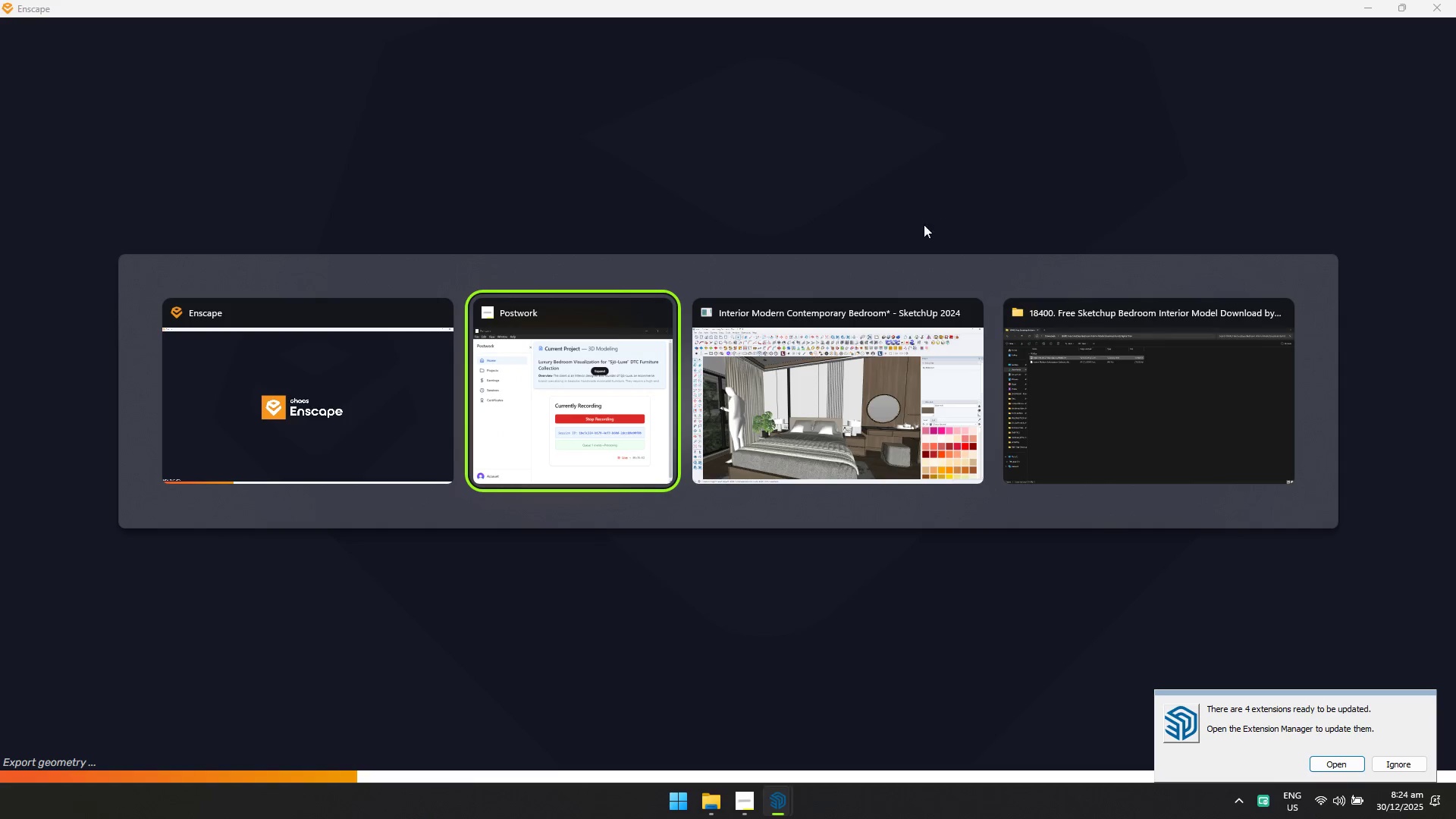 
key(Alt+Tab)
 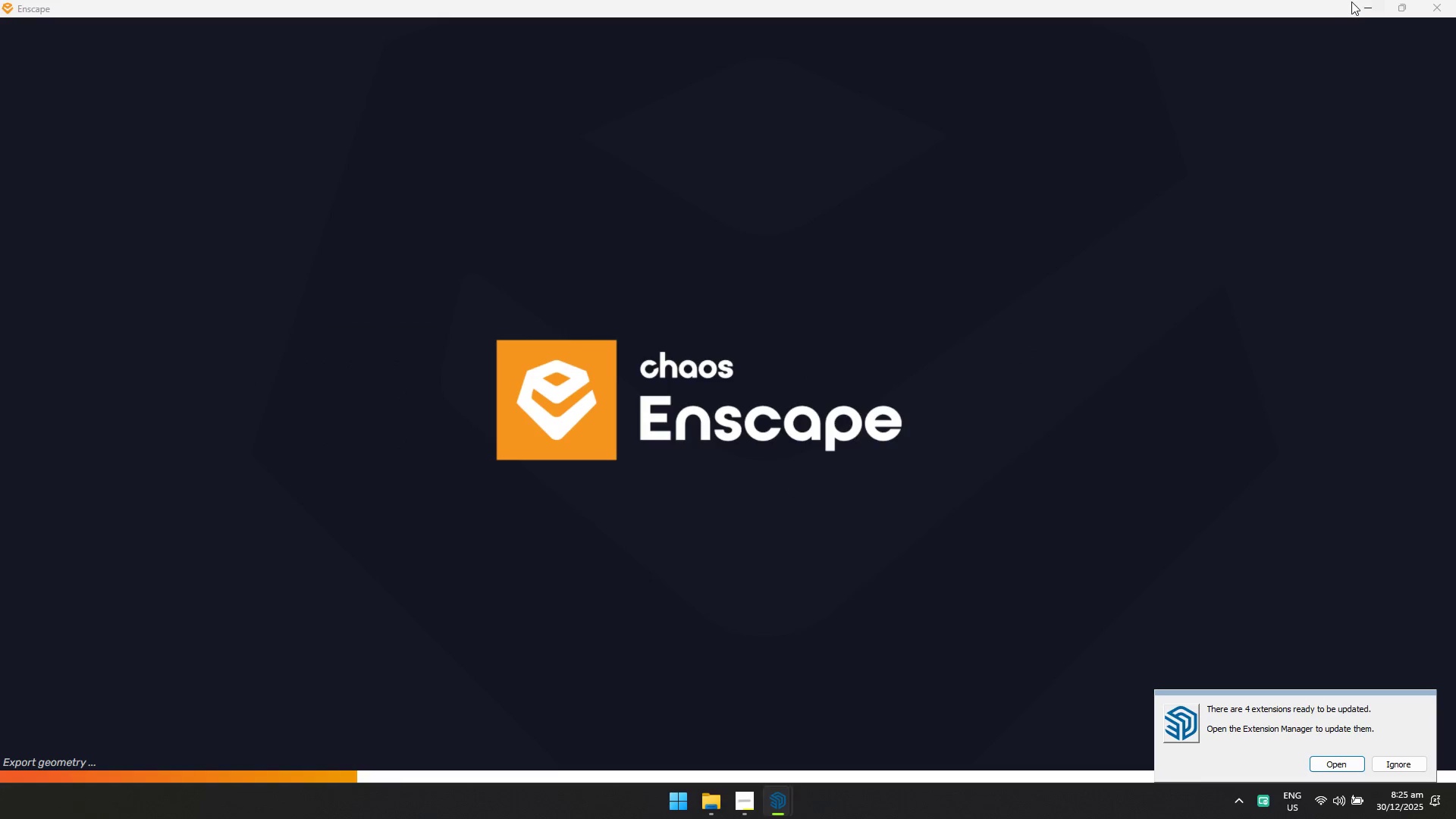 
left_click([1360, 4])
 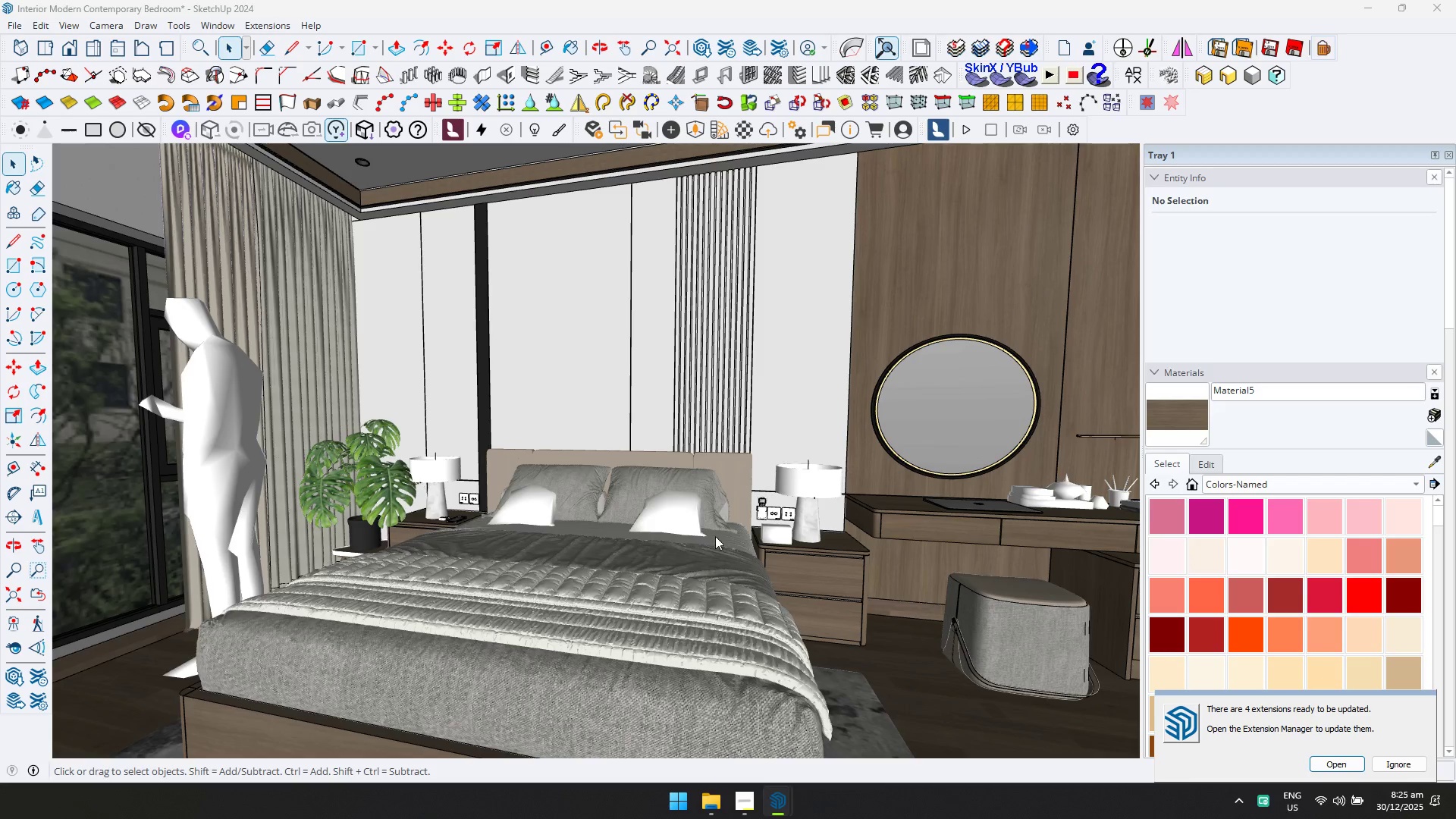 
scroll: coordinate [698, 562], scroll_direction: up, amount: 4.0
 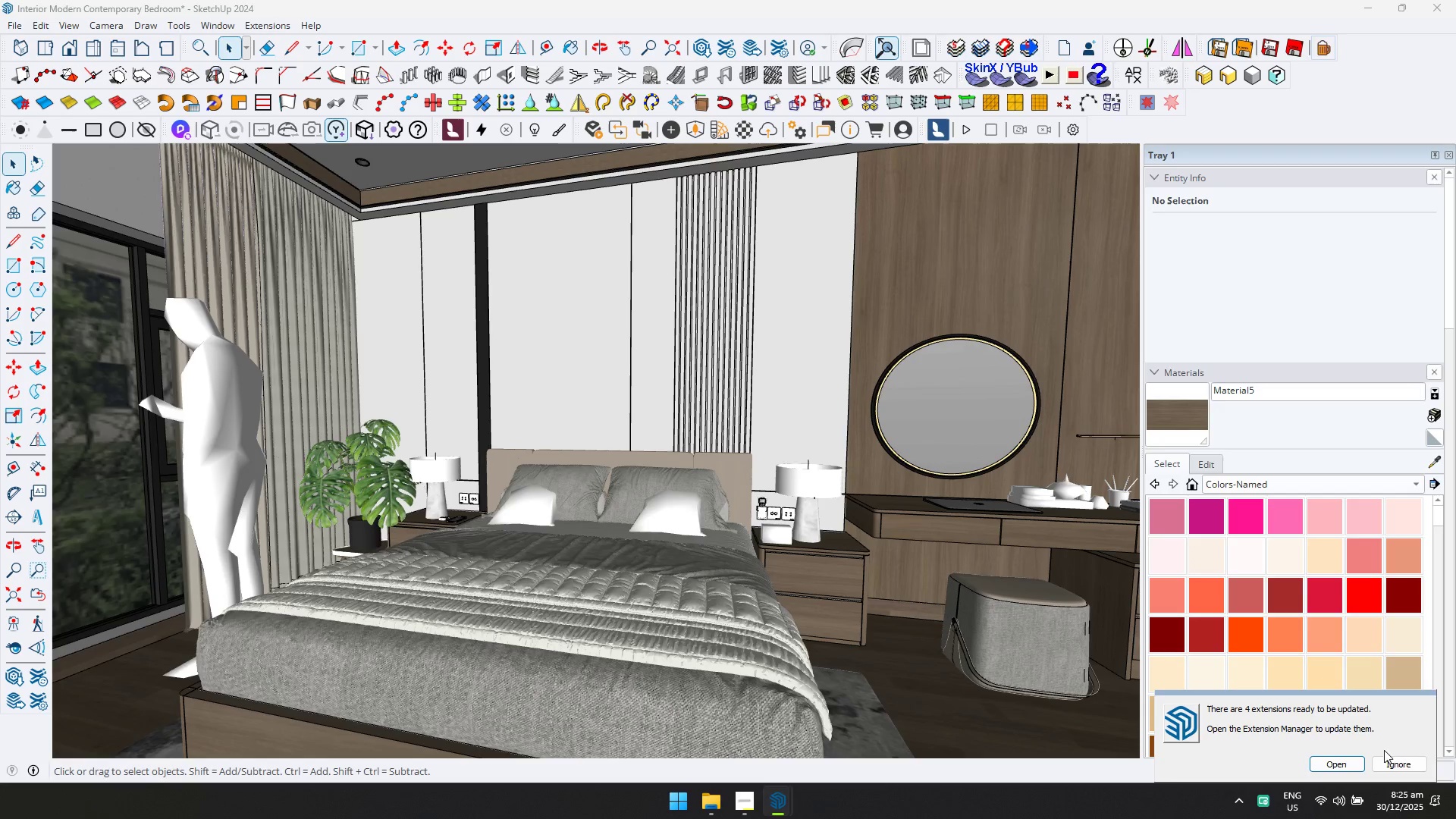 
left_click_drag(start_coordinate=[1385, 762], to_coordinate=[593, 345])
 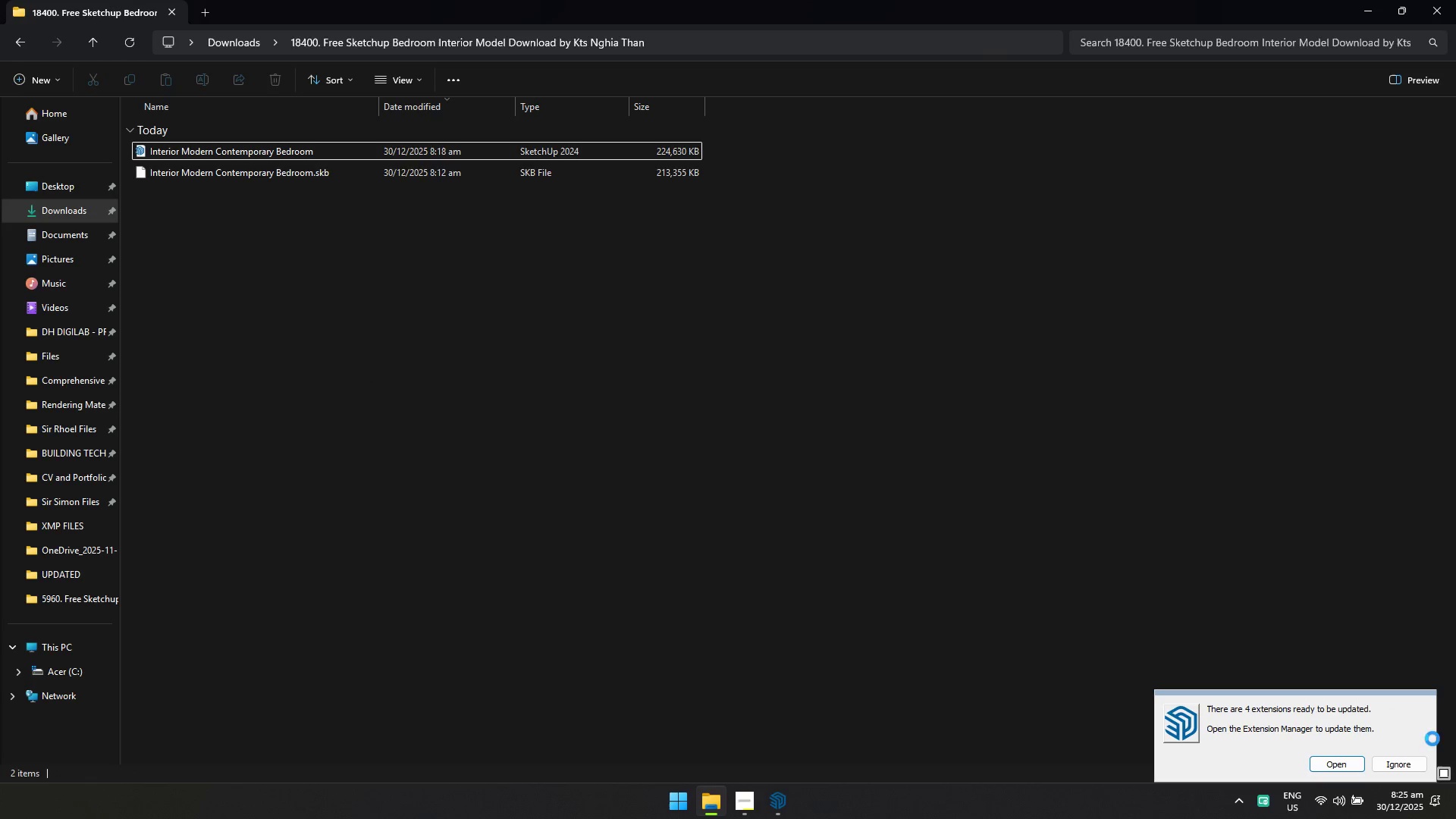 
key(Alt+Tab)
 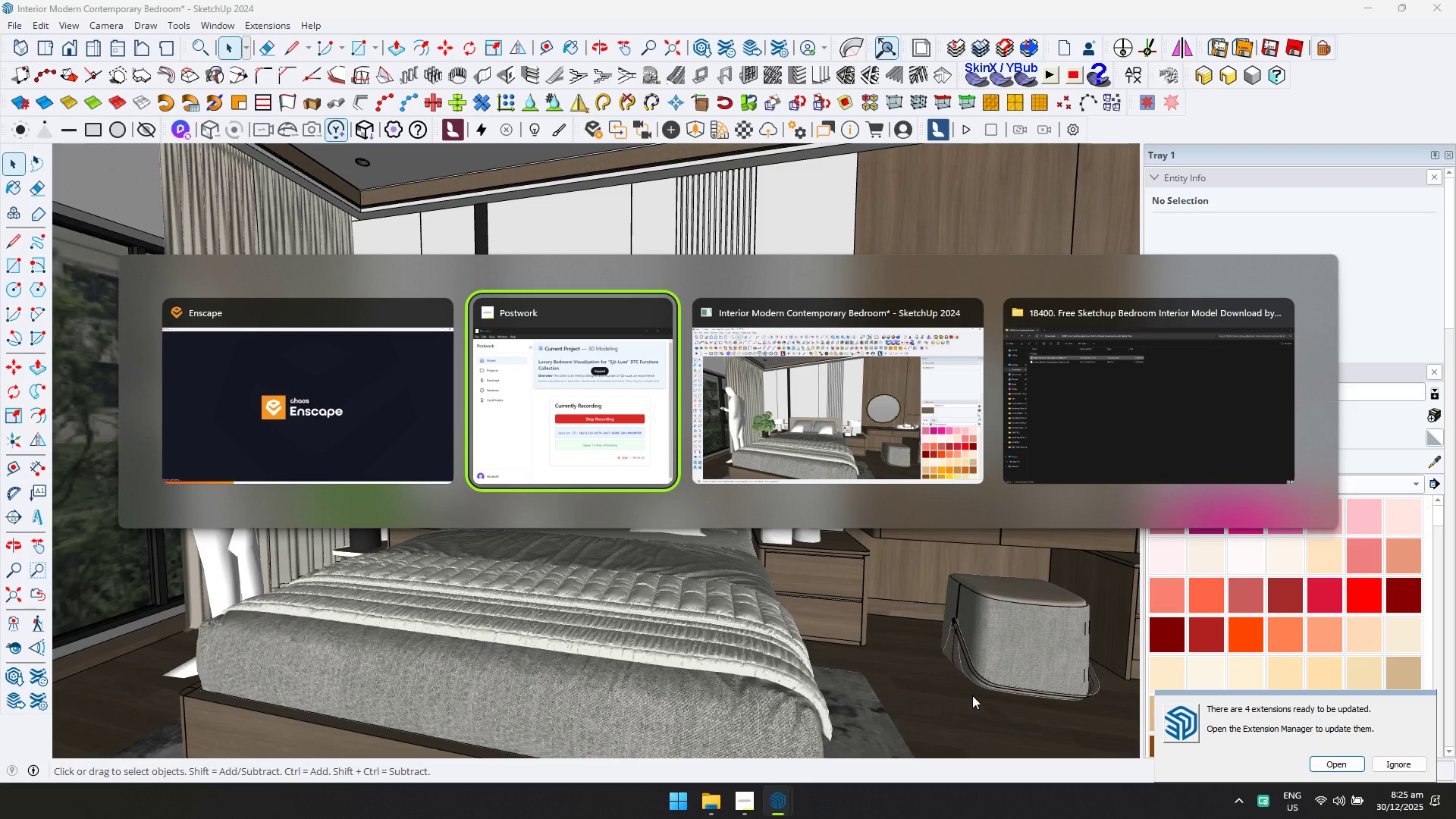 
key(Alt+Tab)
 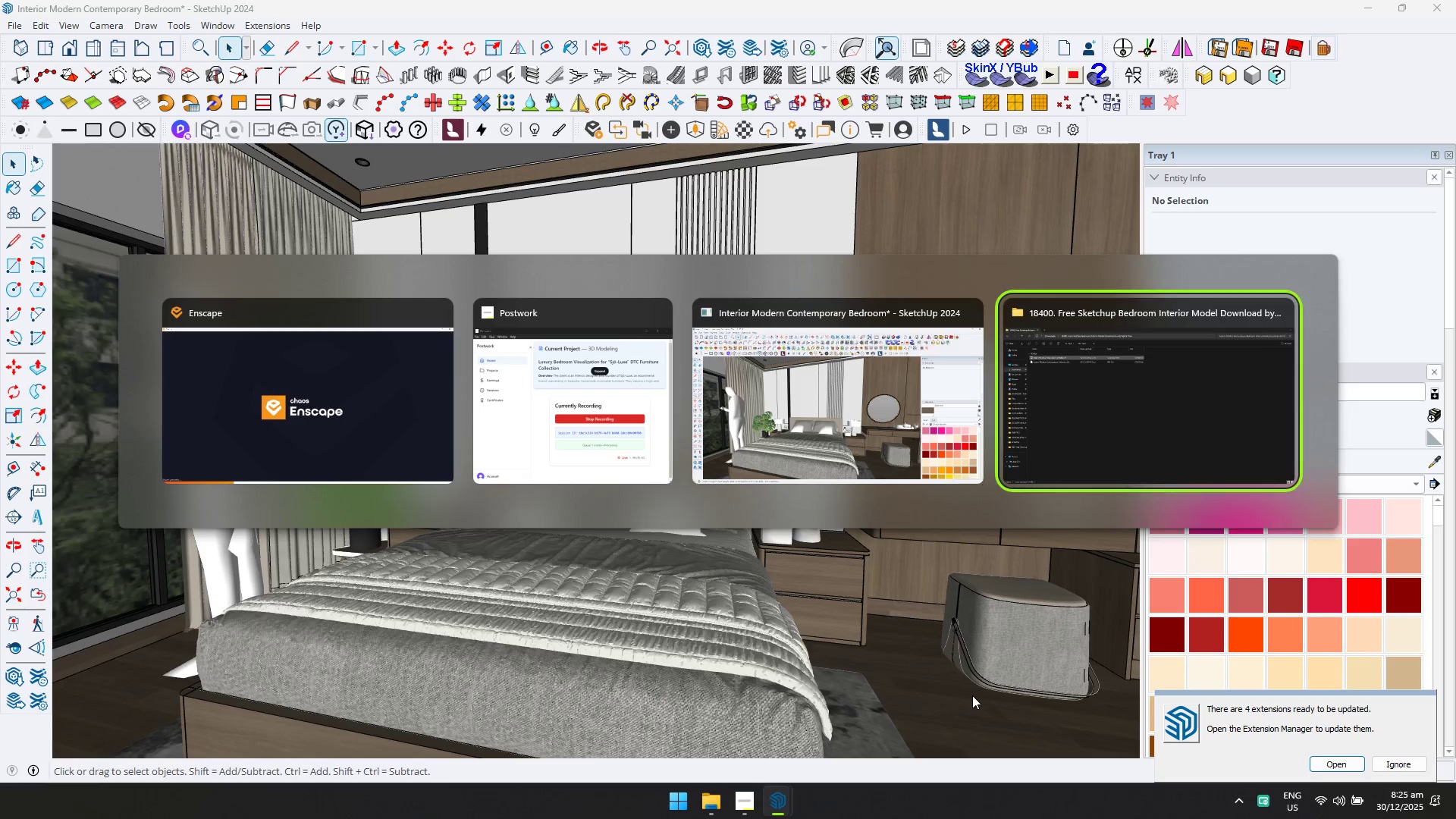 
key(Alt+Tab)
 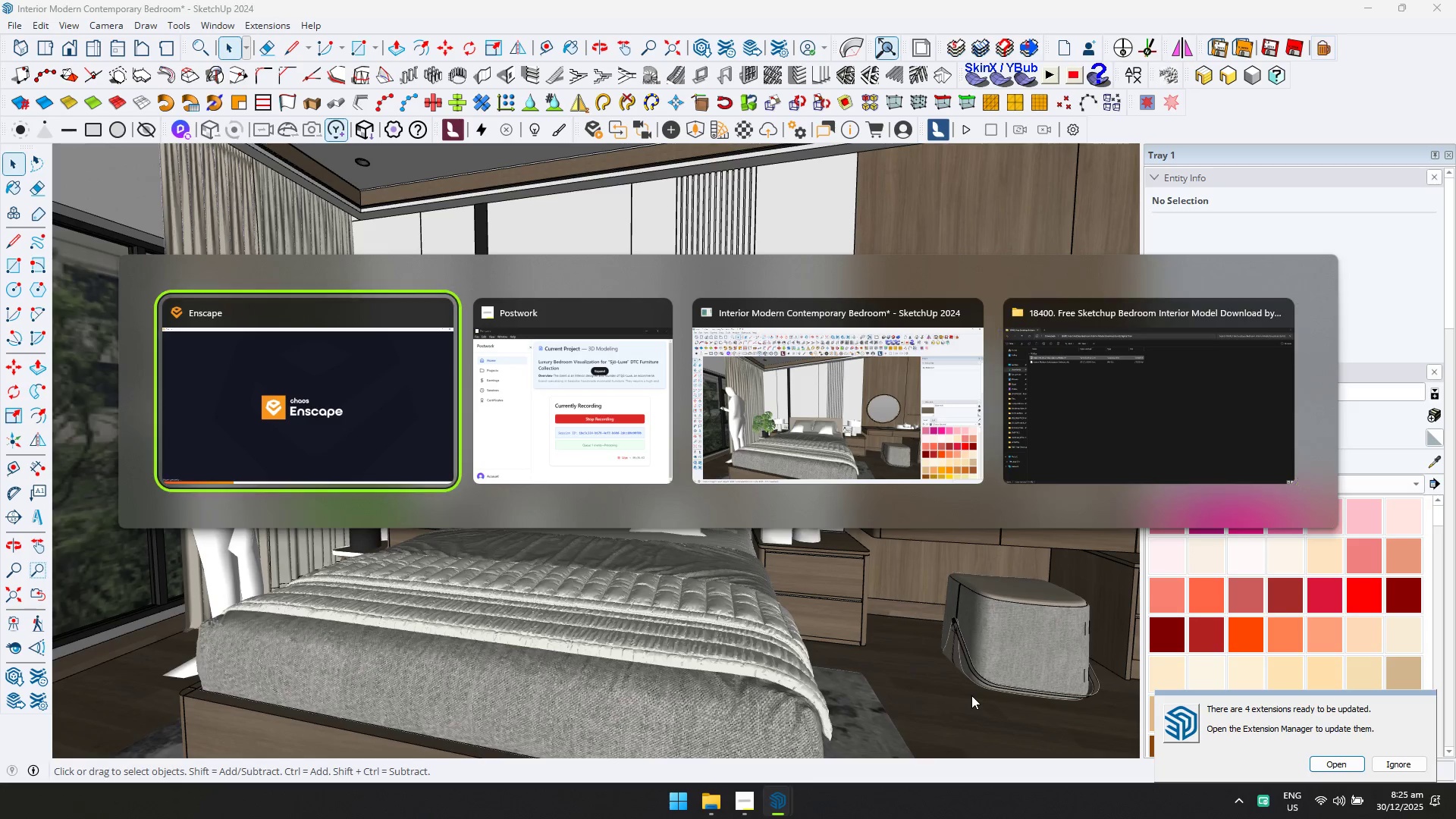 
key(Alt+Tab)
 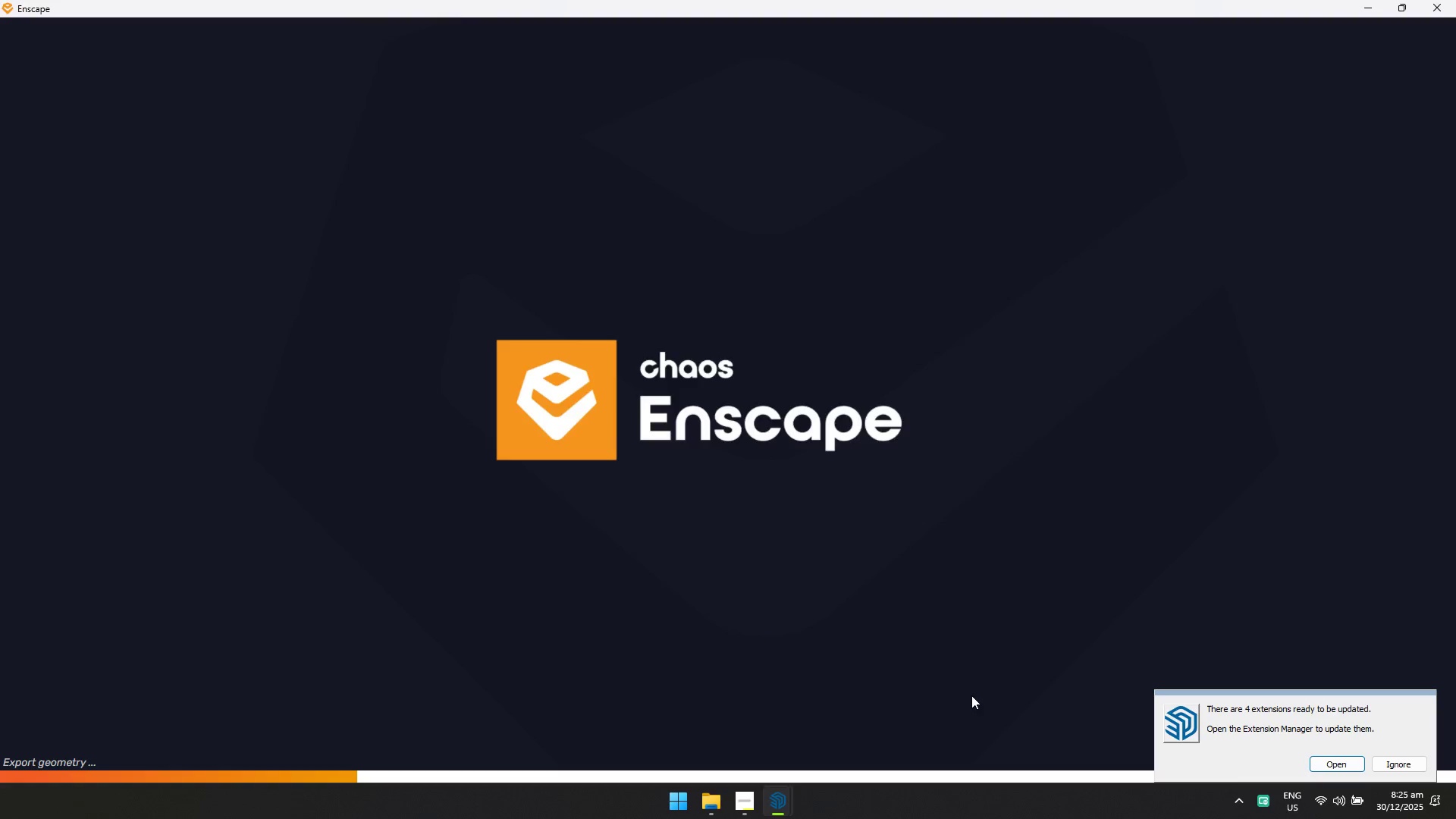 
key(Alt+Tab)
 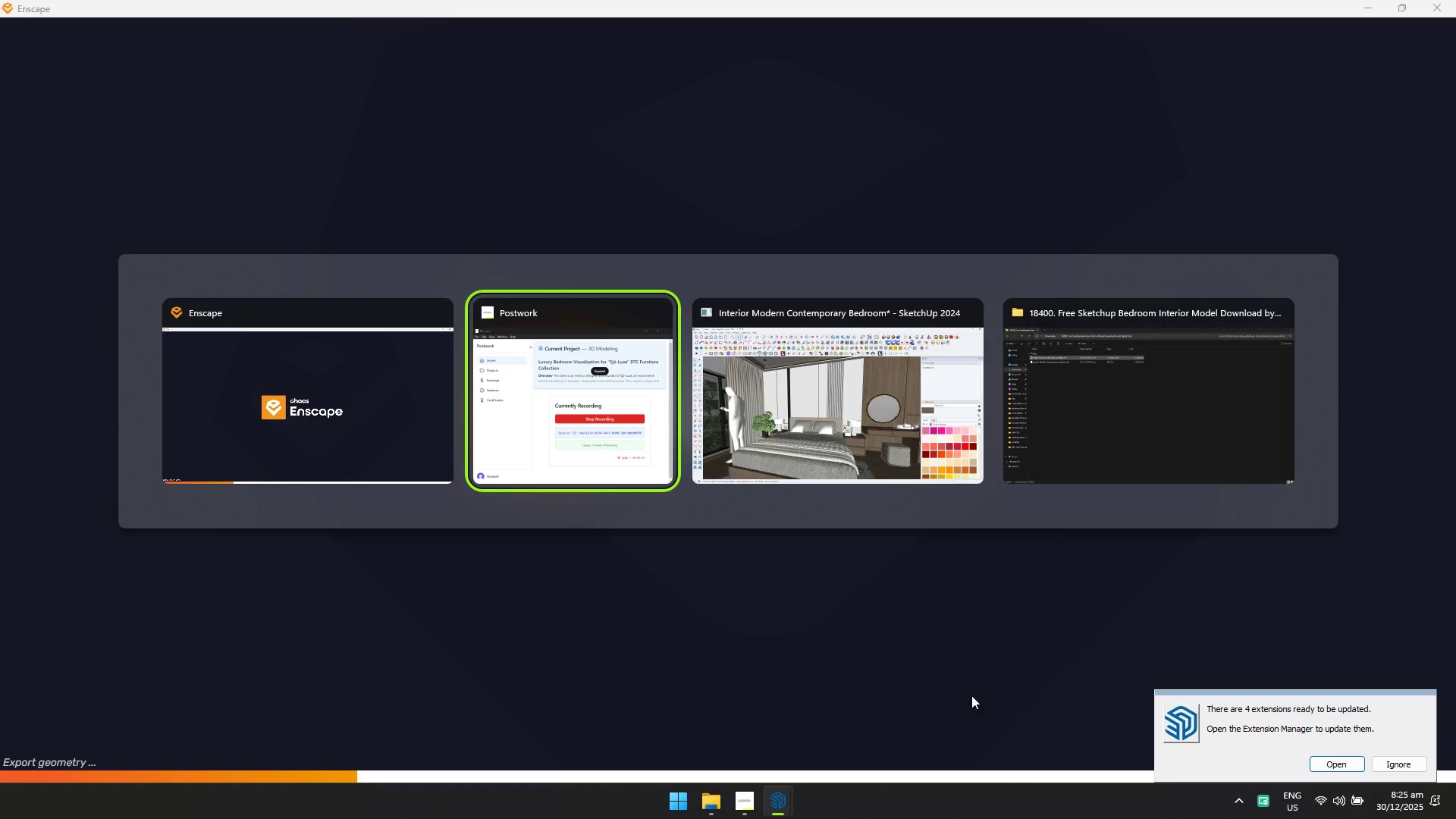 
key(Alt+Tab)
 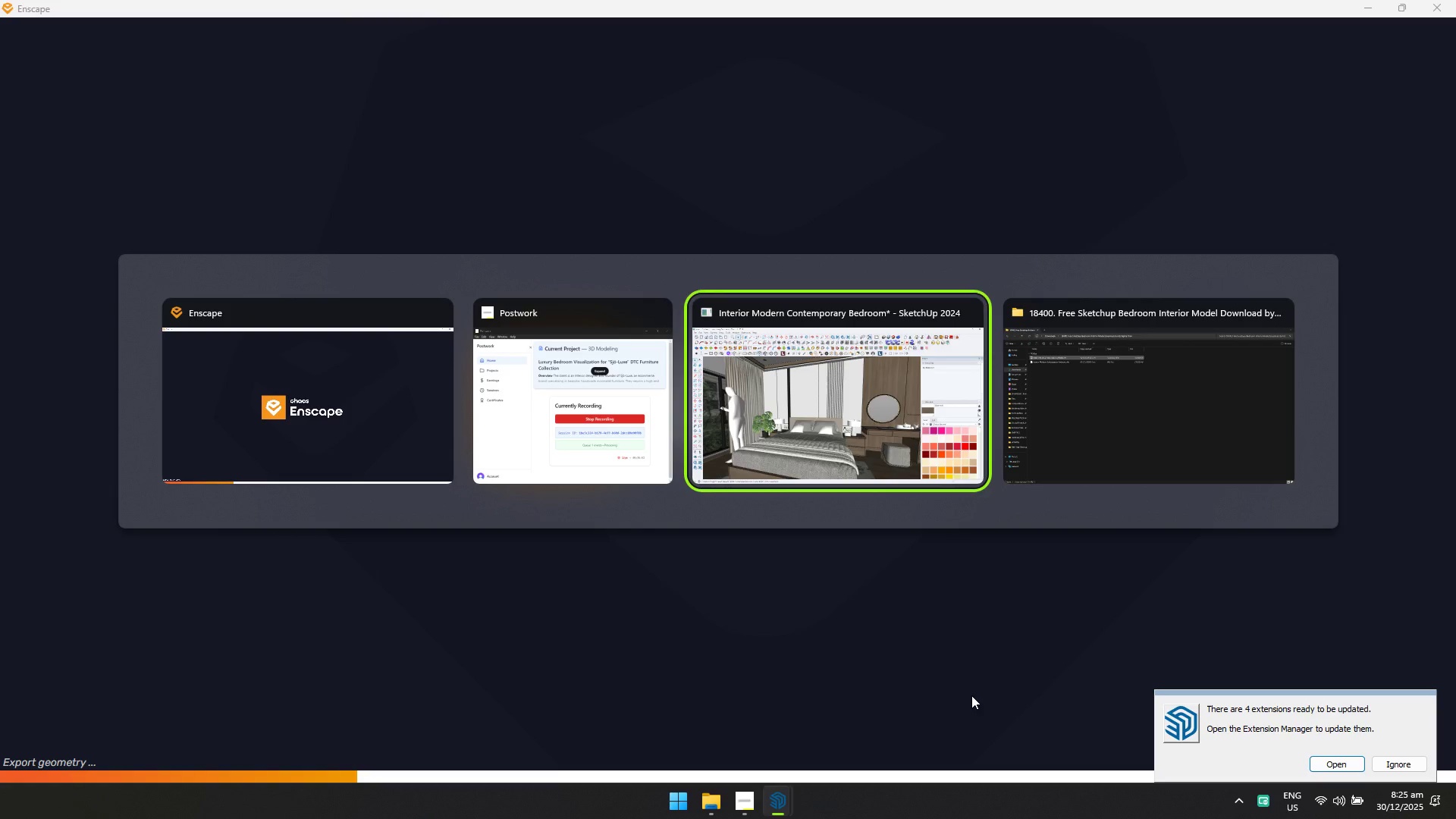 
key(Alt+Tab)
 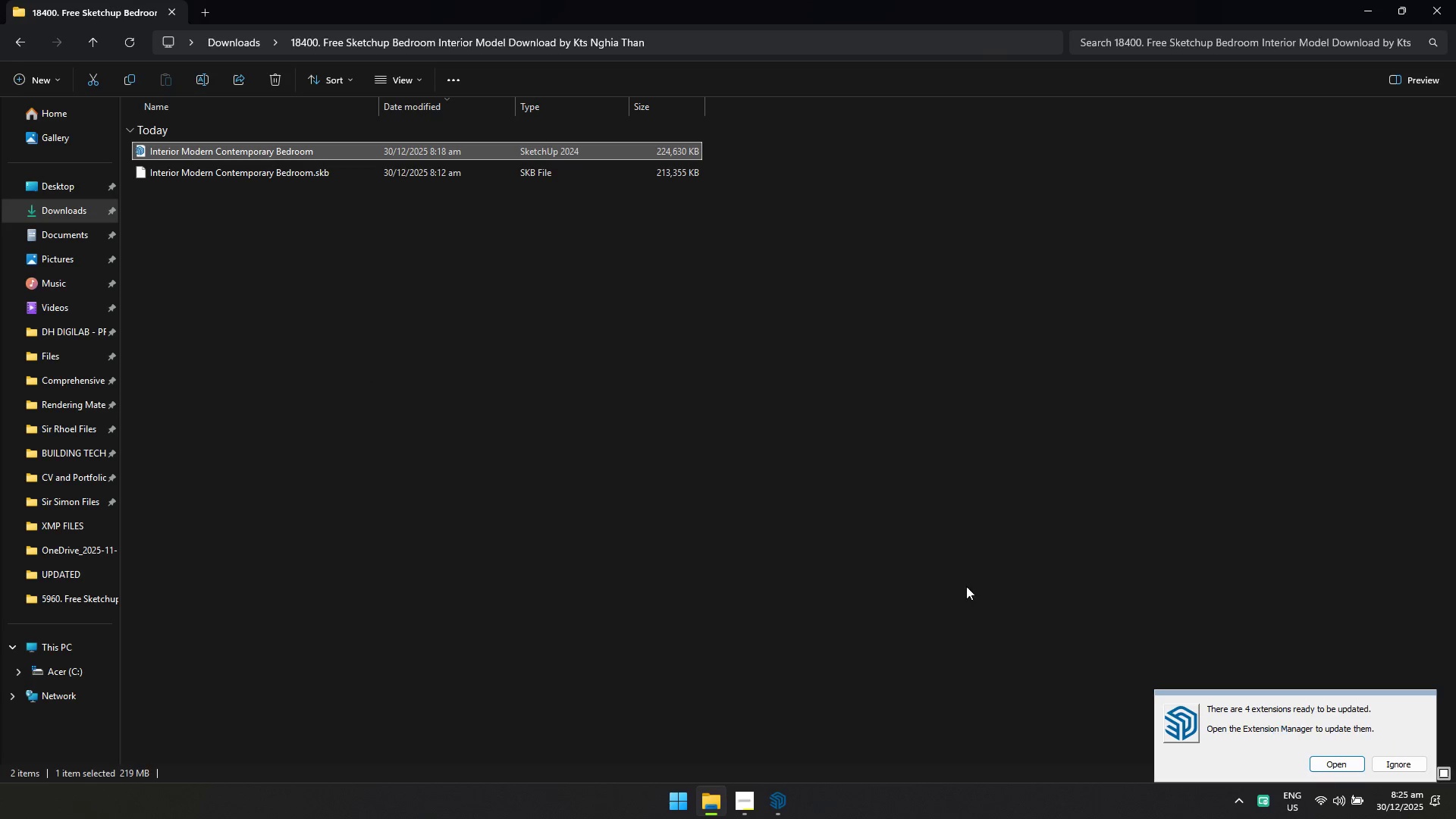 
left_click([593, 345])
 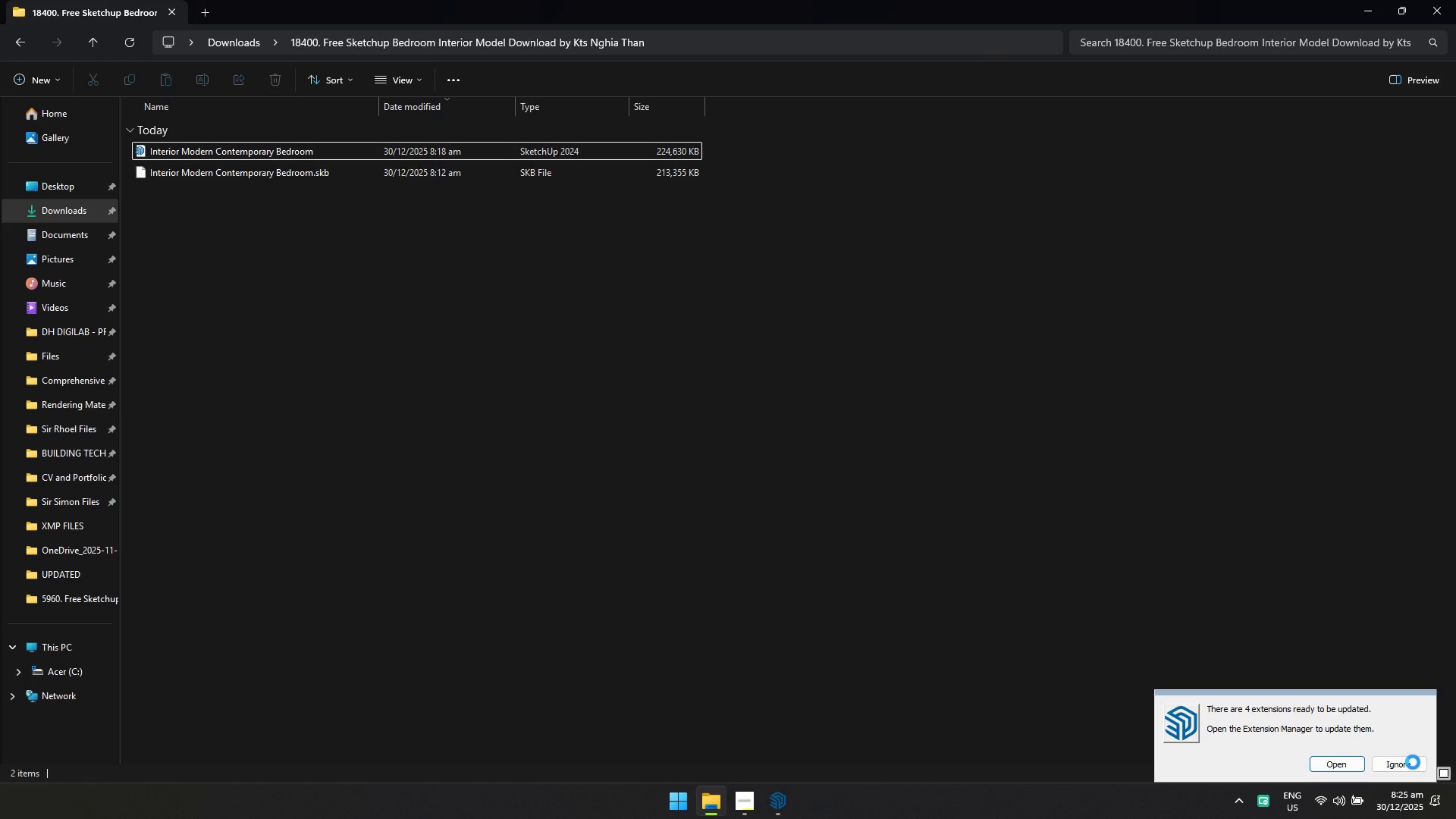 
key(Alt+Tab)
 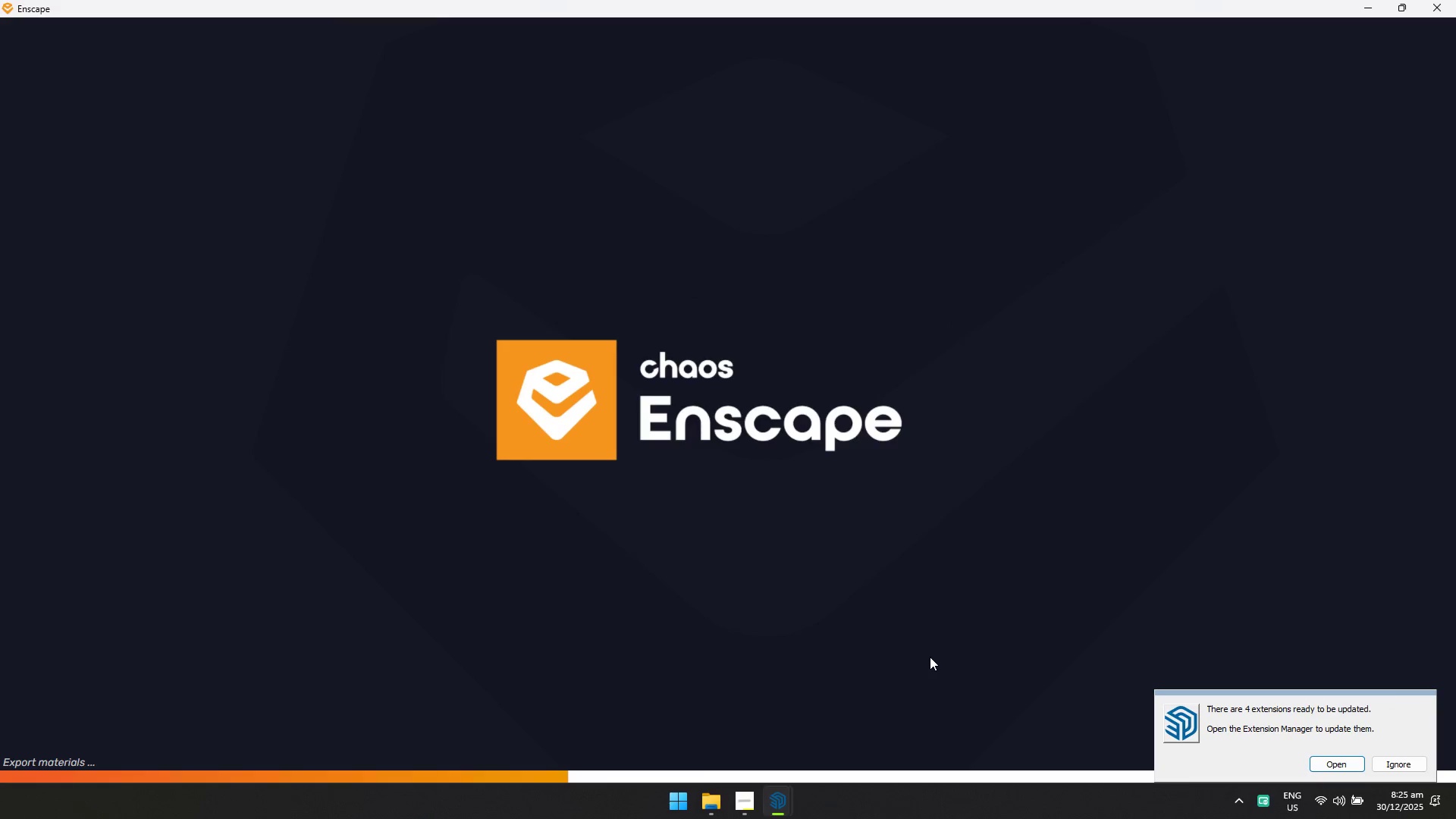 
key(Alt+AltLeft)
 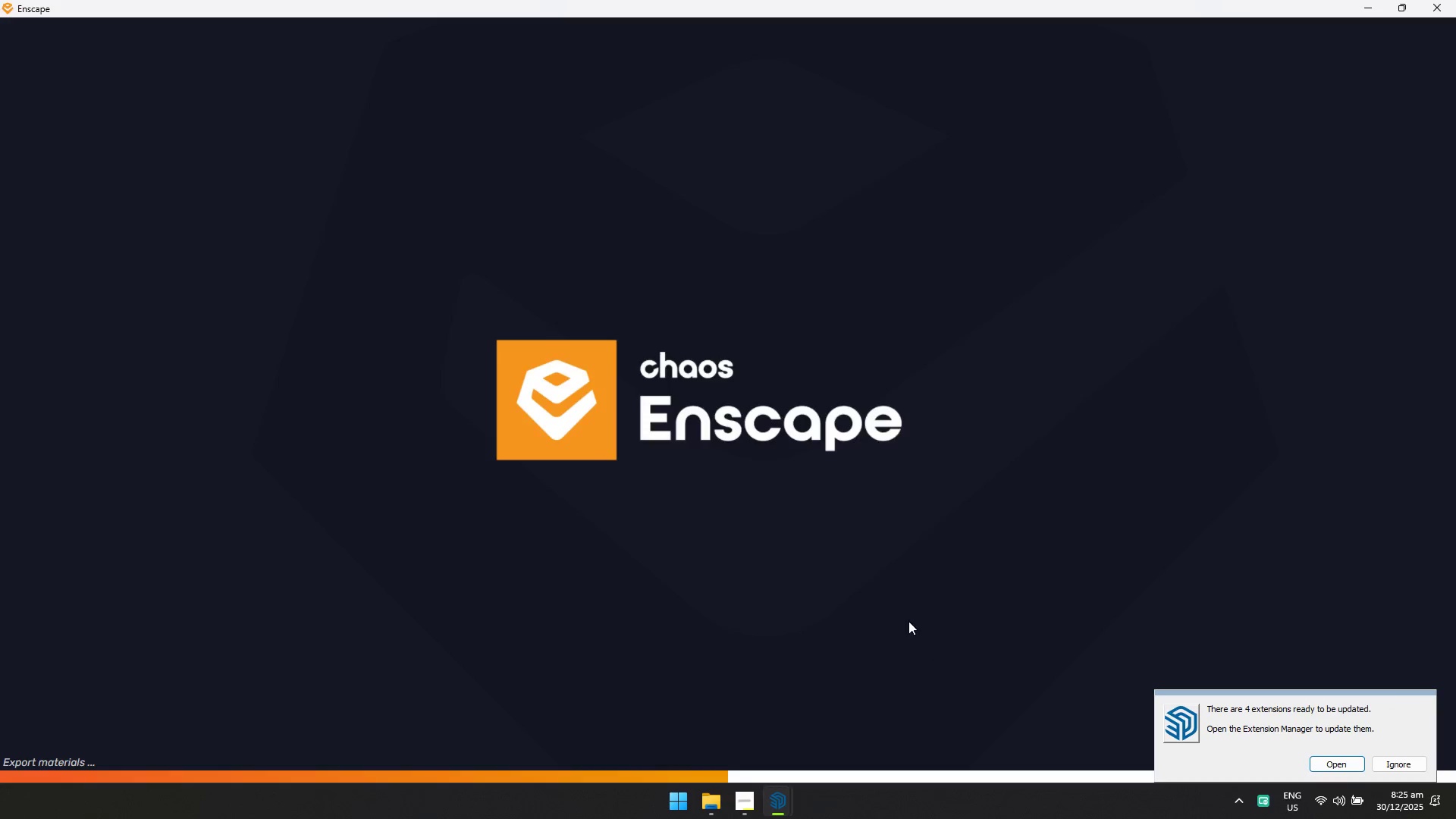 
key(Alt+Tab)
 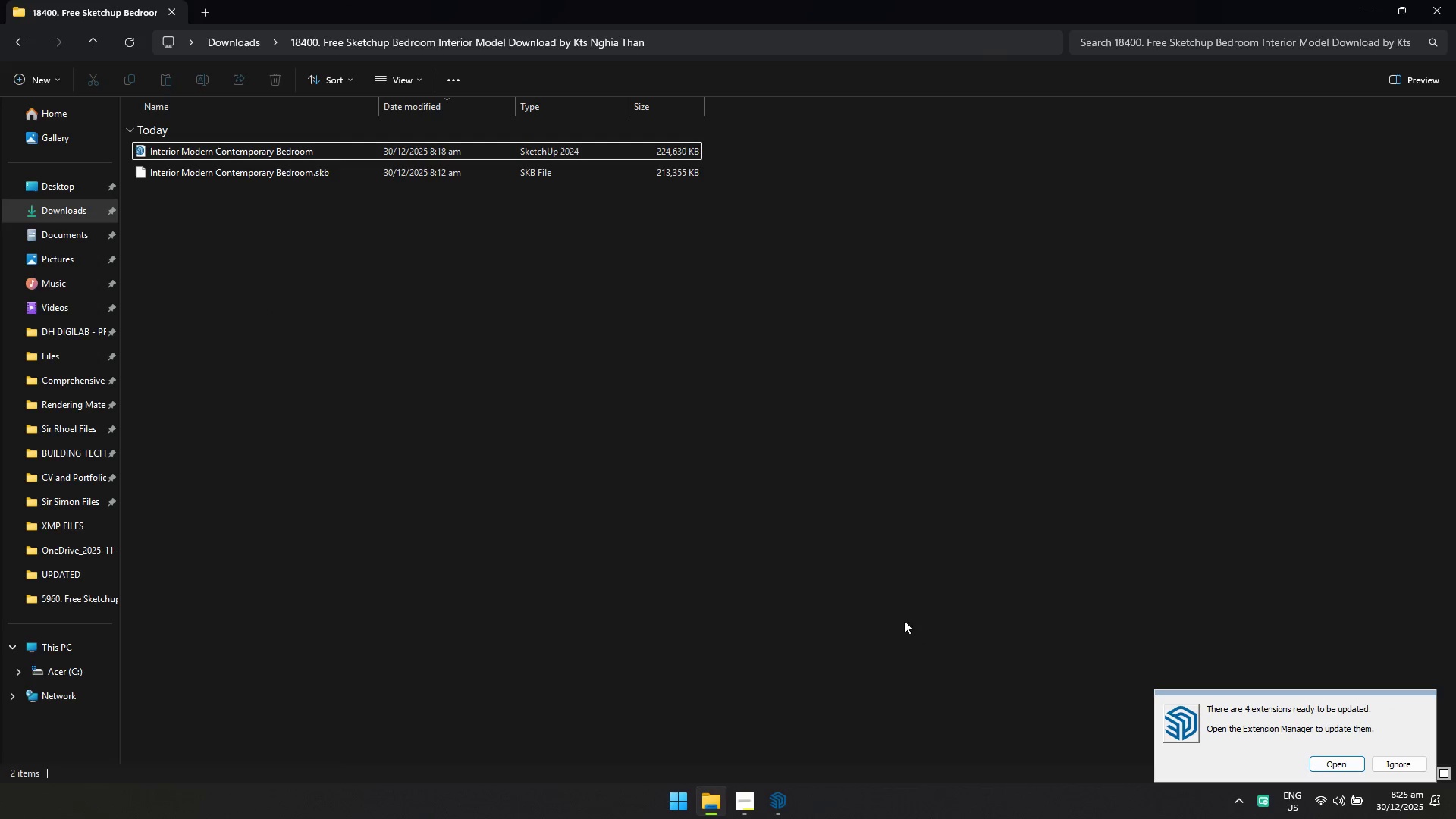 
key(Alt+AltLeft)
 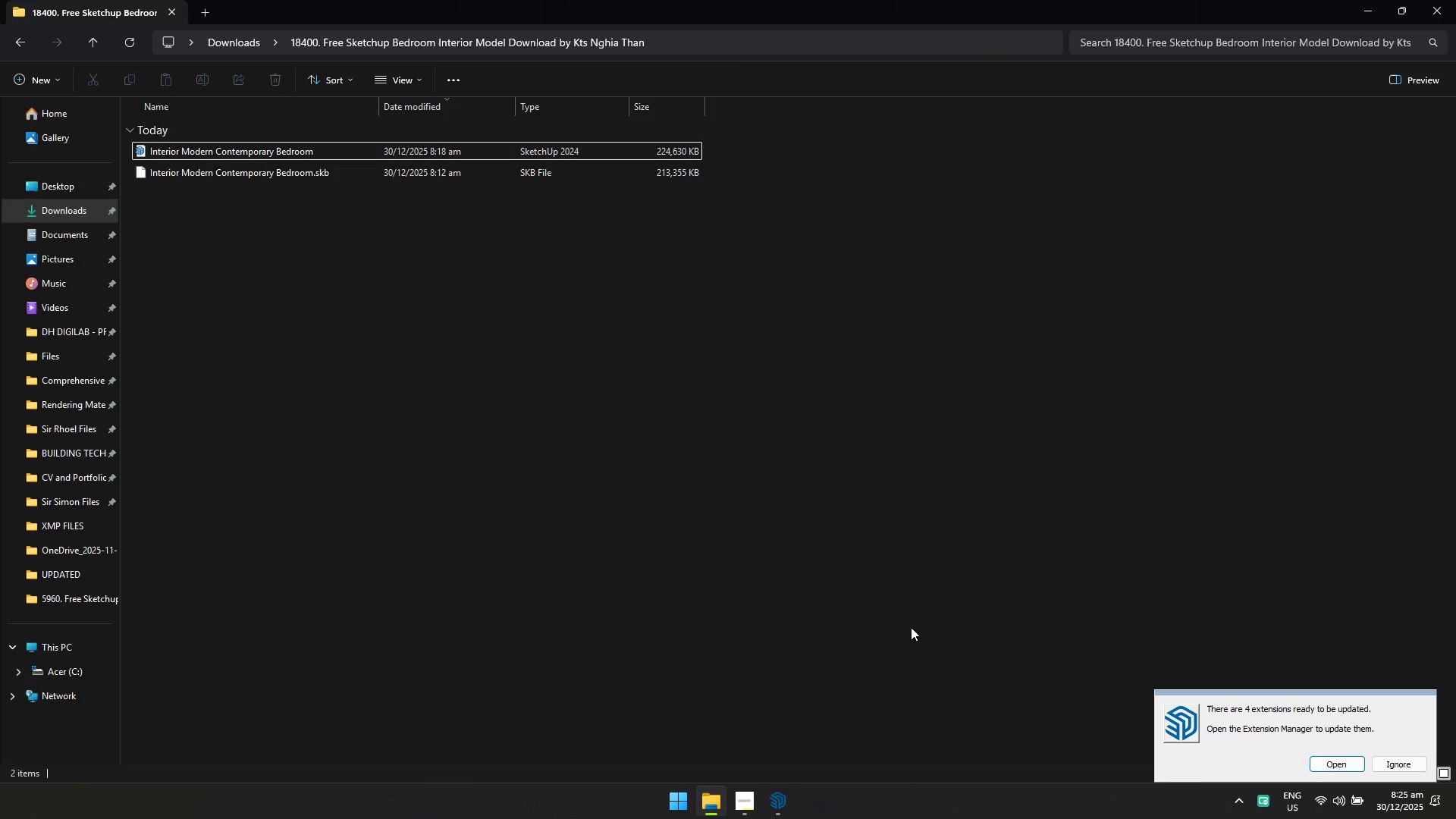 
key(Alt+Tab)
 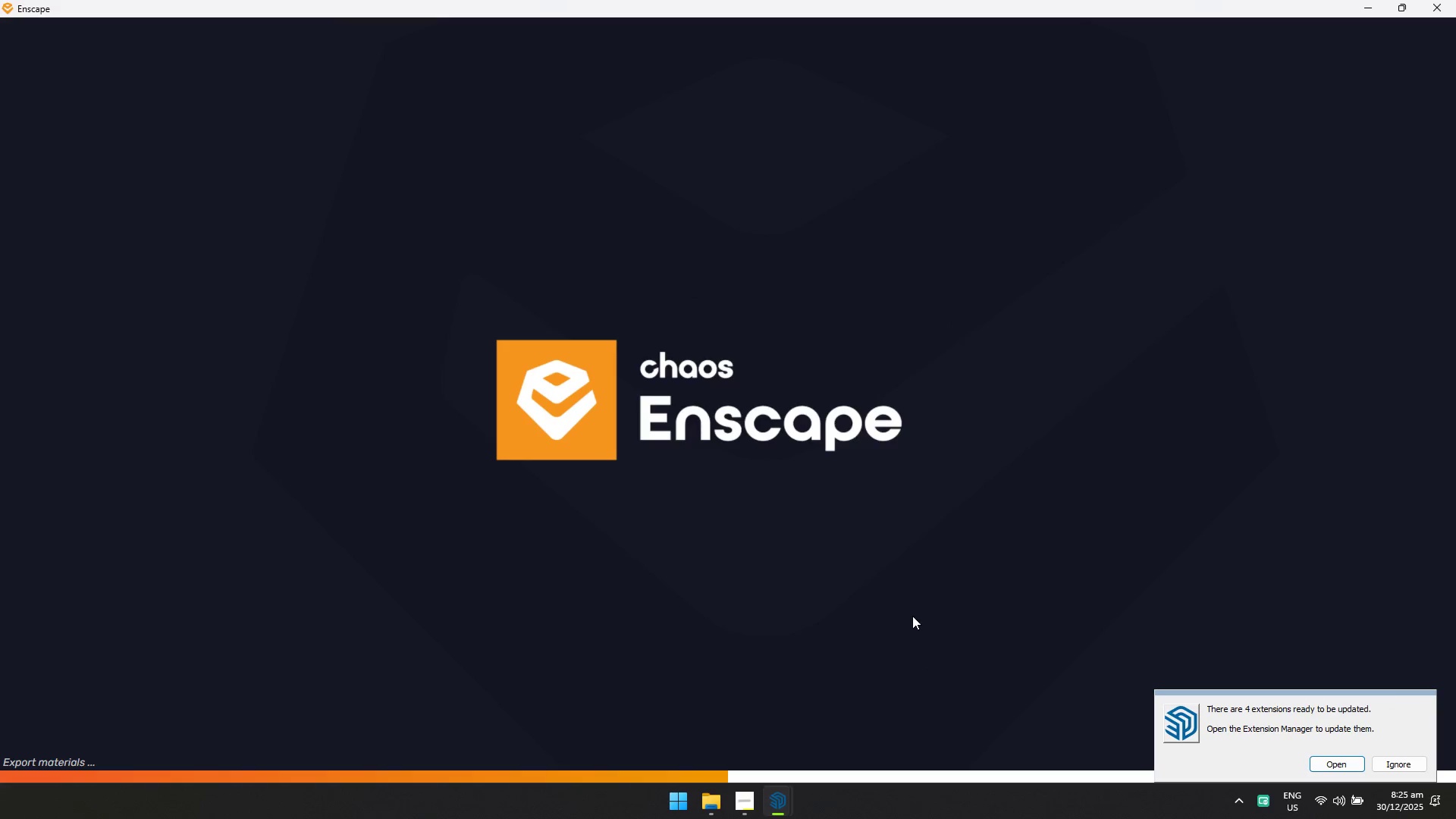 
key(Alt+AltLeft)
 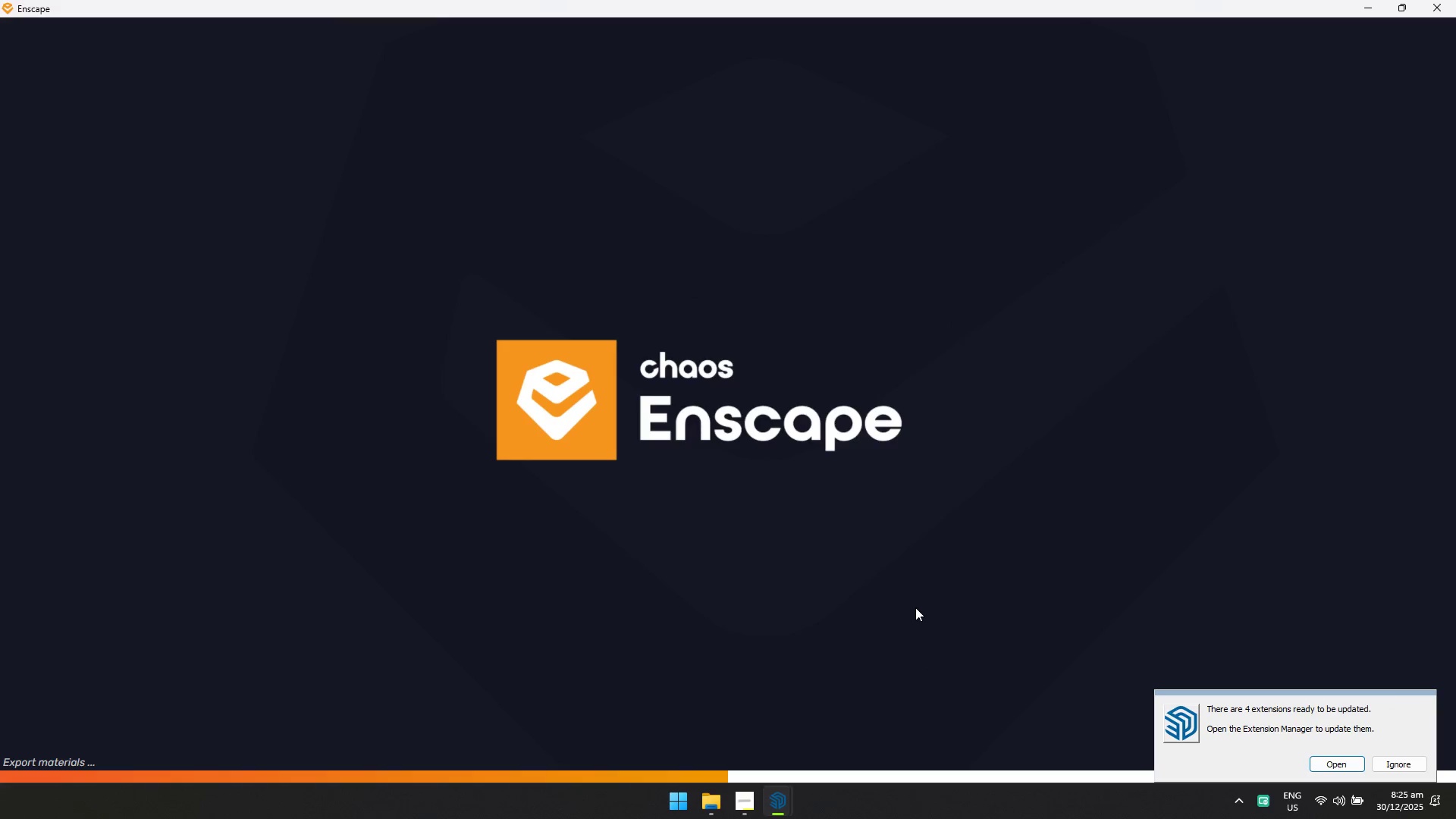 
key(Alt+Tab)
 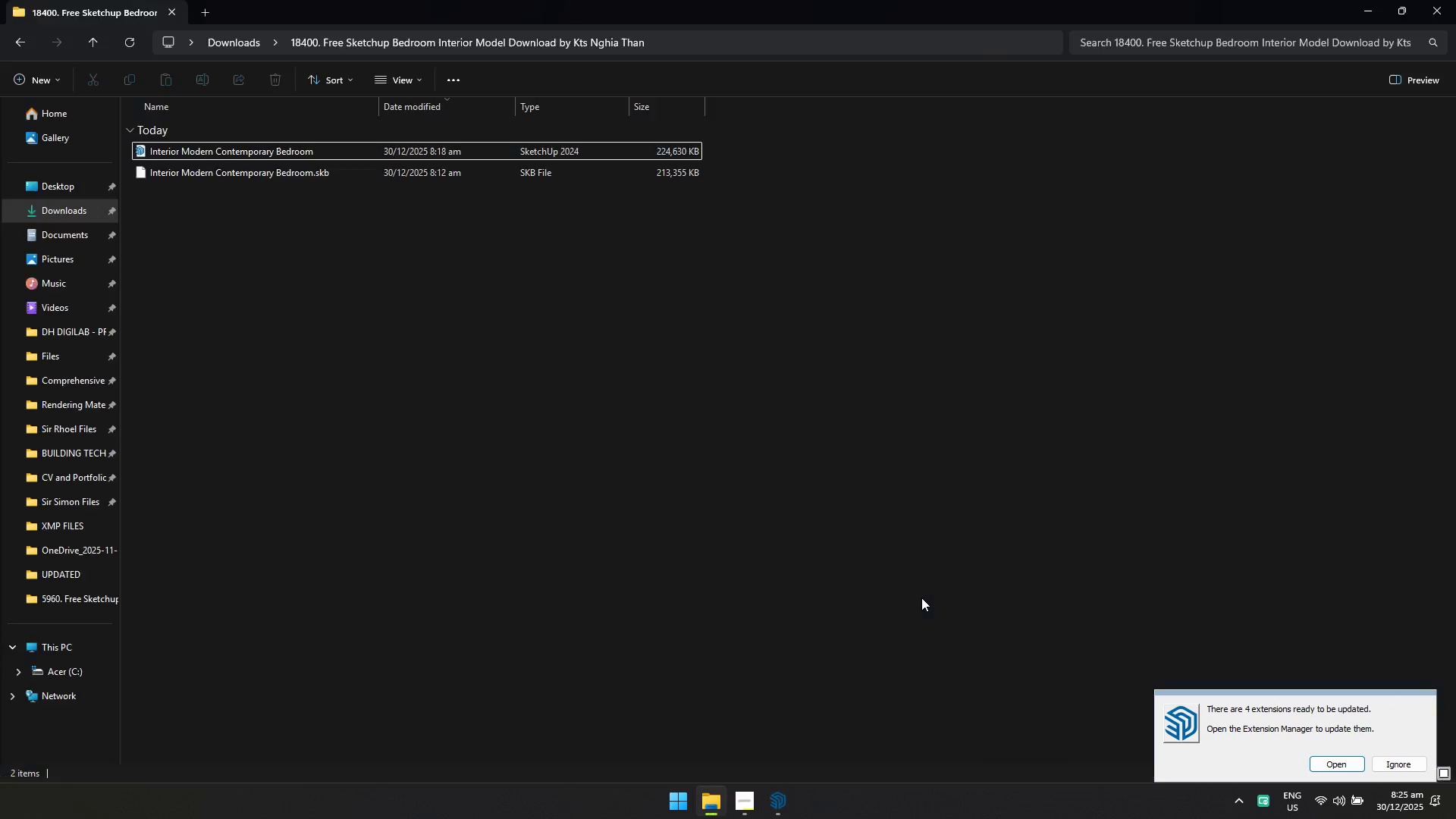 
key(Alt+AltLeft)
 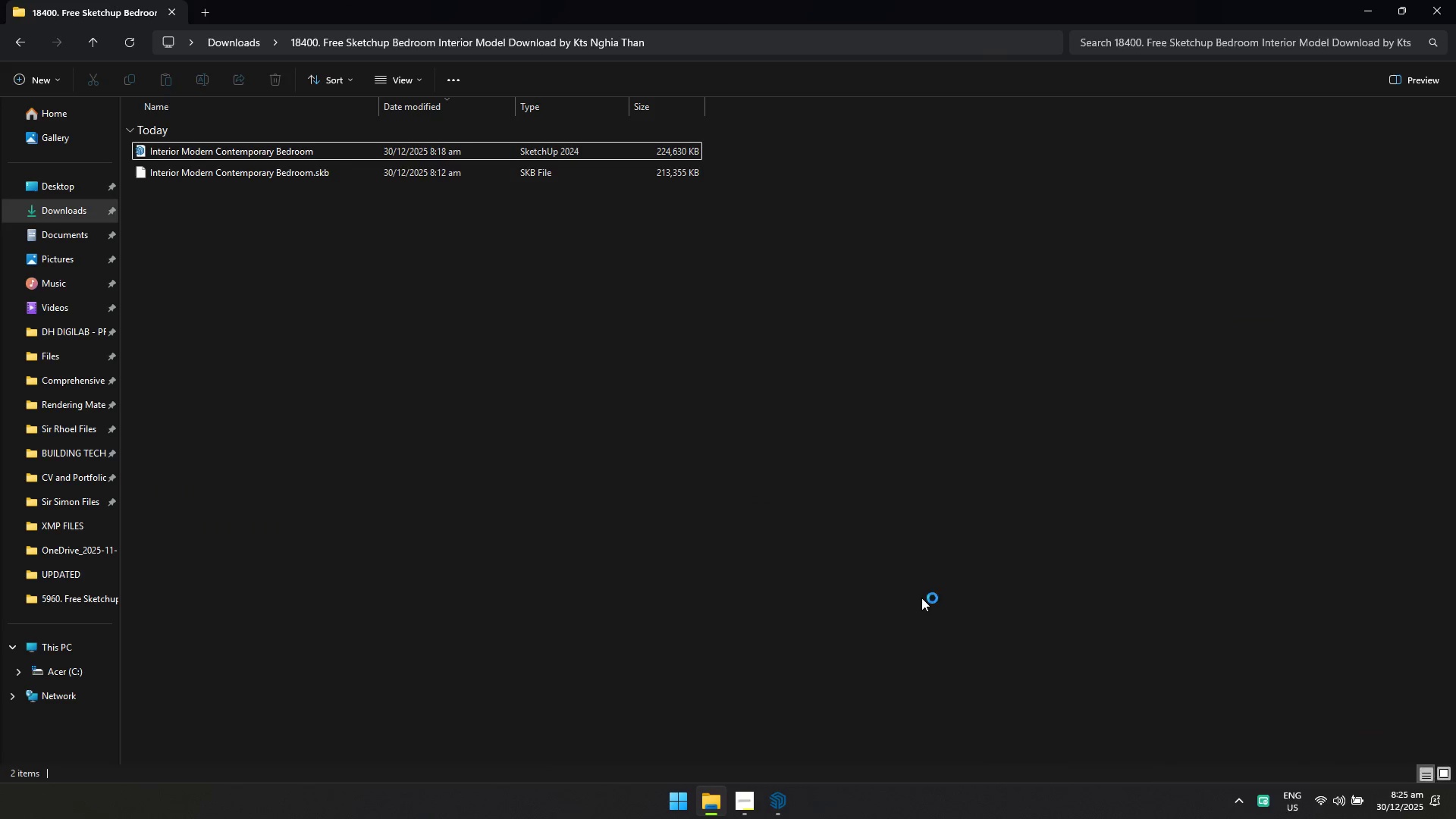 
key(Alt+Tab)
 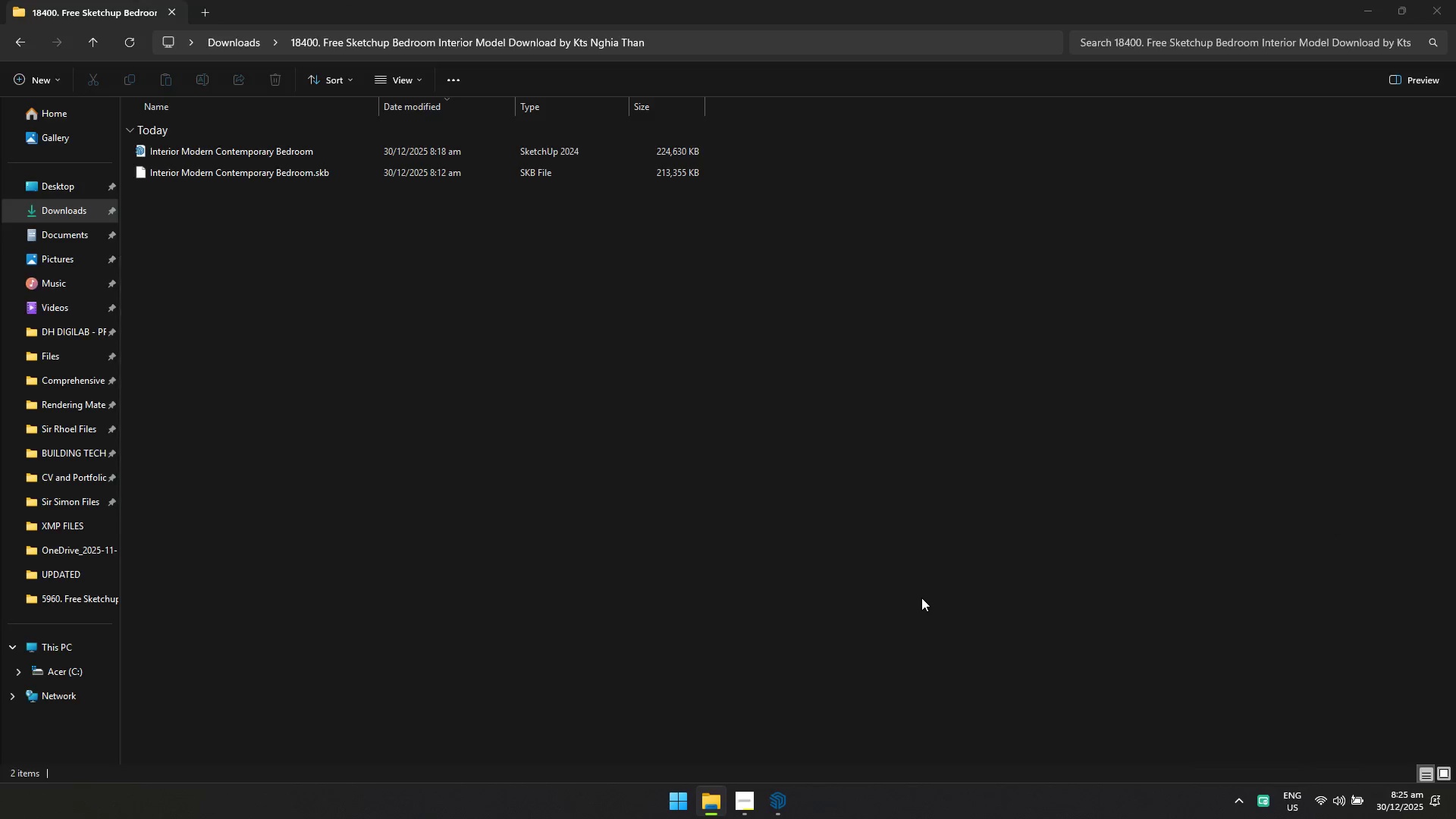 
key(Alt+AltLeft)
 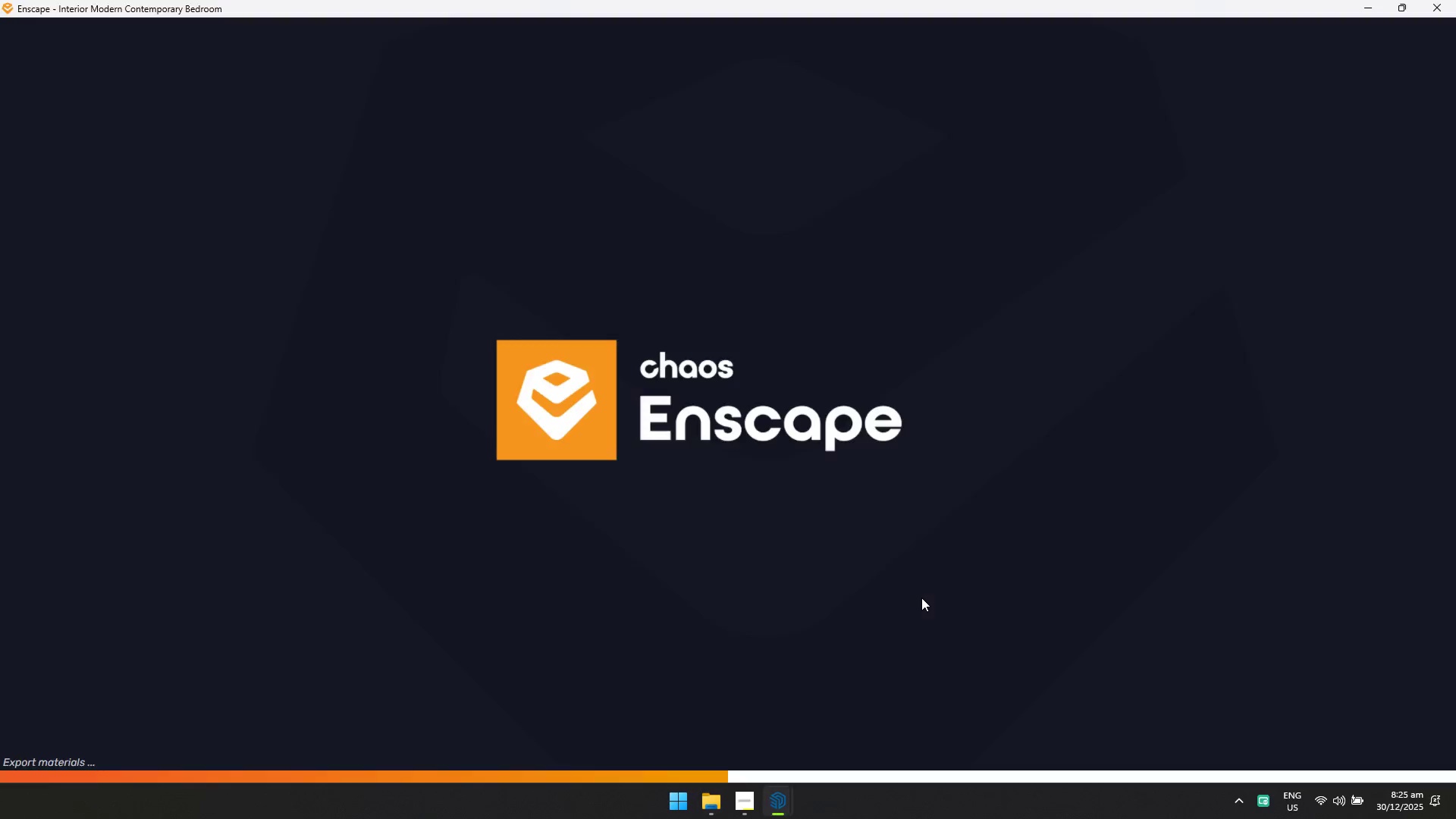 
key(Alt+Tab)
 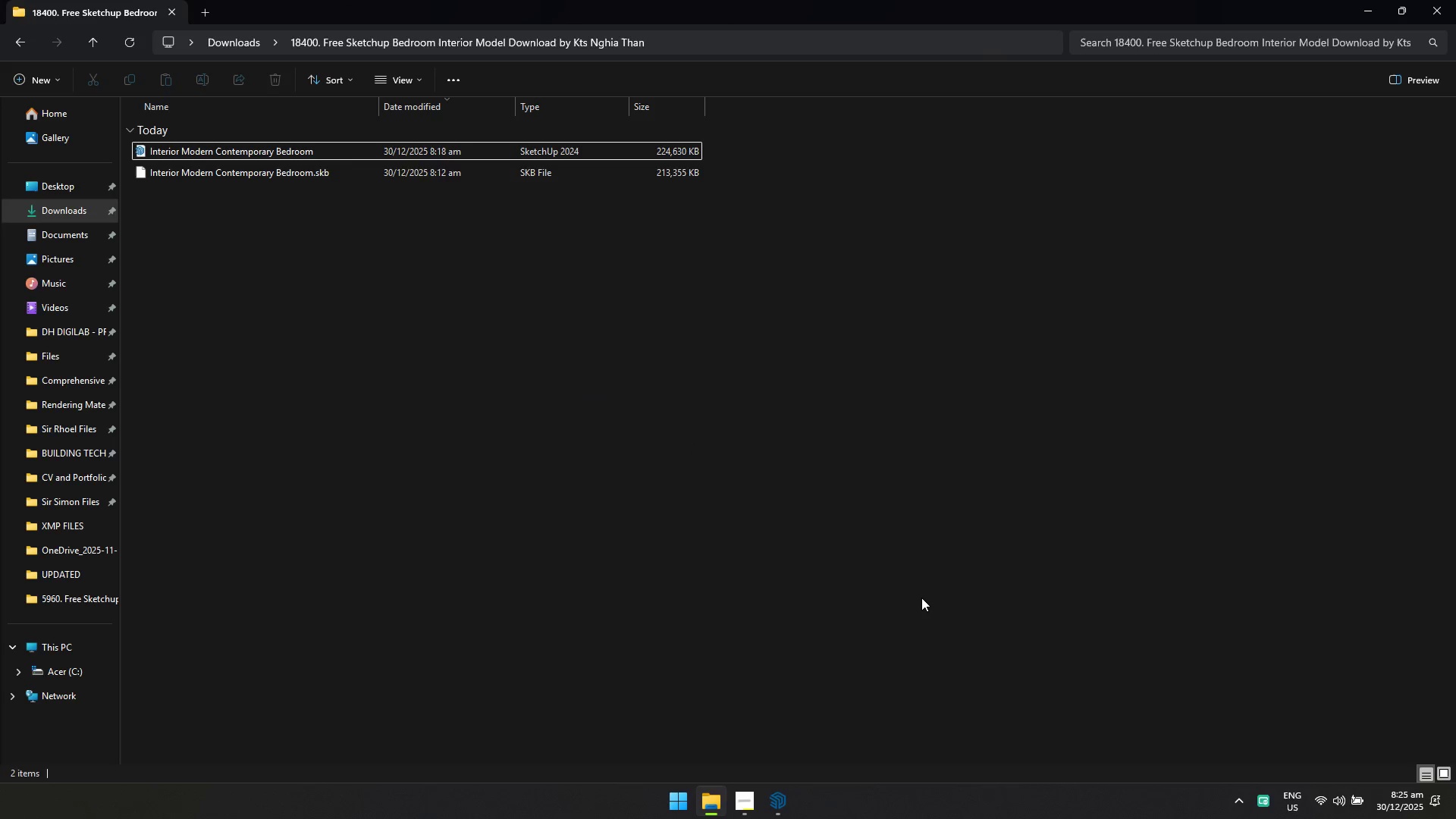 
key(Alt+AltLeft)
 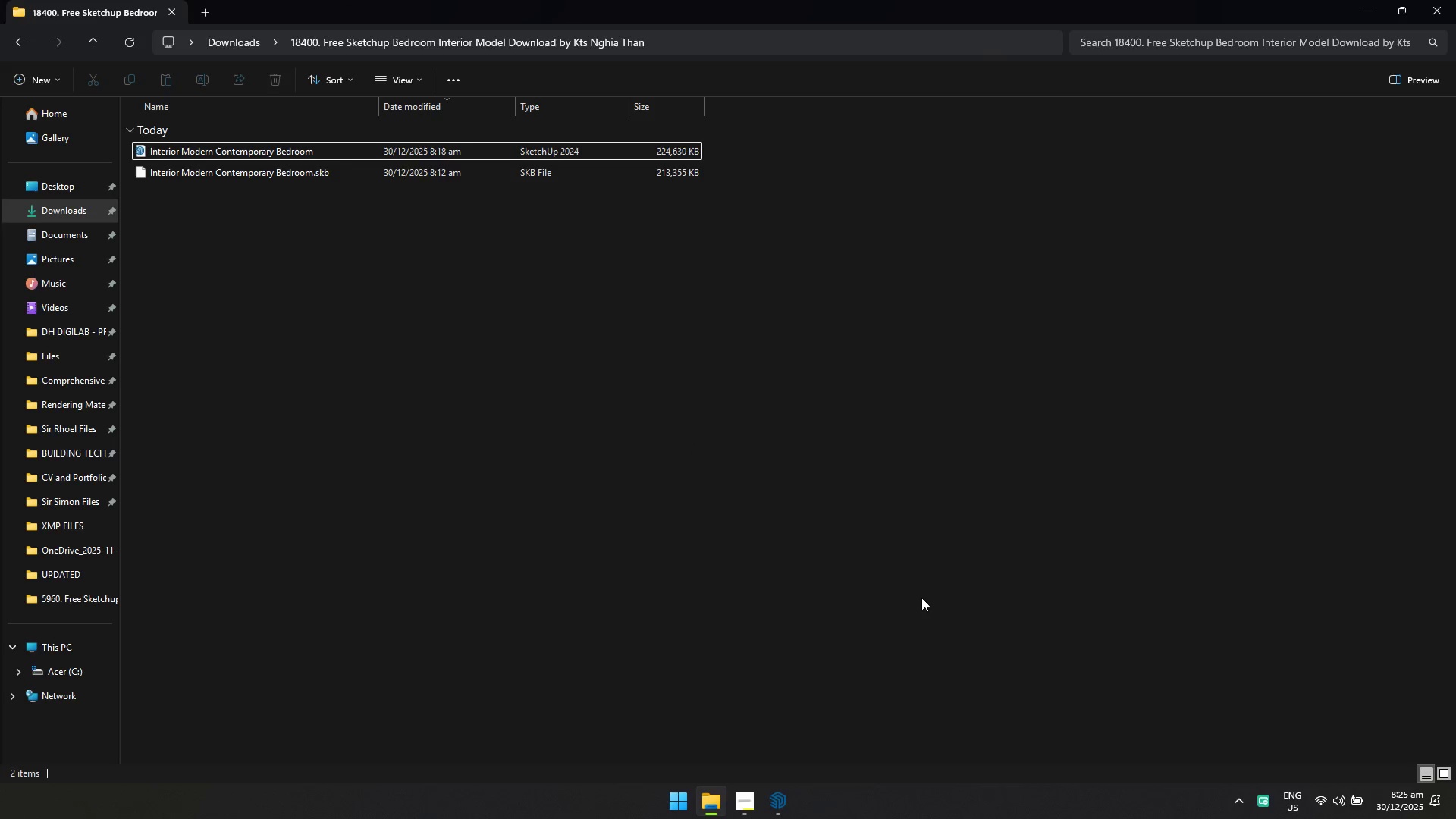 
key(Alt+Tab)
 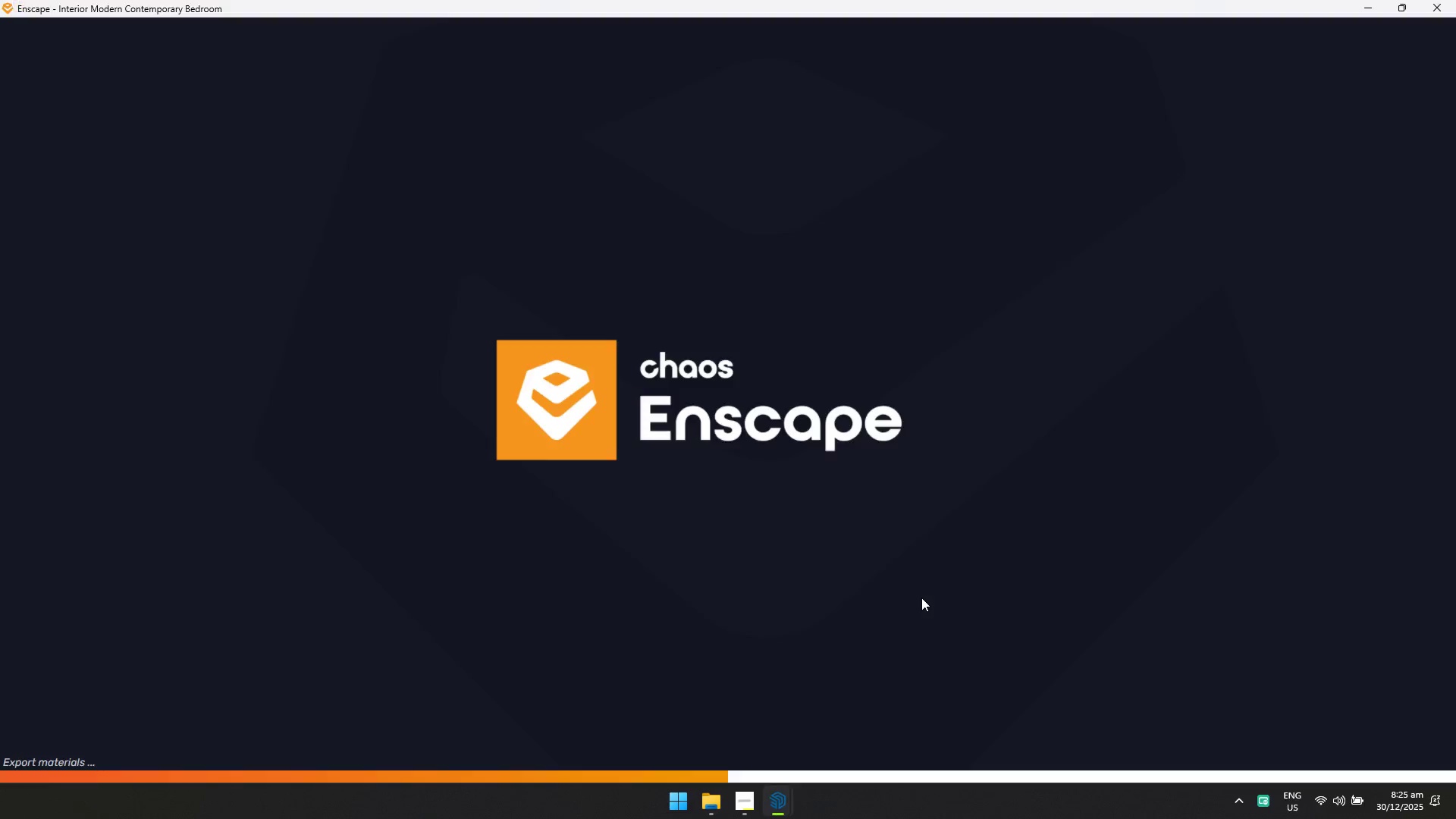 
key(Alt+AltLeft)
 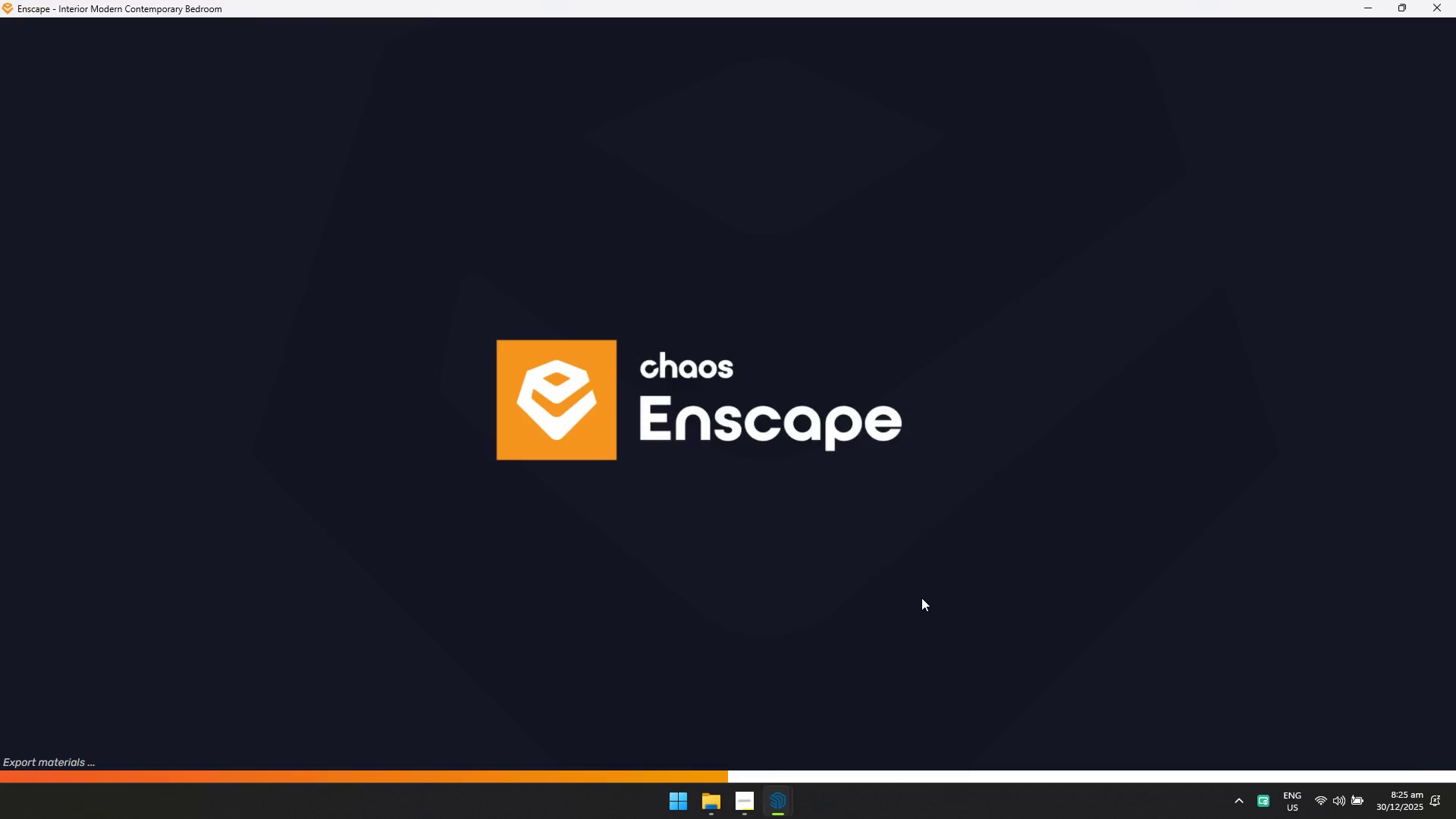 
key(Alt+Tab)
 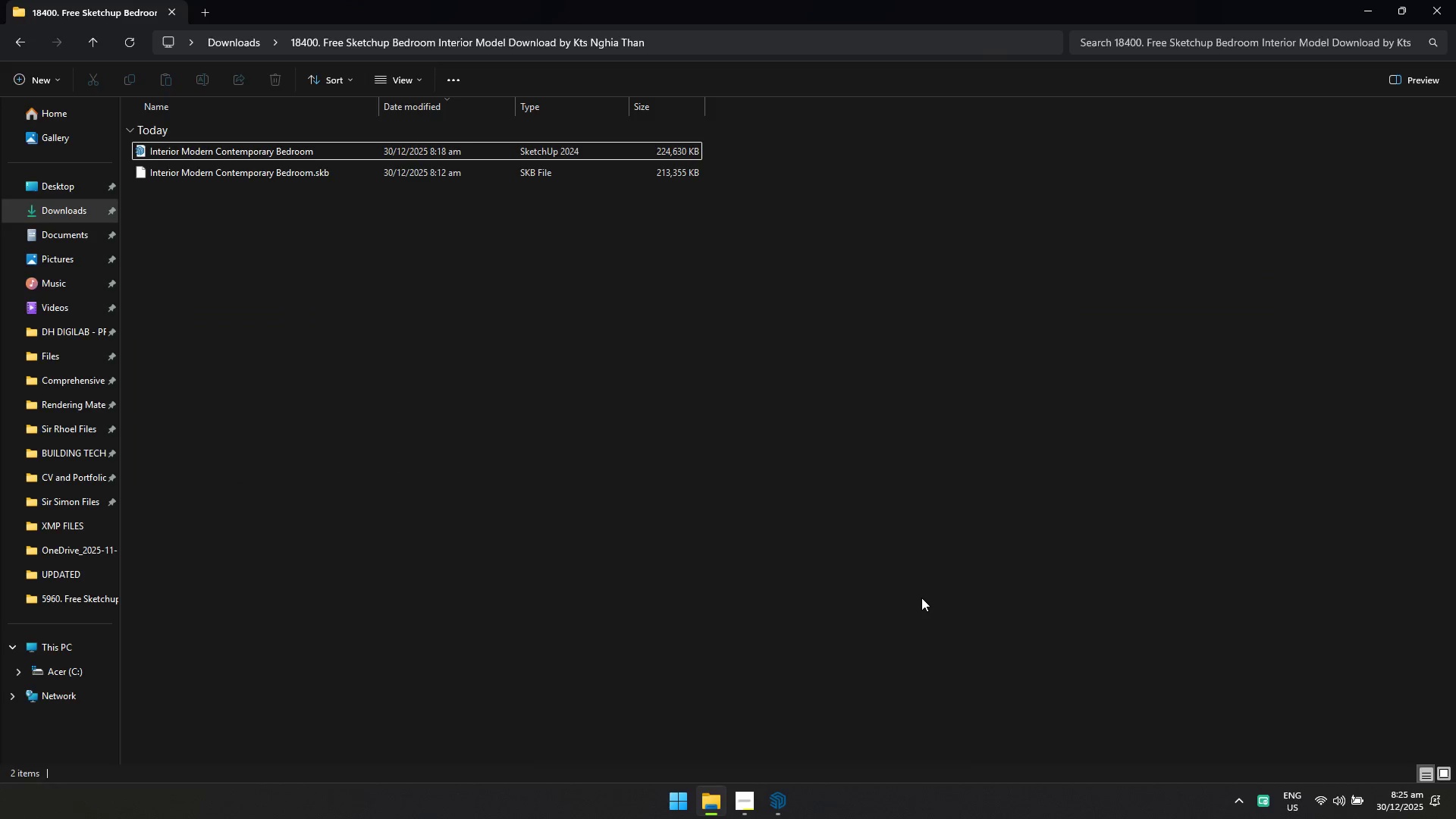 
key(Alt+AltLeft)
 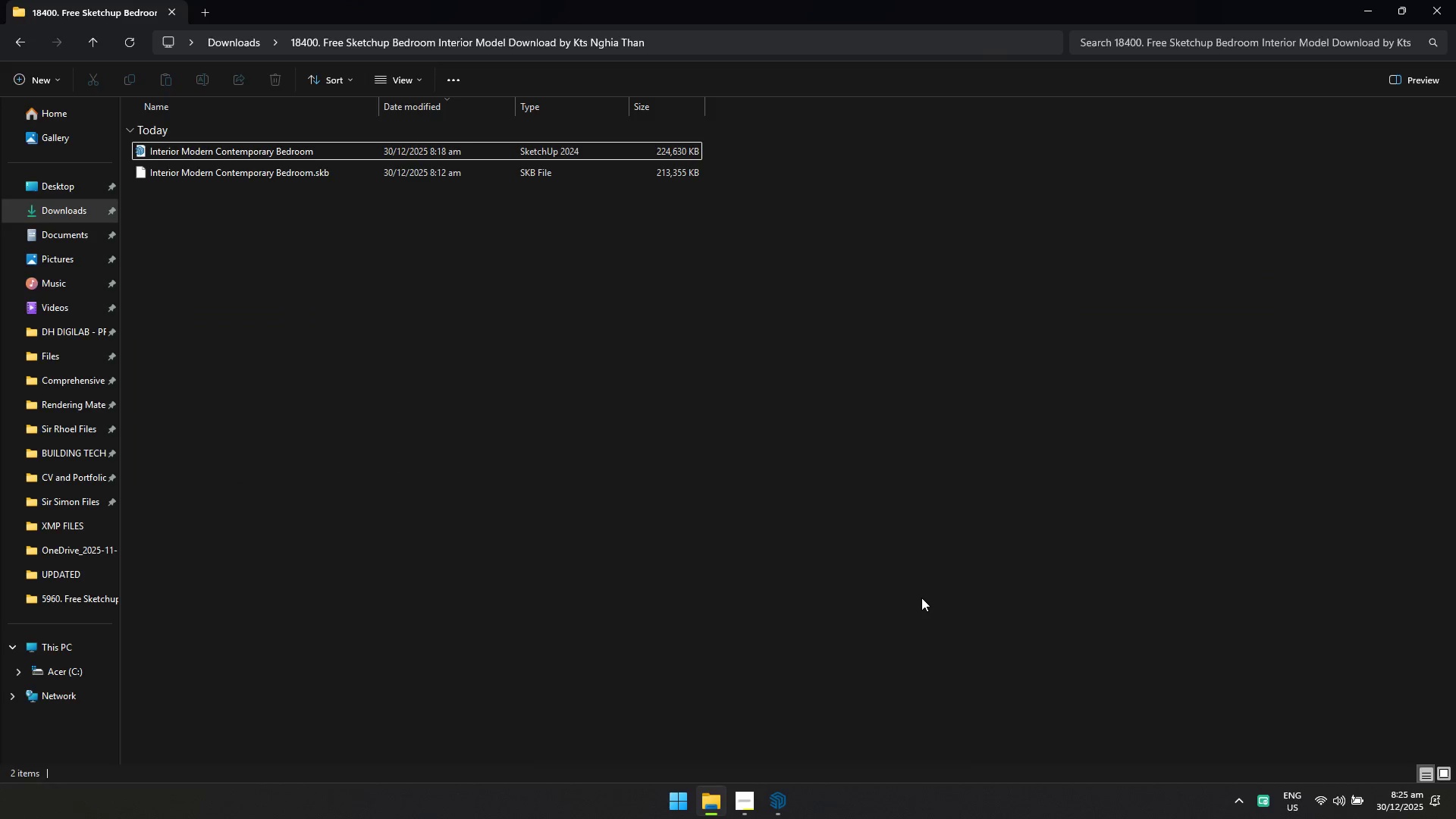 
key(Alt+Tab)
 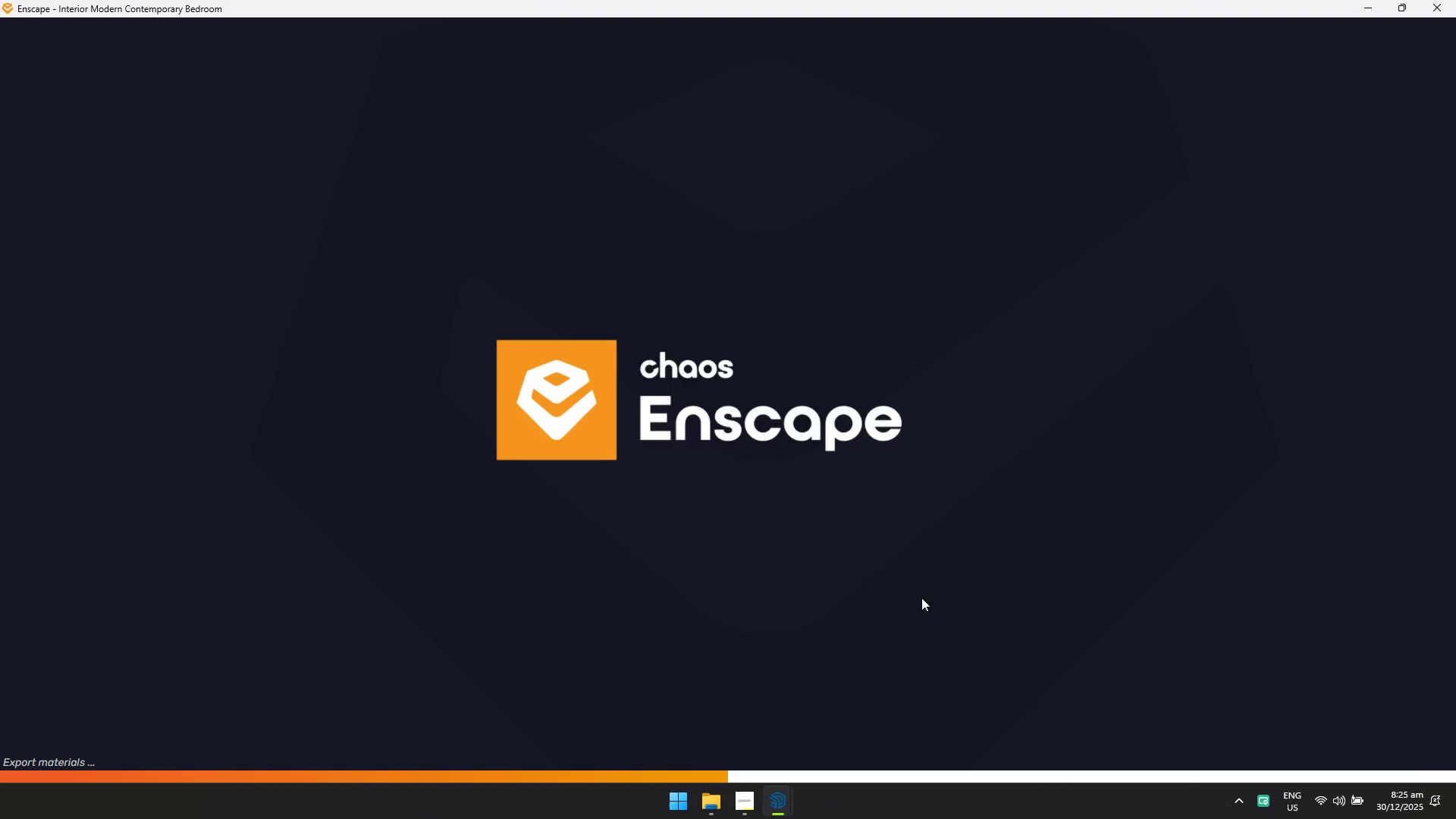 
key(Alt+AltLeft)
 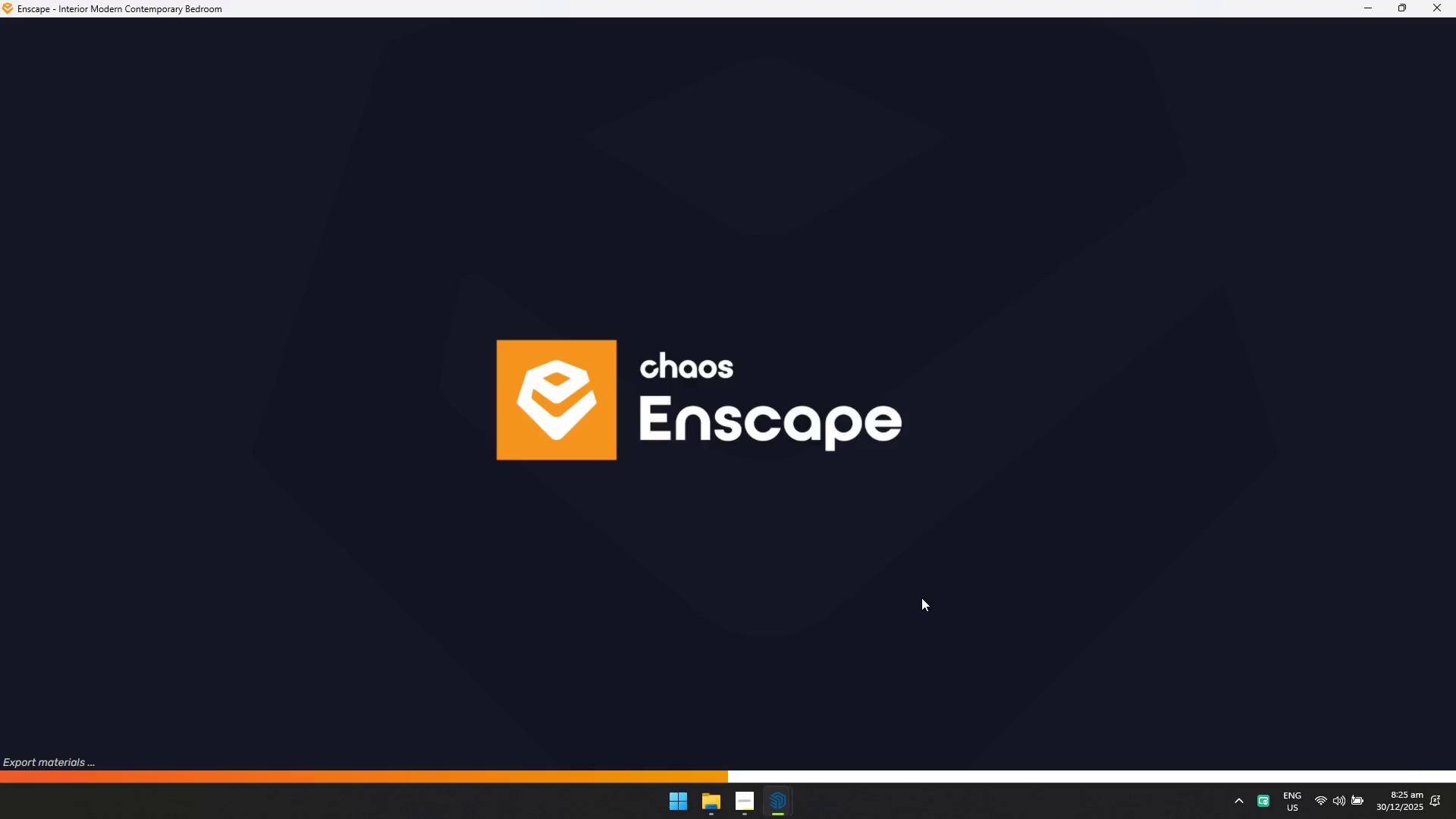 
key(Alt+Tab)
 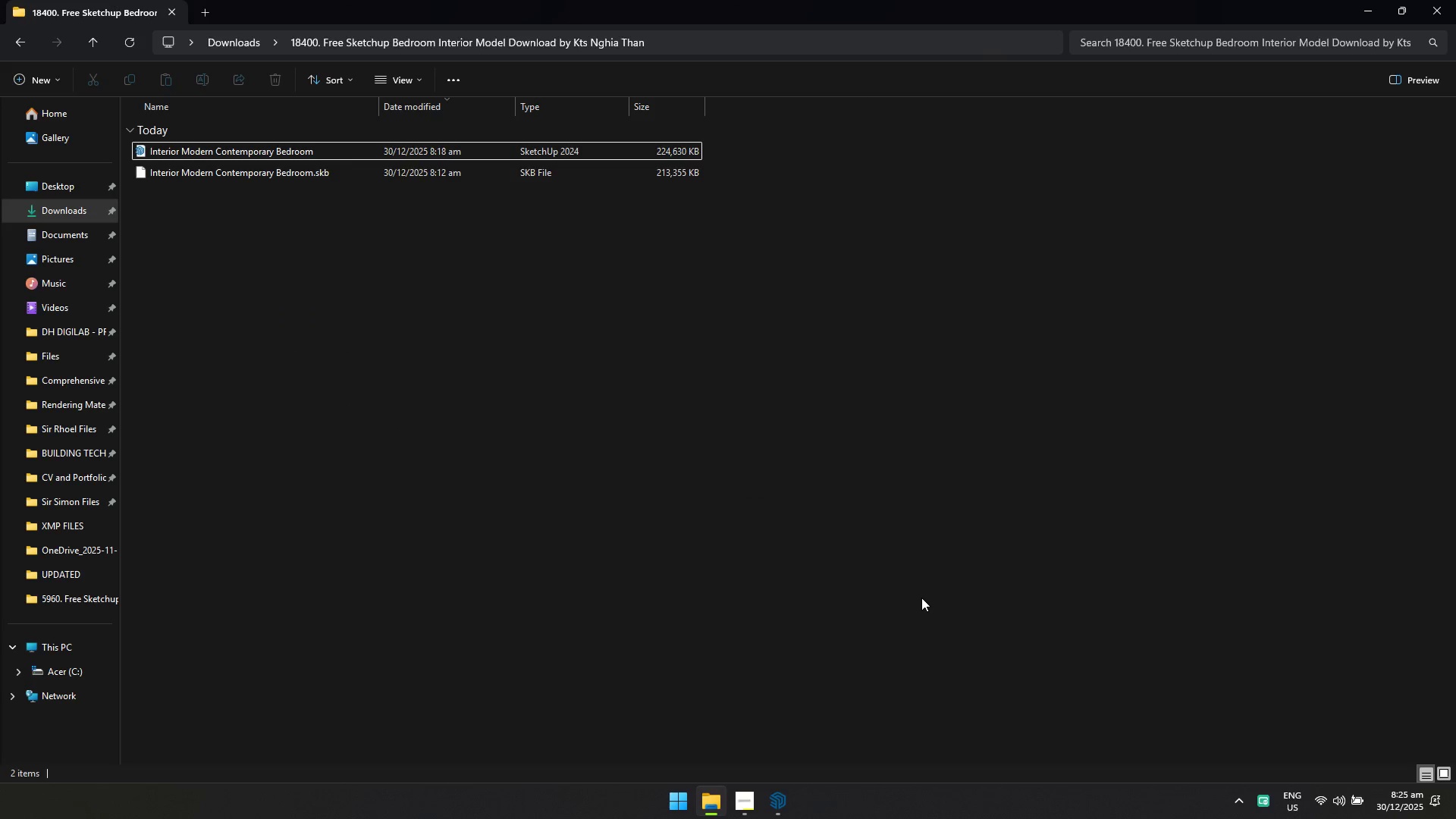 
key(Alt+Tab)
 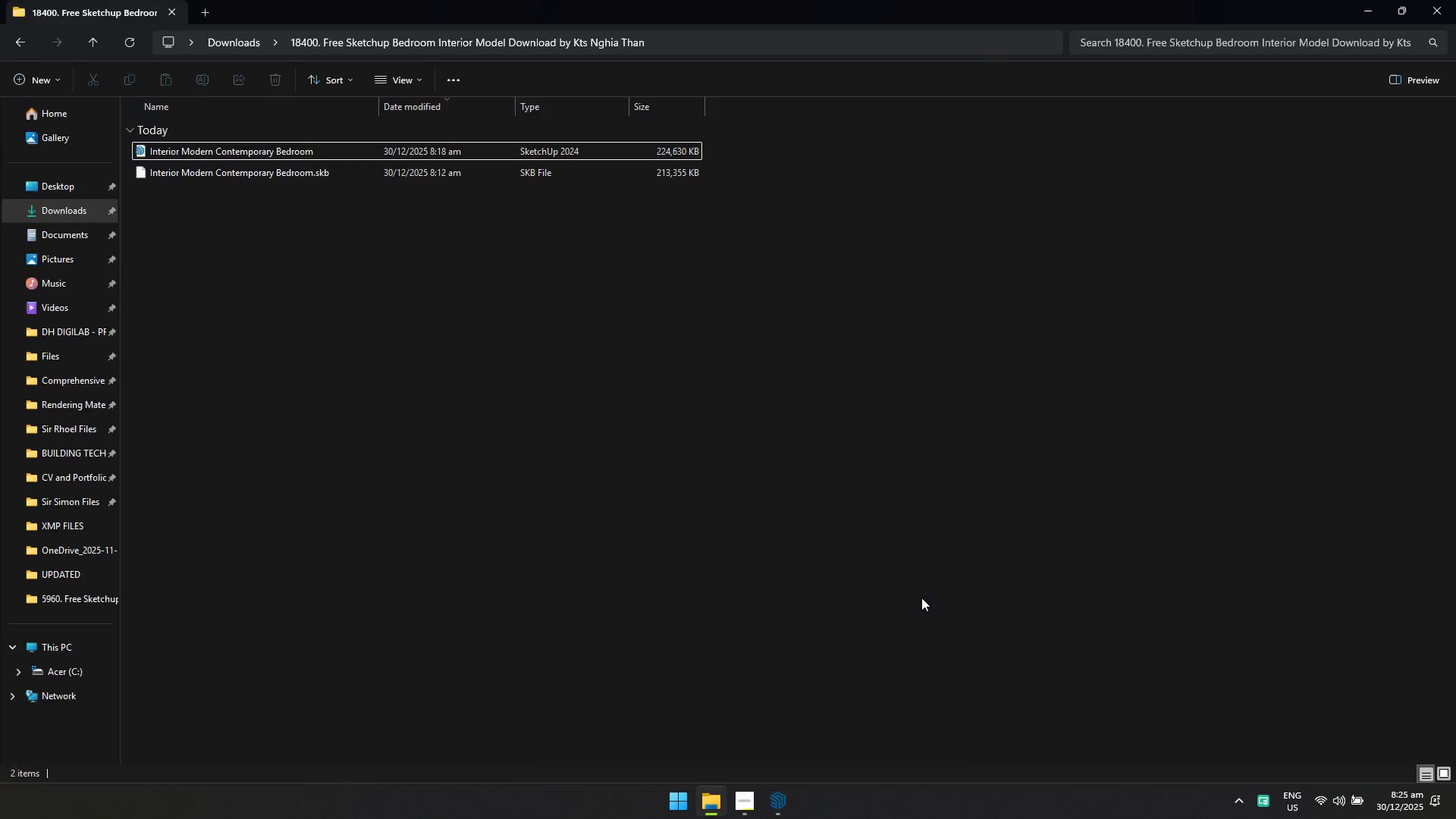 
key(Alt+AltLeft)
 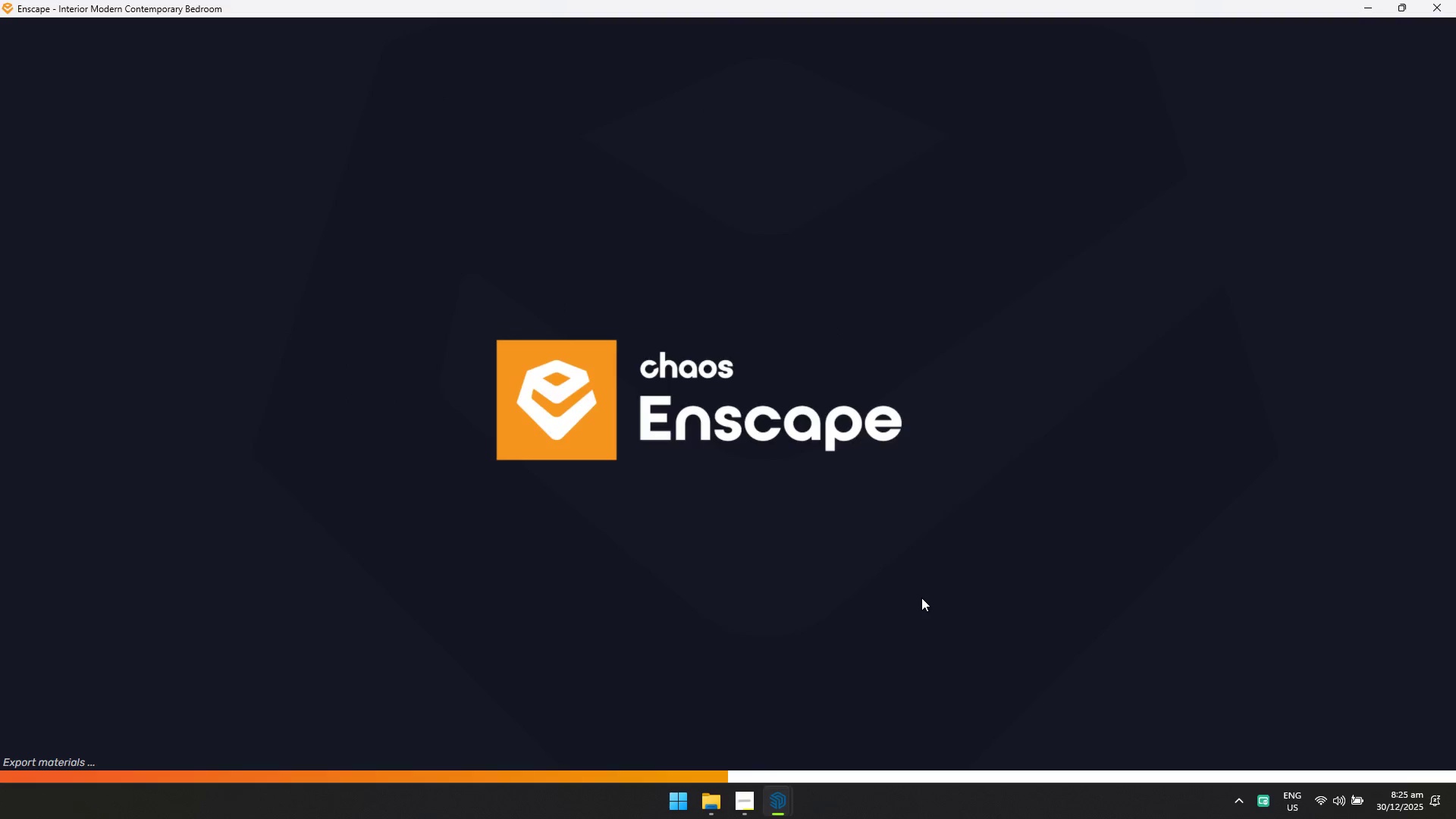 
key(Alt+AltLeft)
 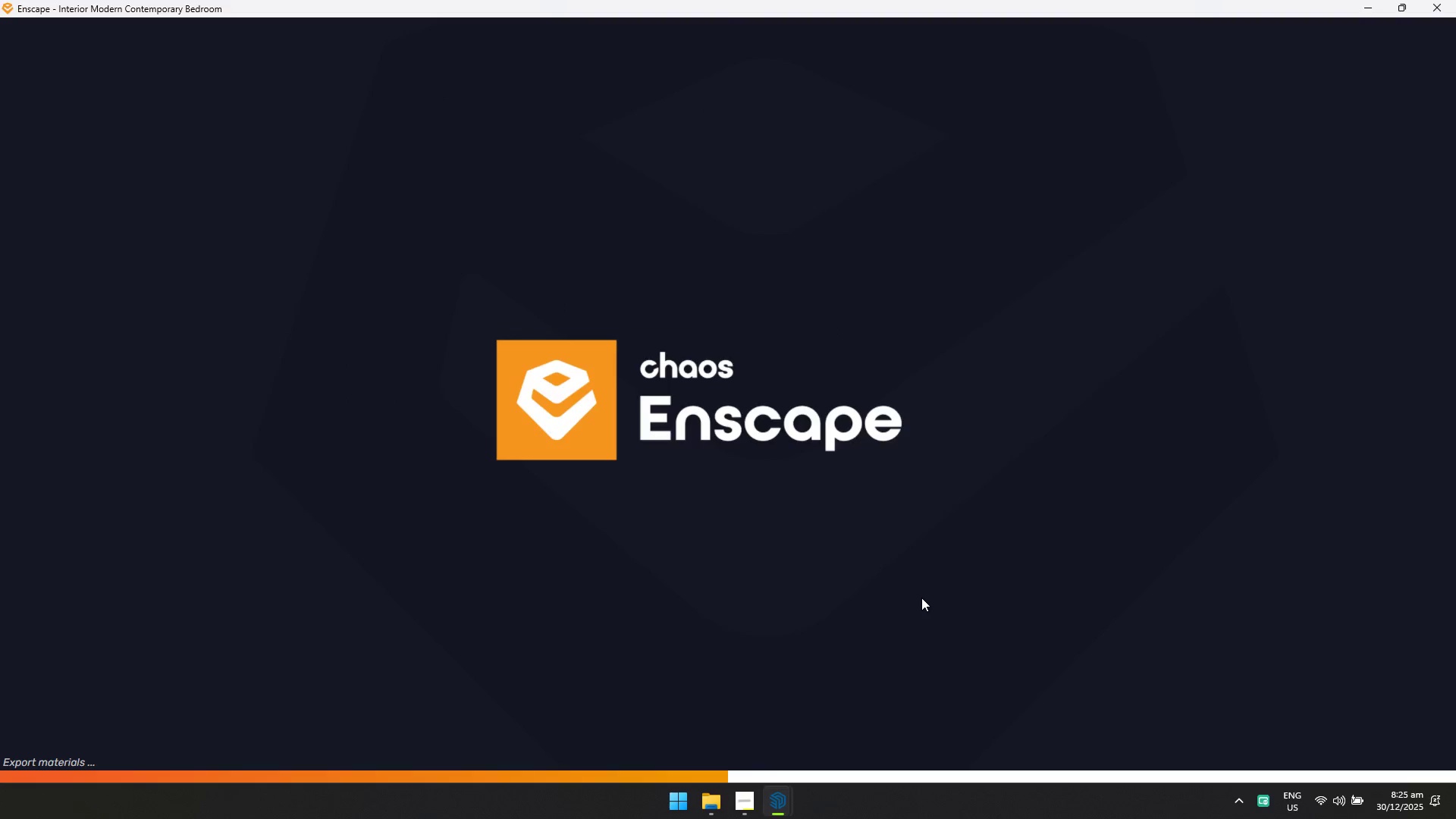 
key(Alt+Tab)
 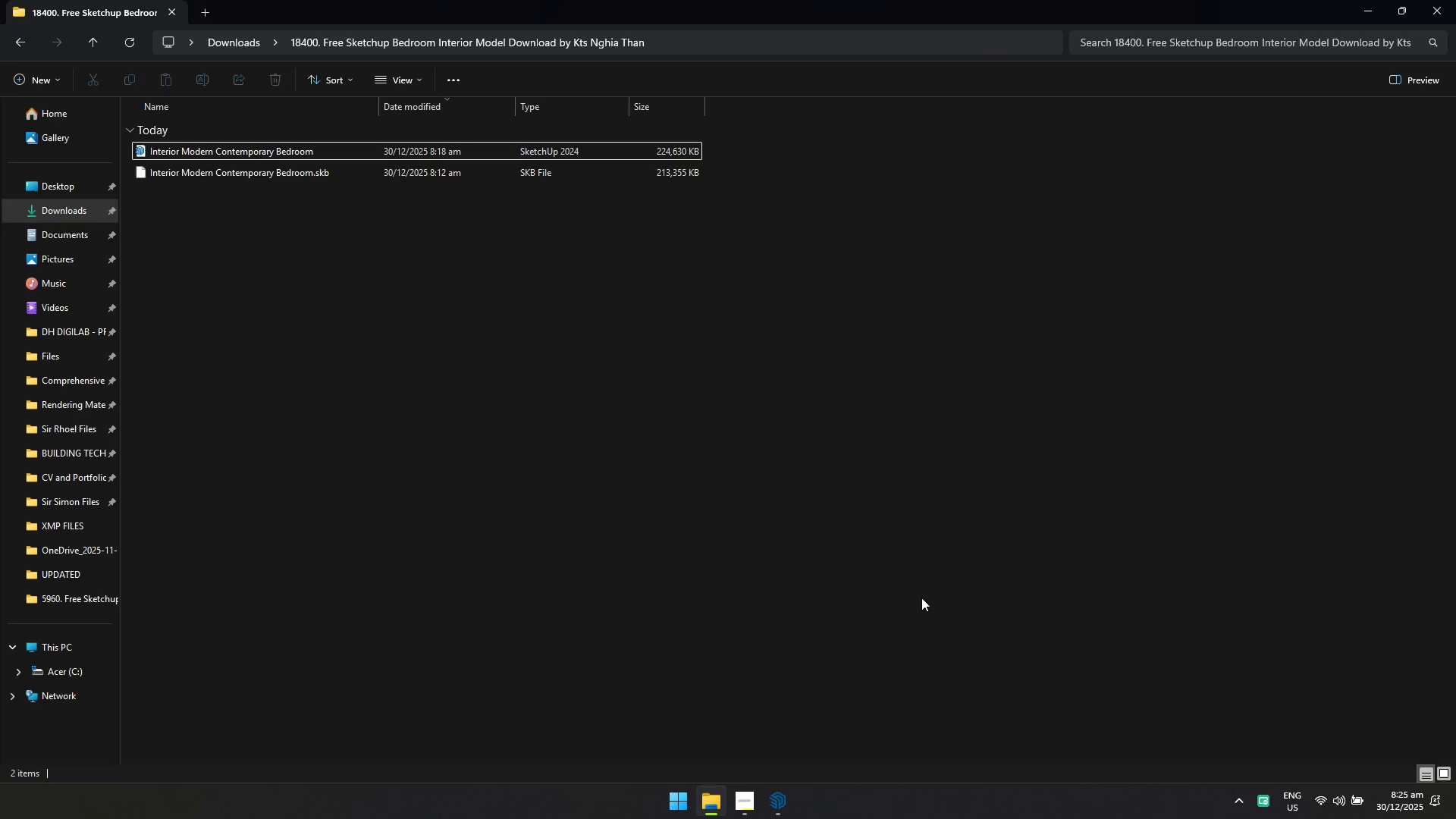 
key(Alt+AltLeft)
 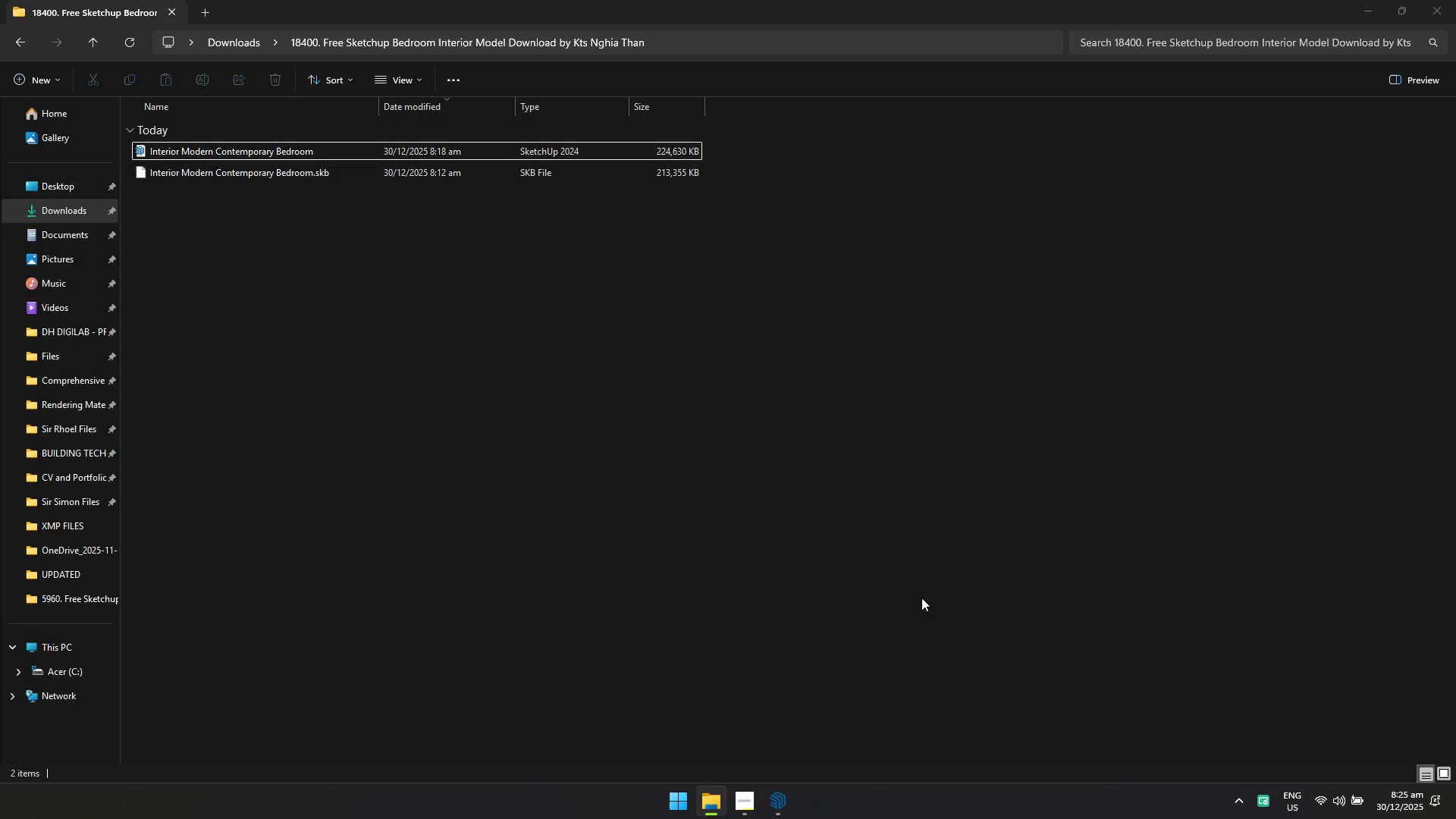 
key(Alt+Tab)
 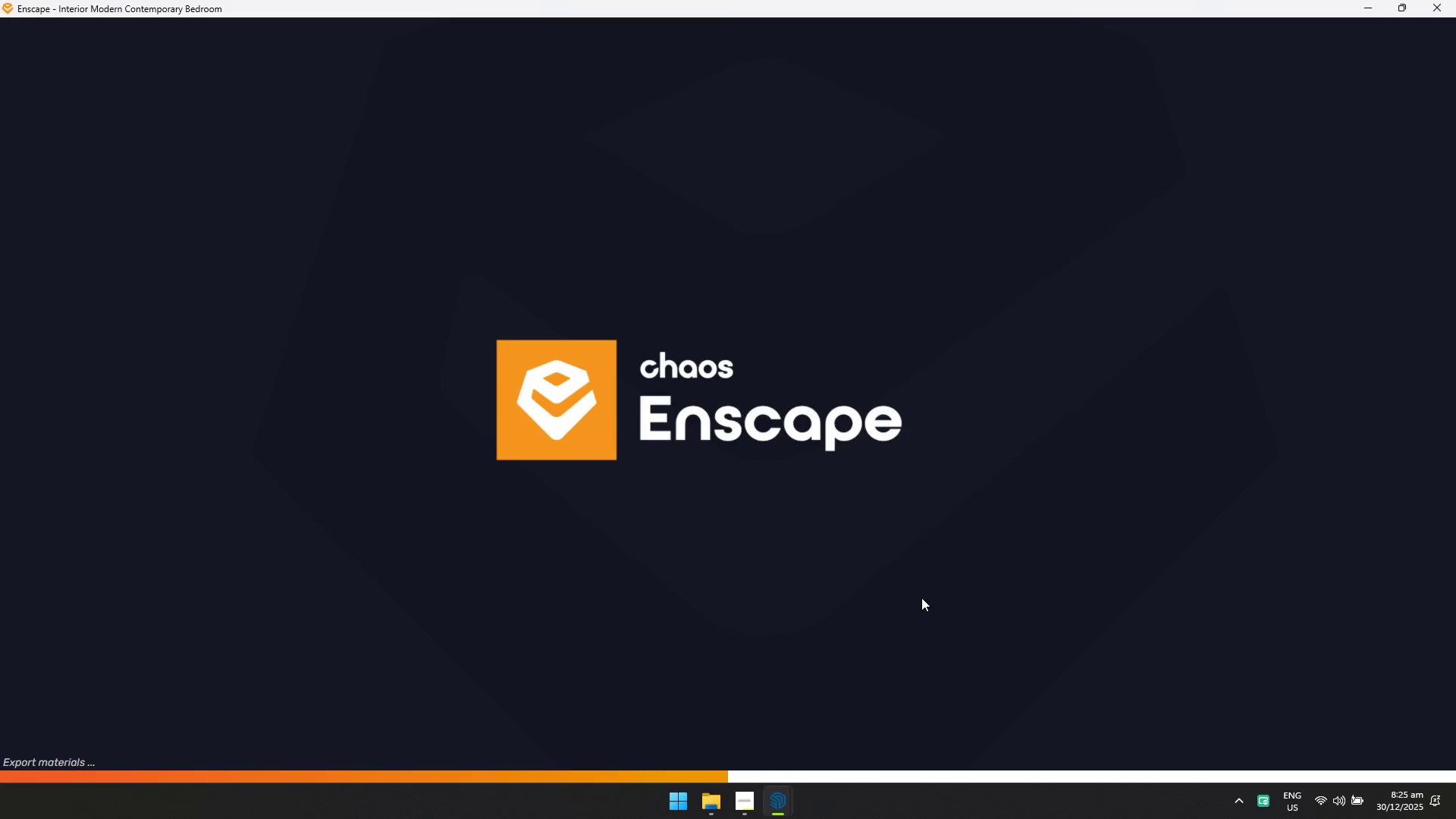 
key(Alt+AltLeft)
 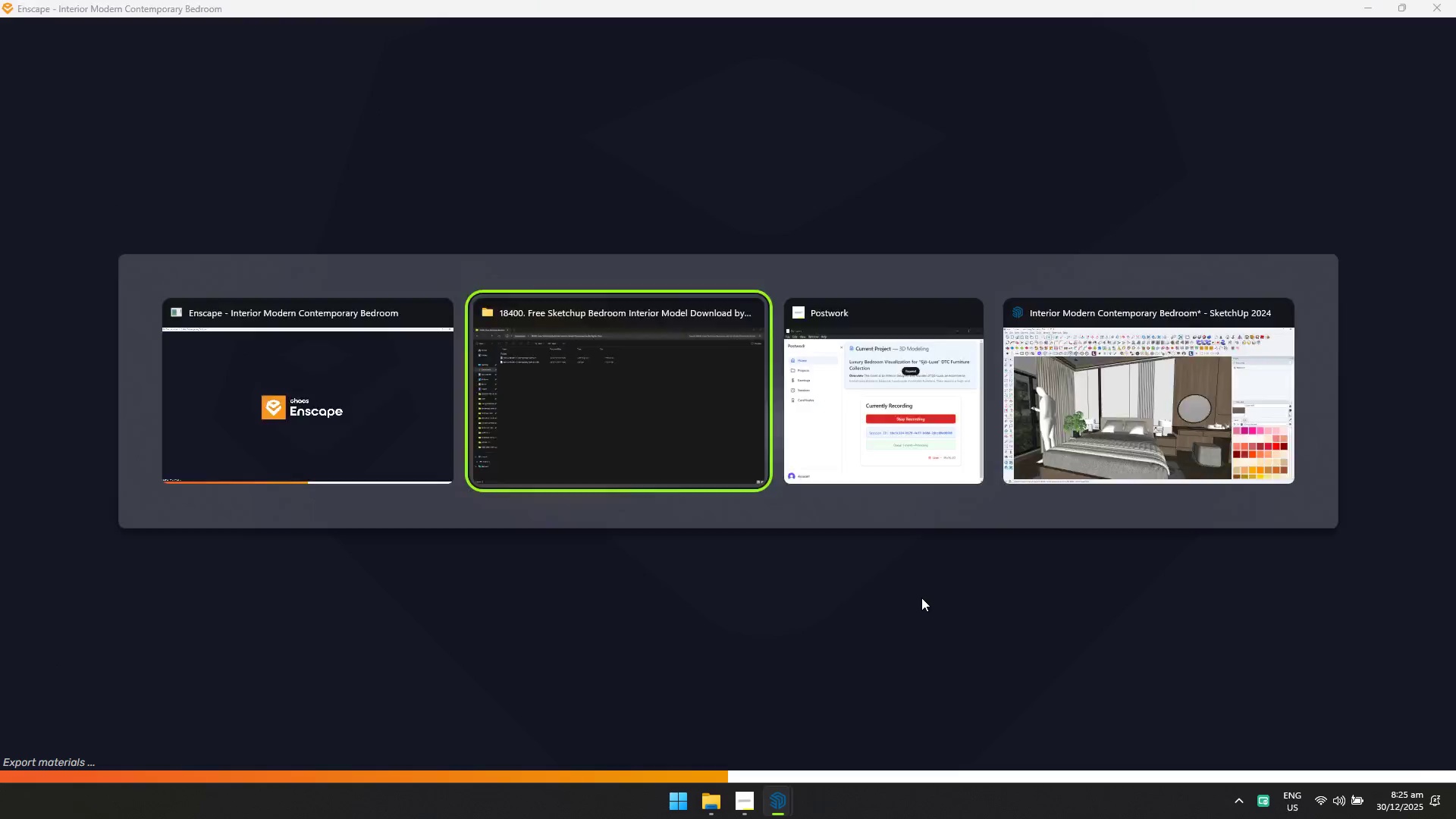 
key(Alt+Tab)
 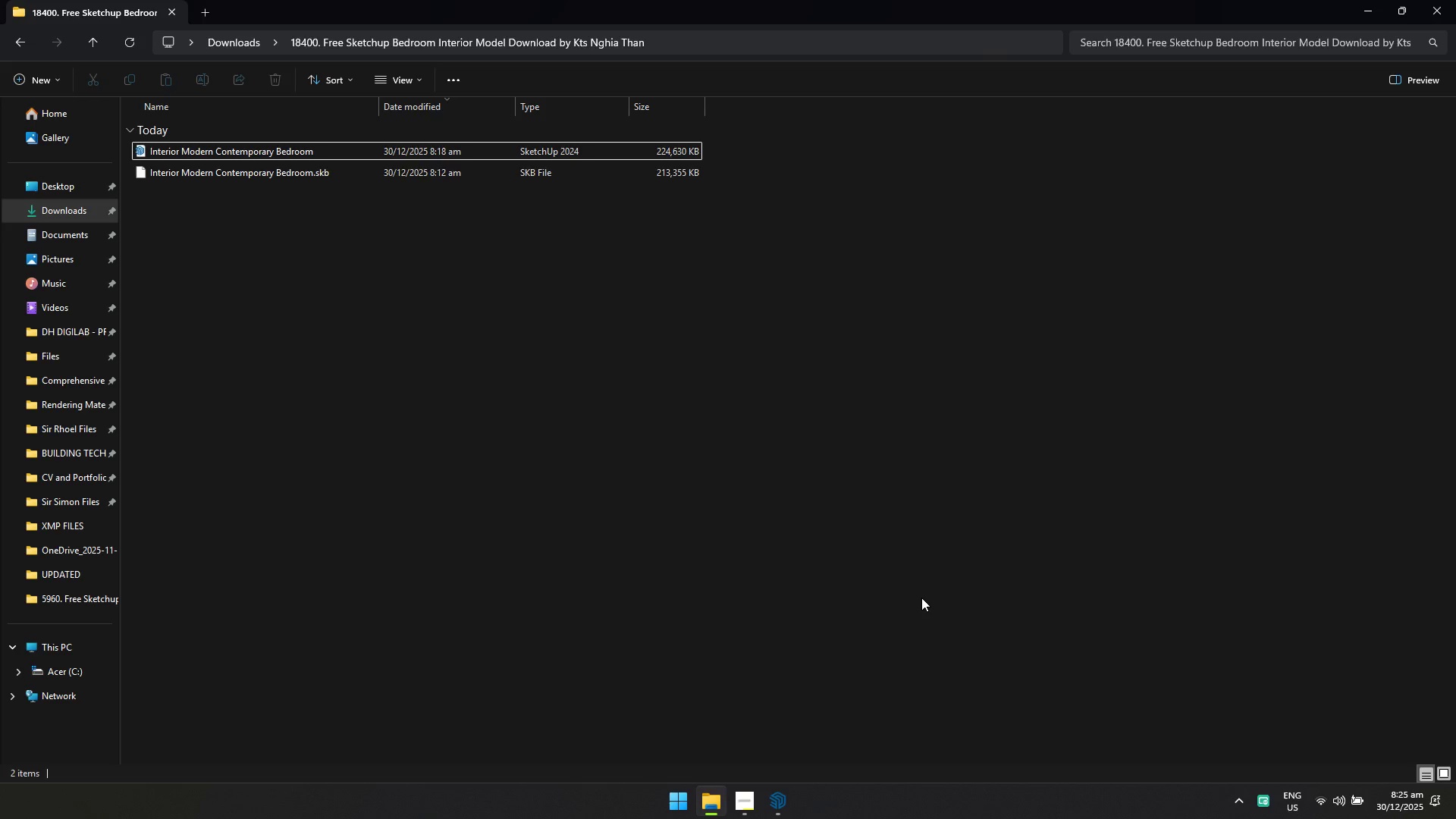 
key(Alt+AltLeft)
 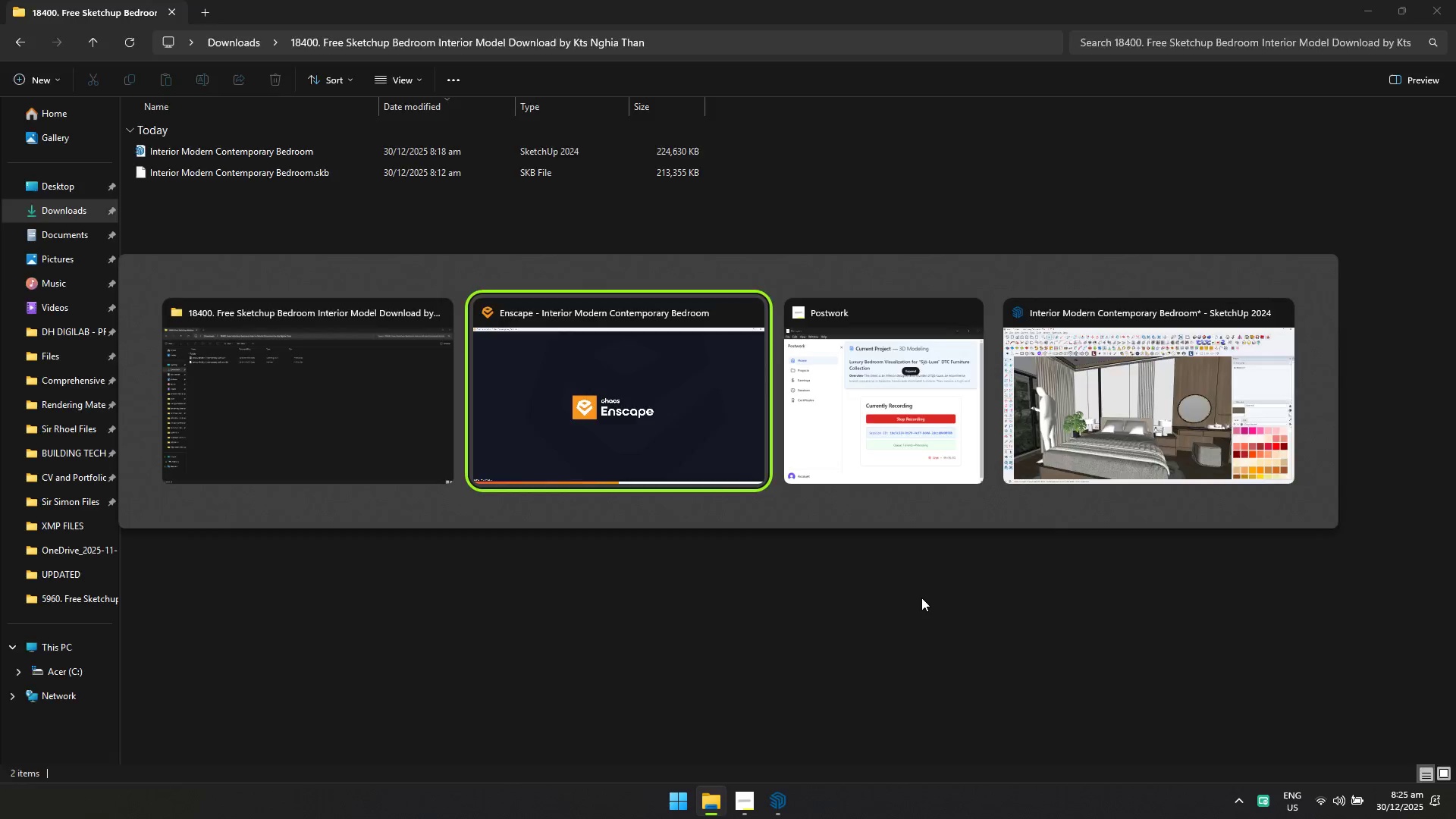 
key(Alt+Tab)
 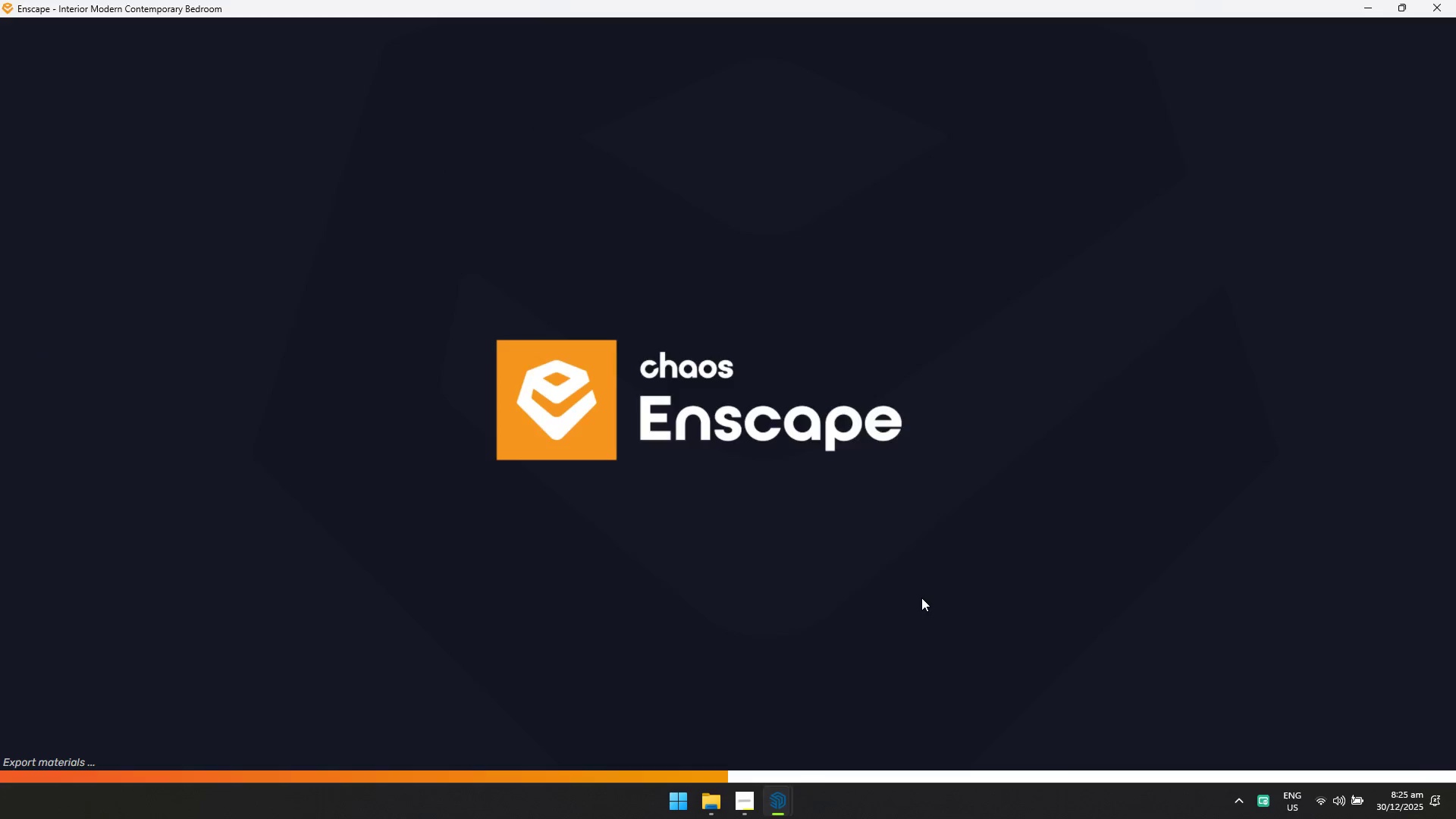 
key(Alt+AltLeft)
 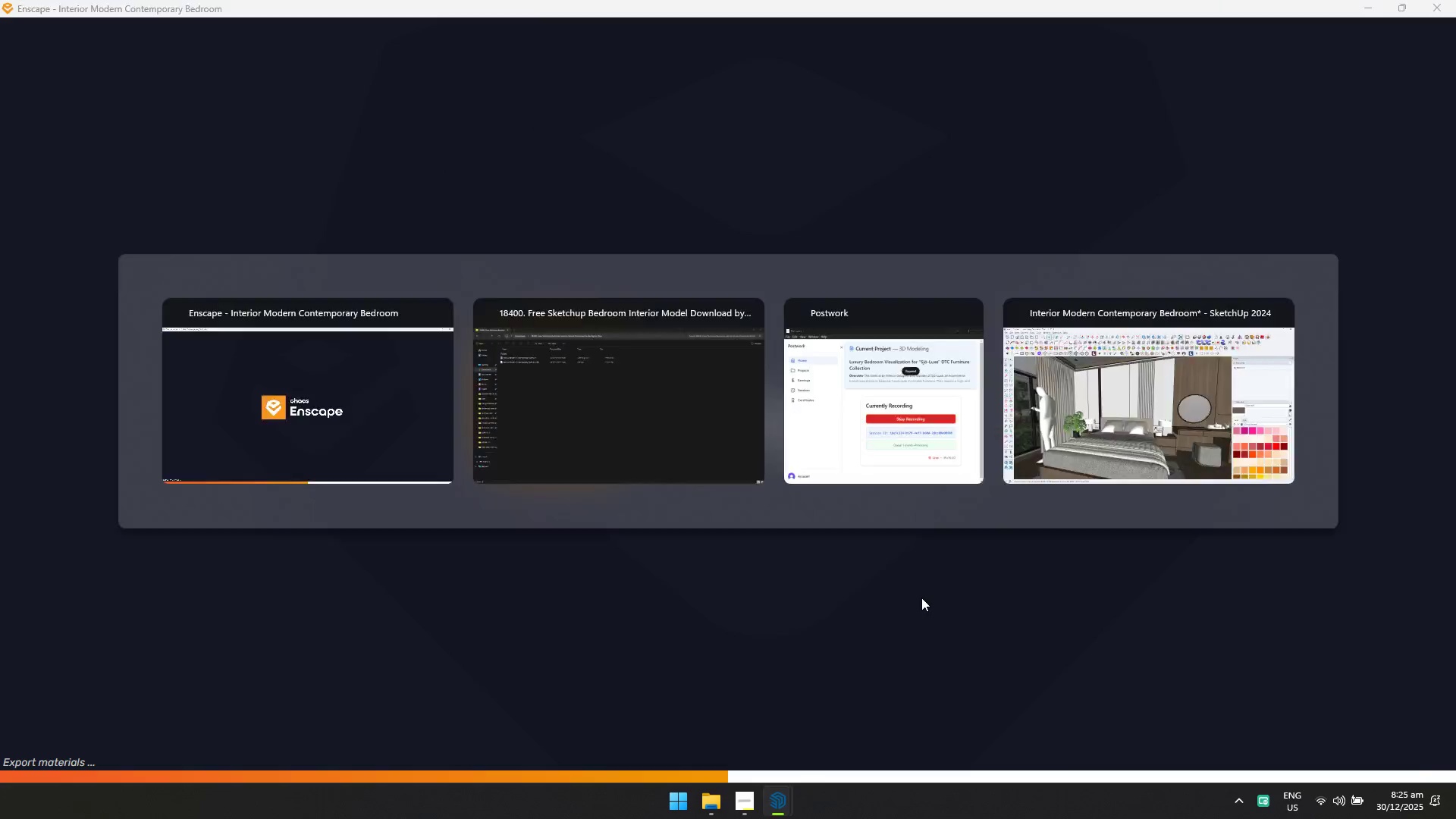 
key(Alt+Tab)
 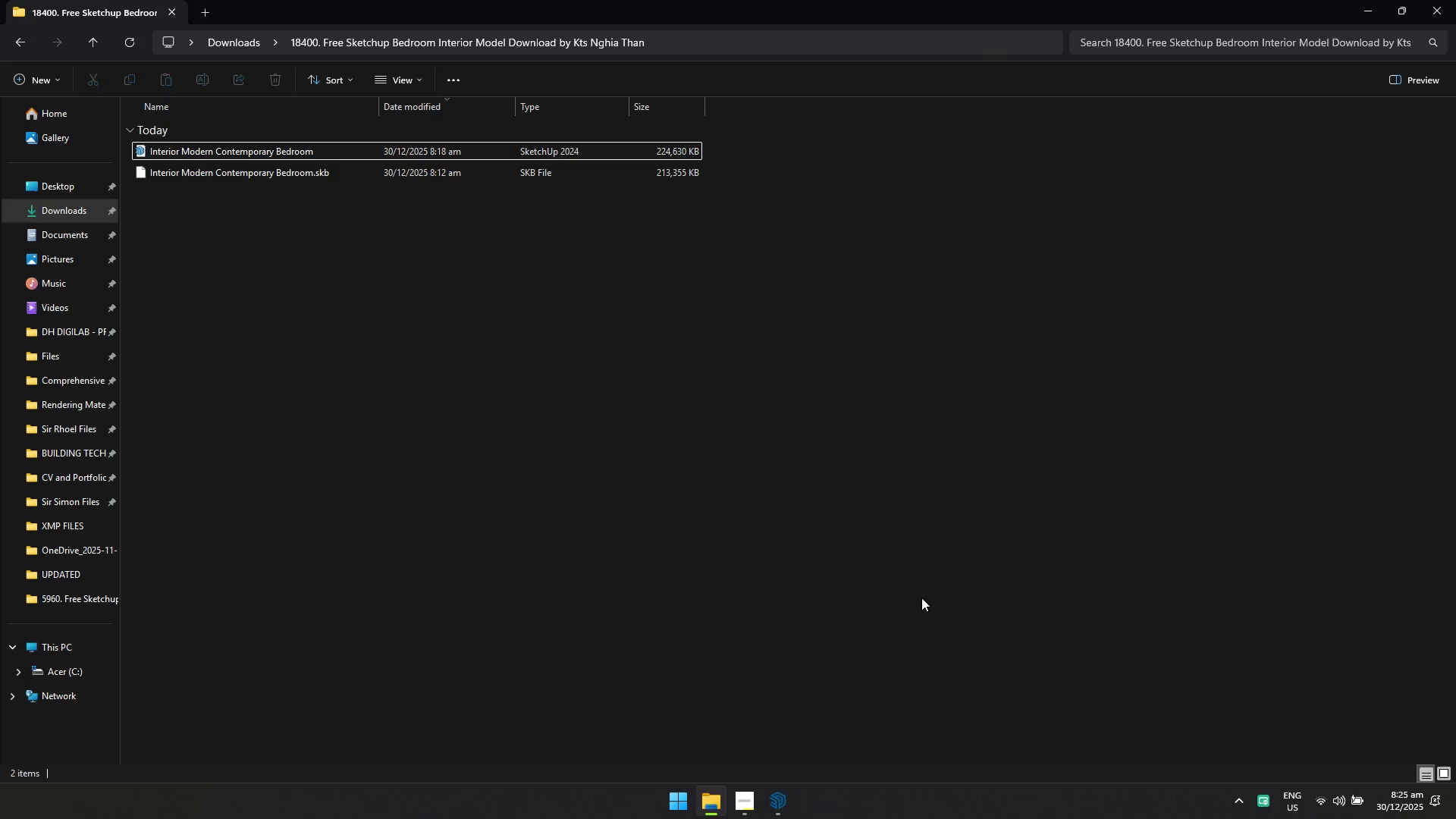 
key(Alt+AltLeft)
 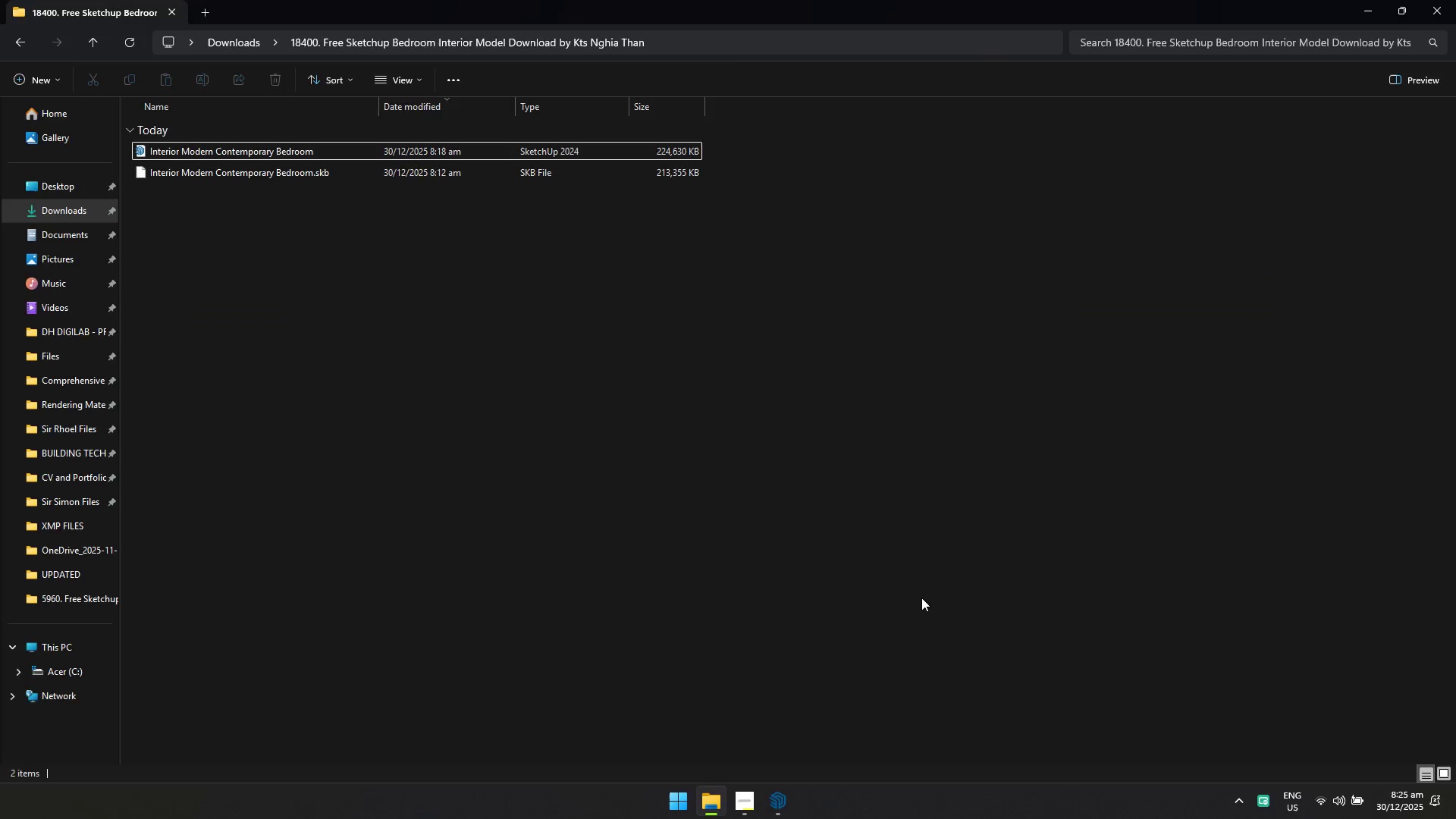 
key(Alt+Tab)
 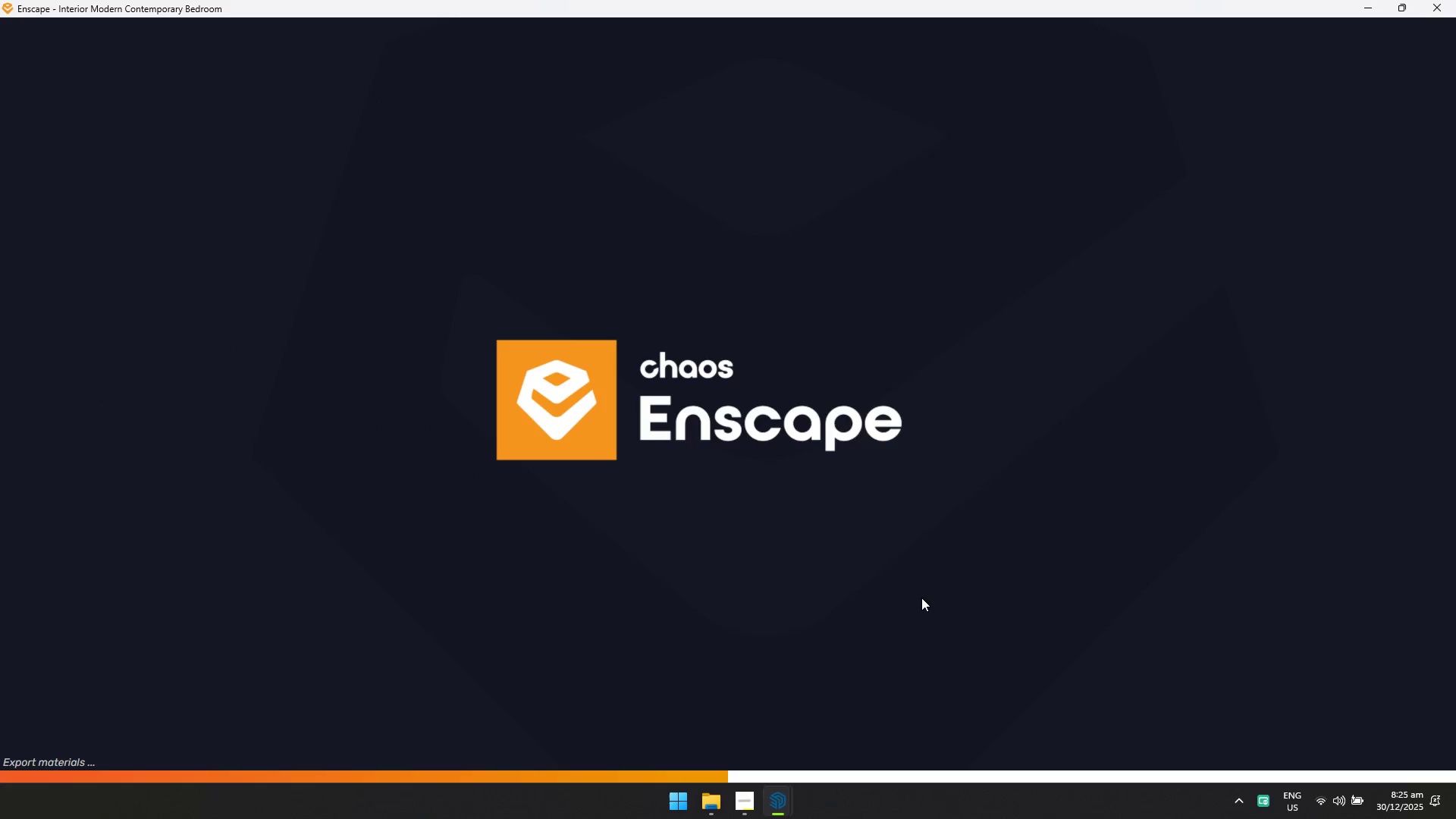 
key(Alt+AltLeft)
 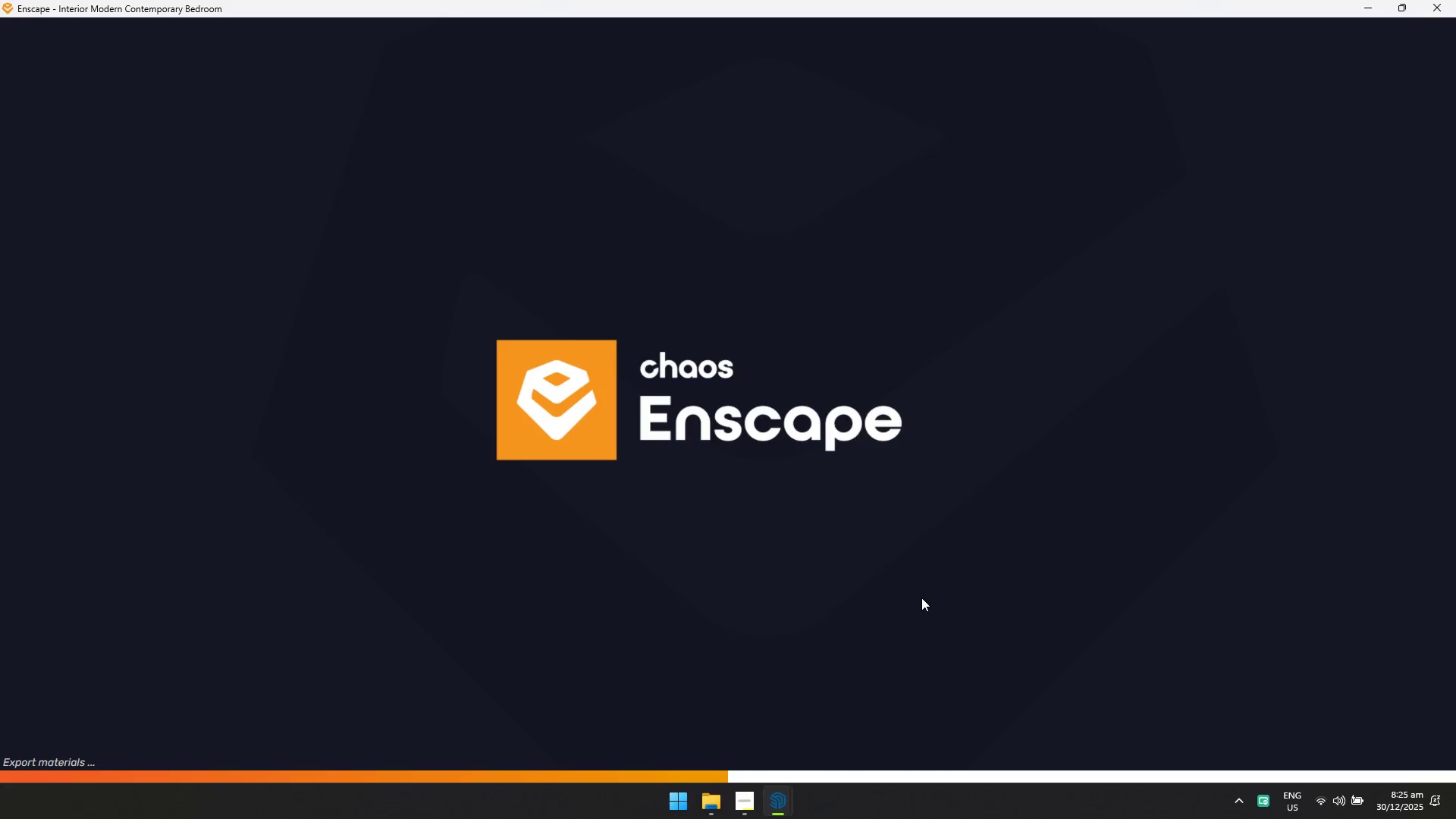 
key(Alt+Tab)
 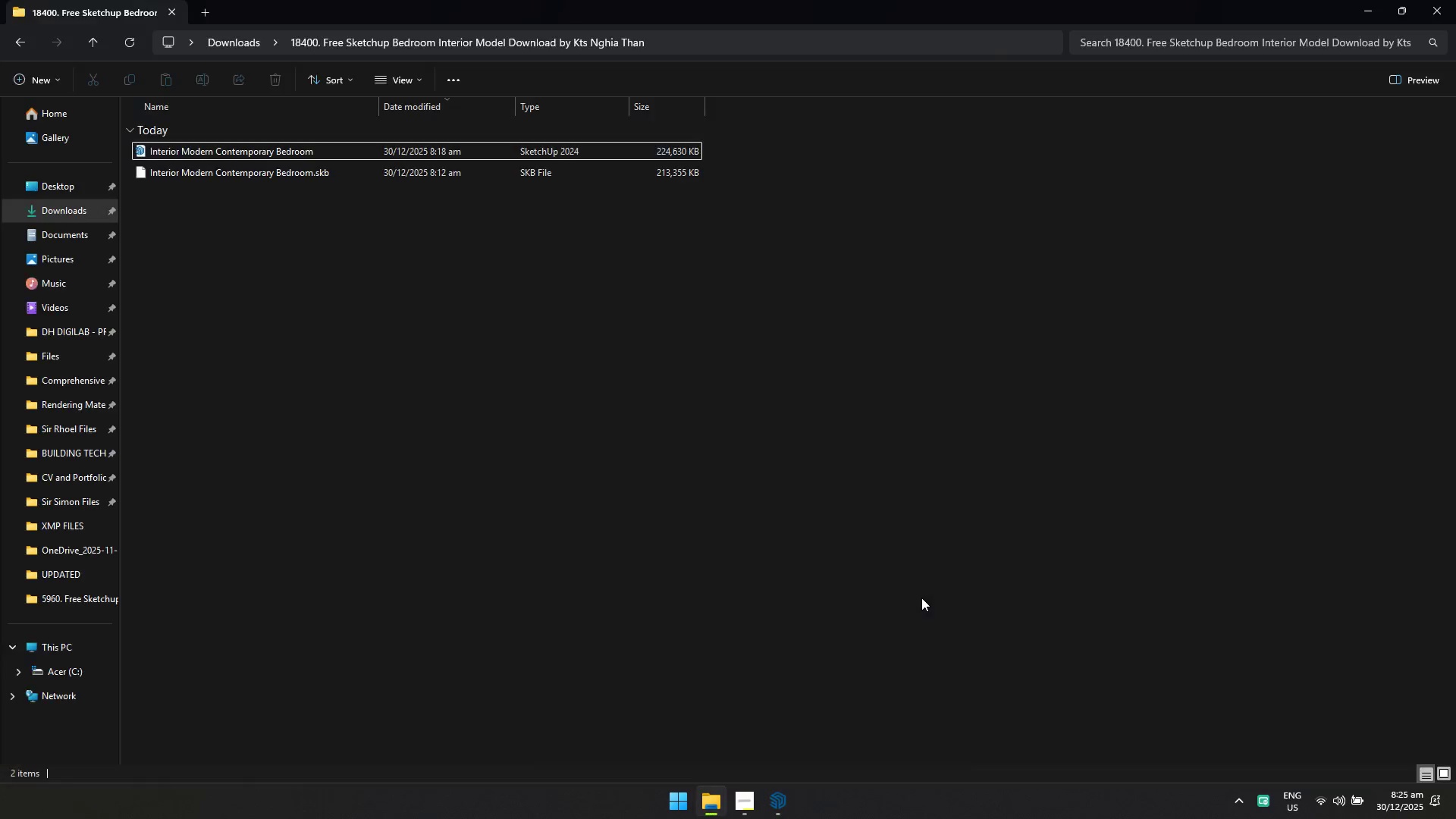 
key(Alt+AltLeft)
 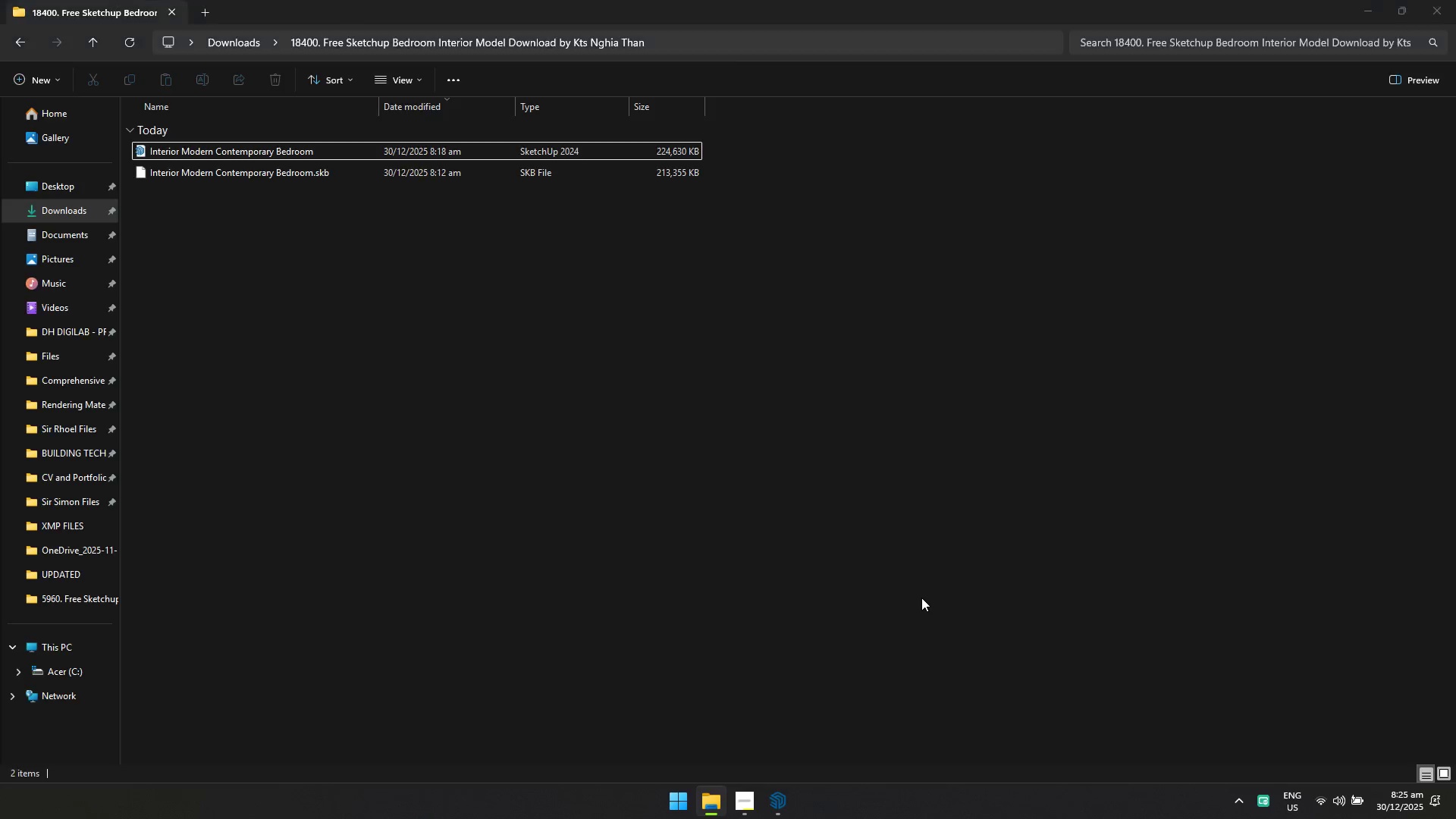 
key(Alt+Tab)
 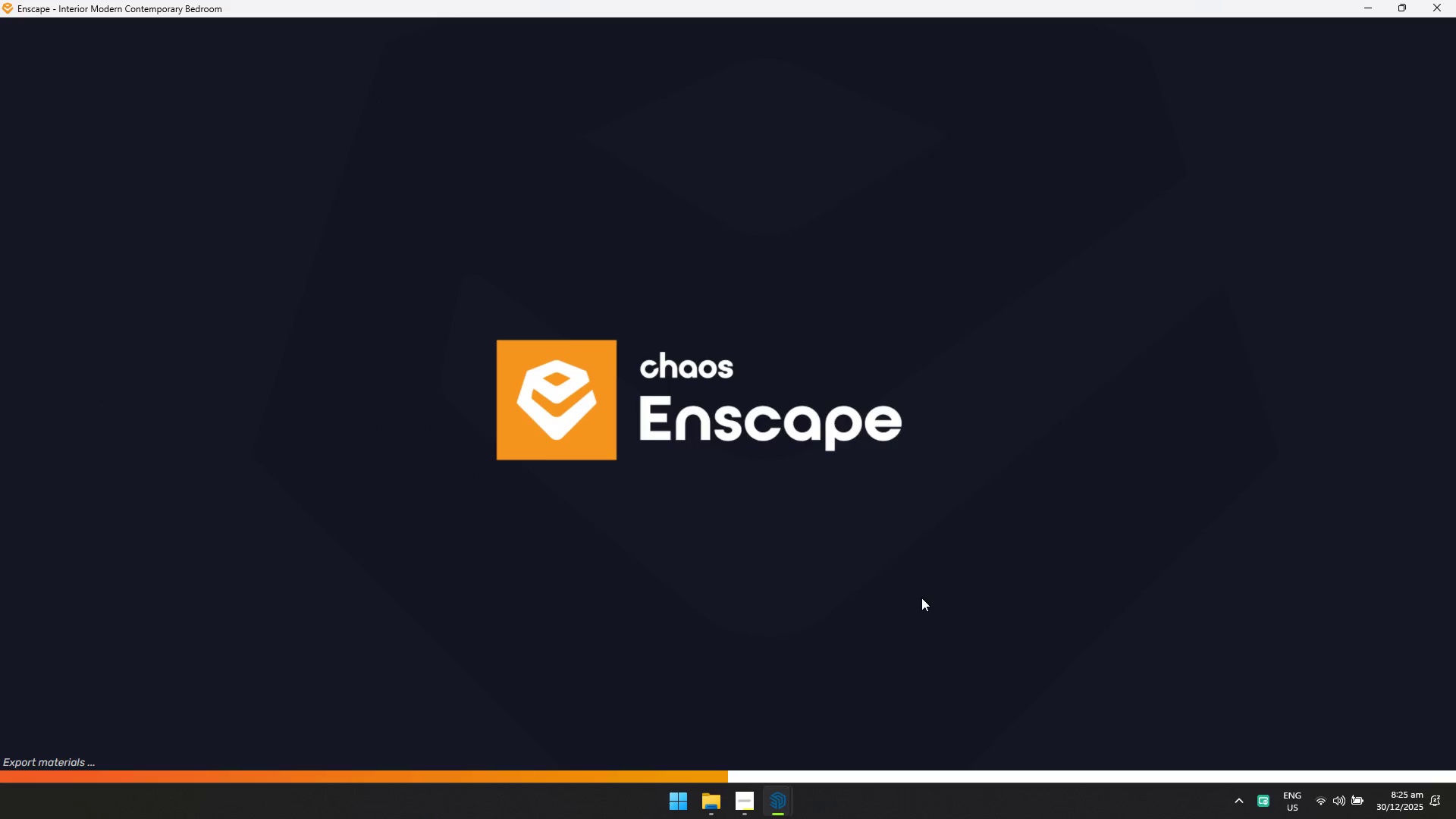 
key(Alt+AltLeft)
 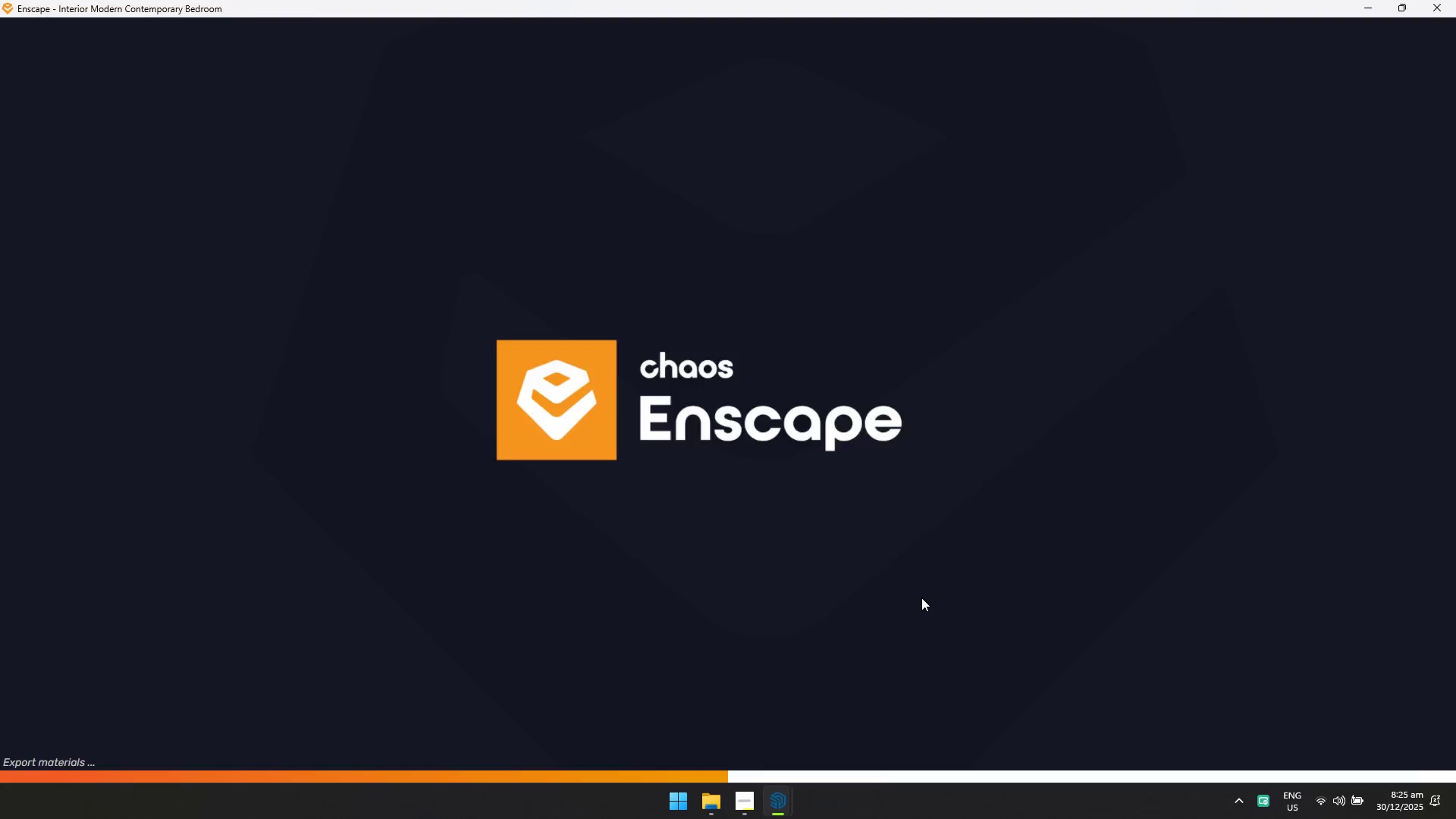 
key(Alt+Tab)
 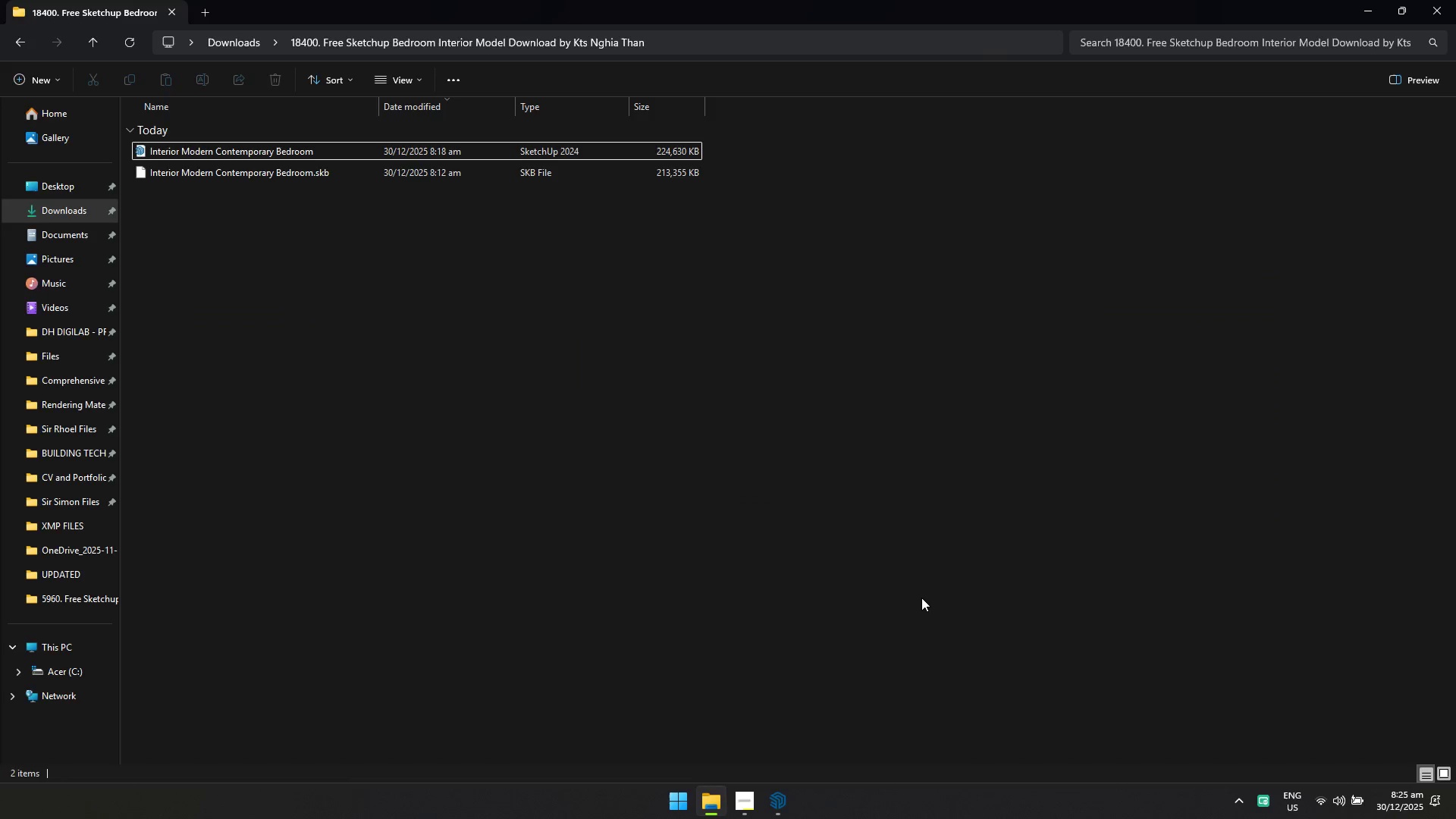 
key(Alt+AltLeft)
 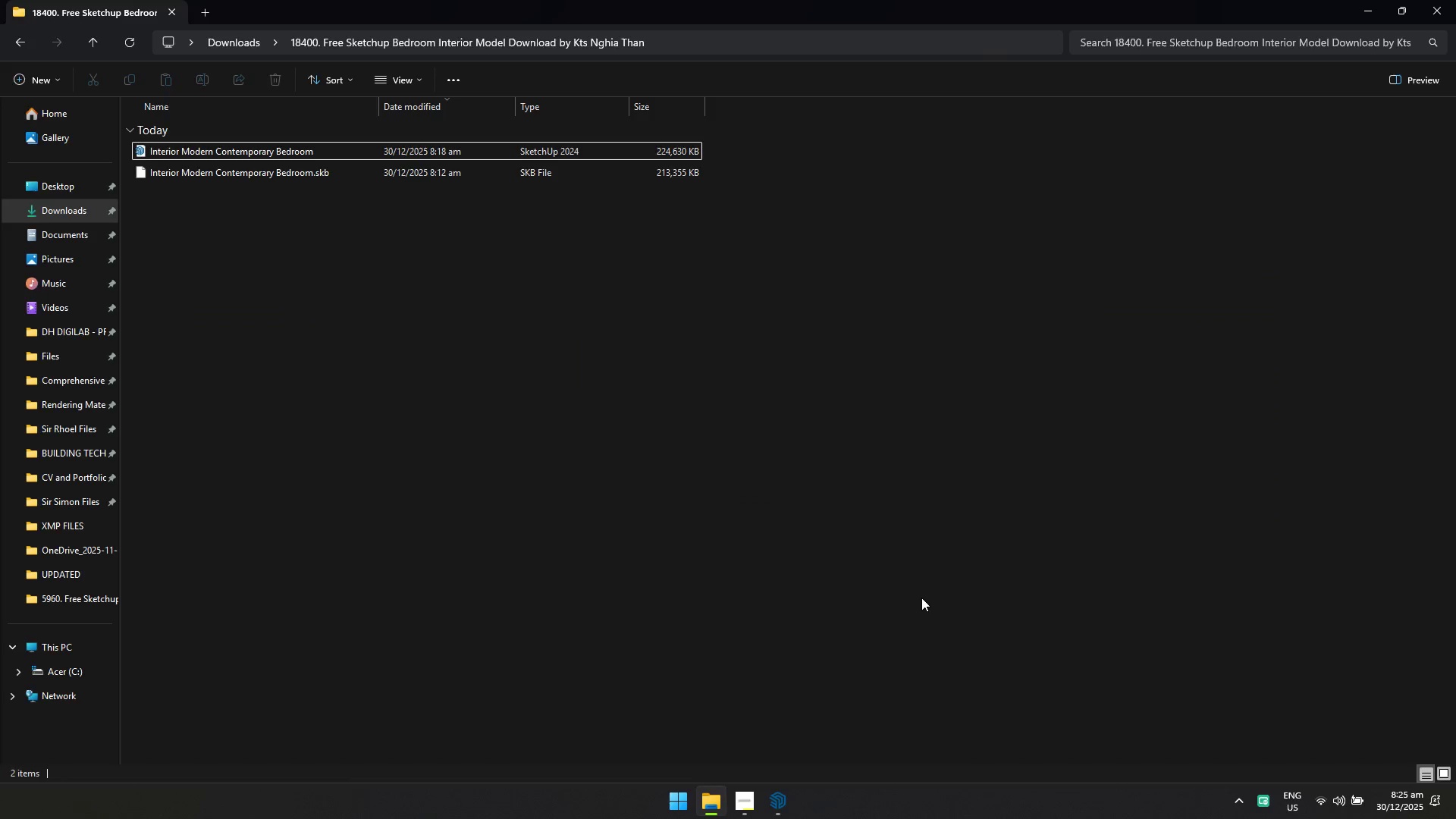 
key(Alt+Tab)
 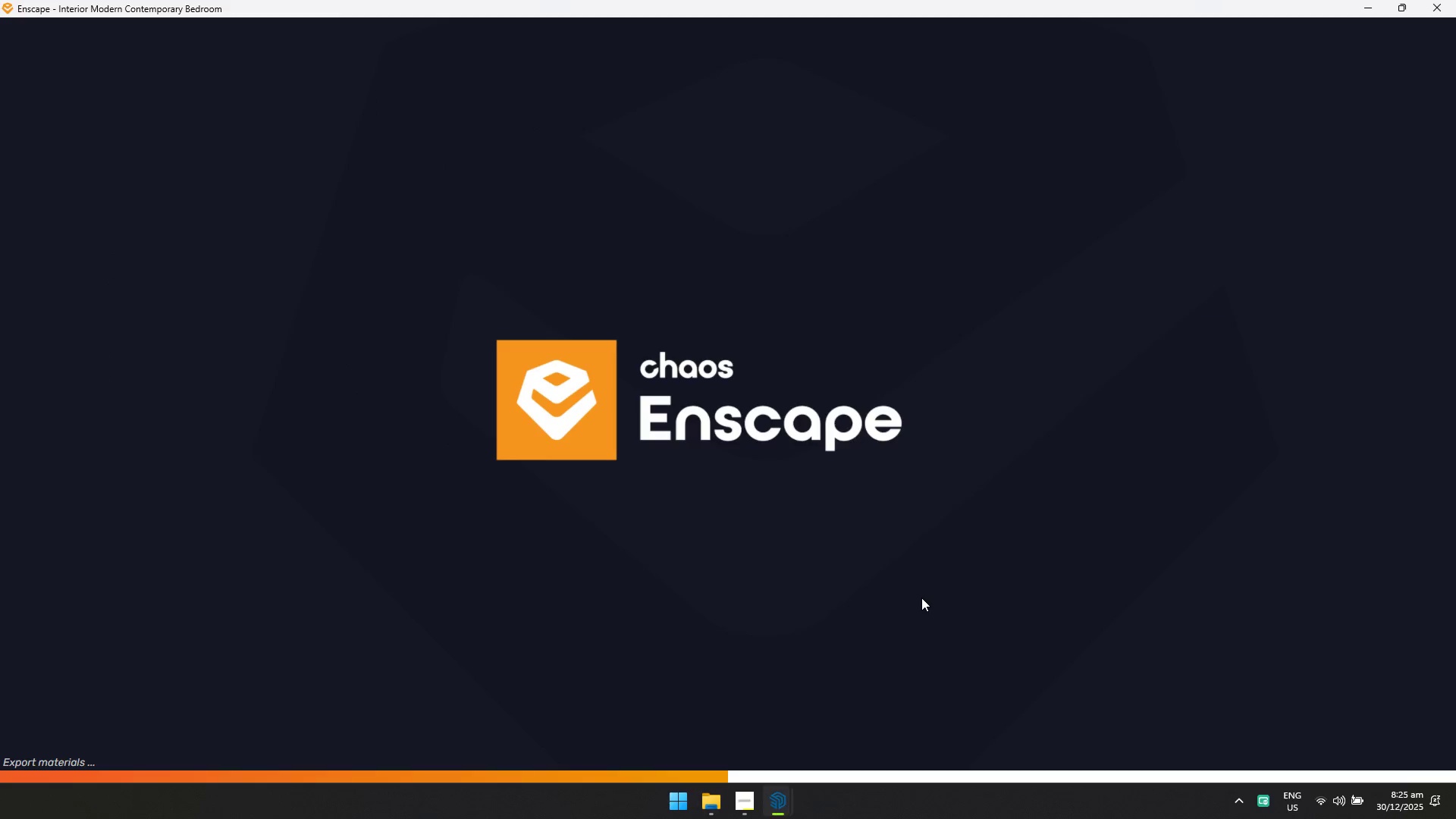 
key(Alt+AltLeft)
 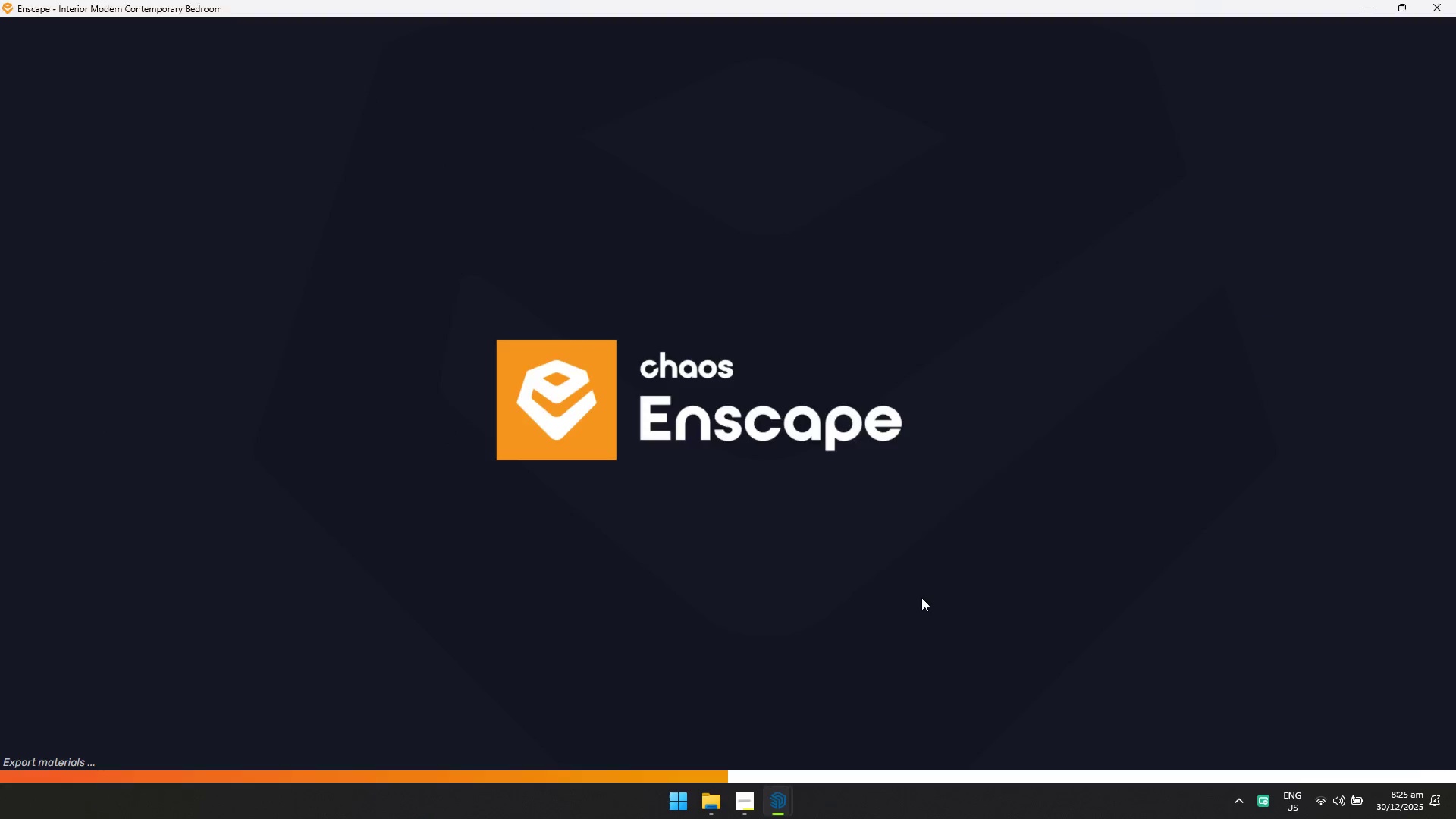 
key(Alt+Tab)
 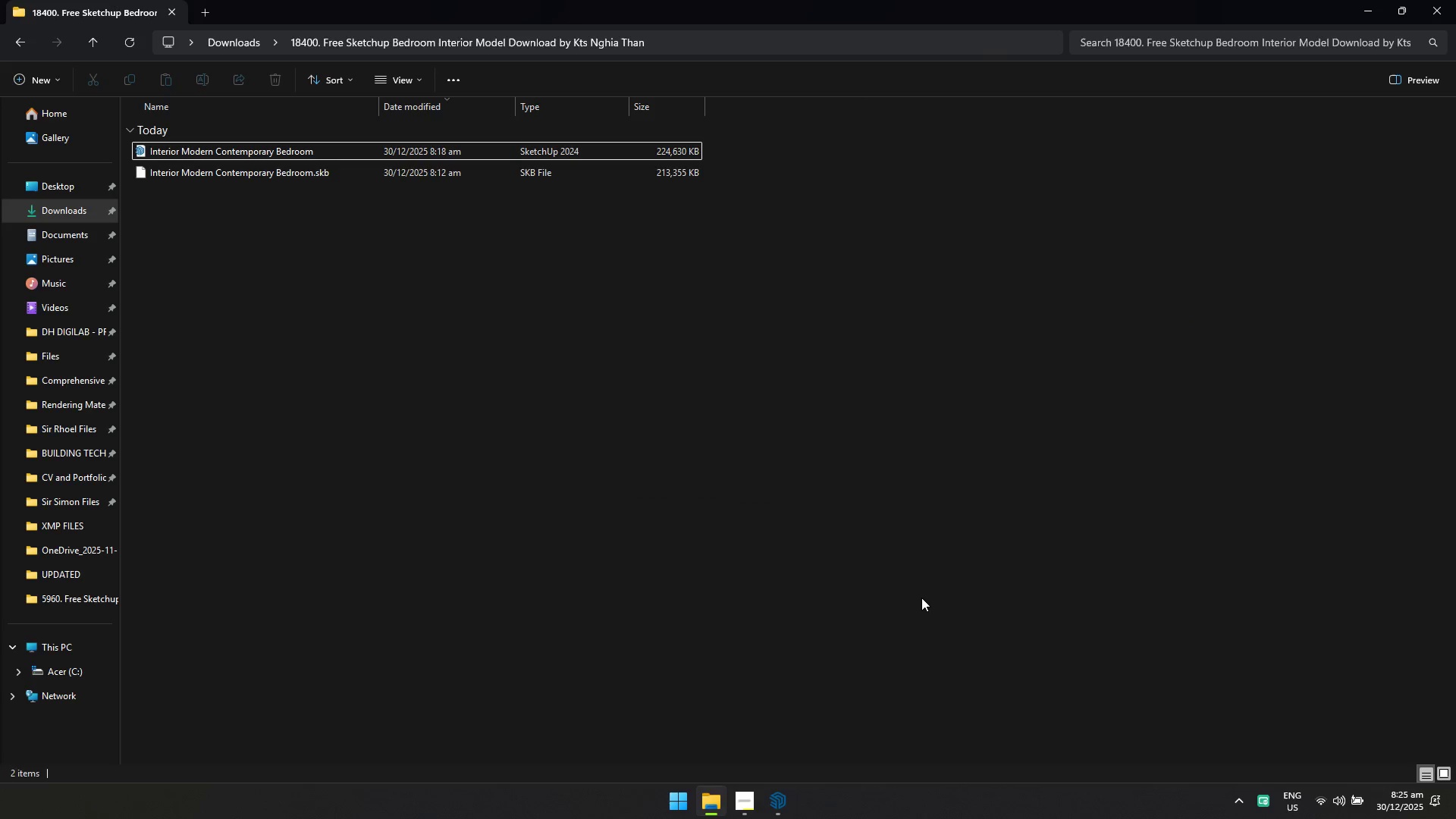 
key(Alt+AltLeft)
 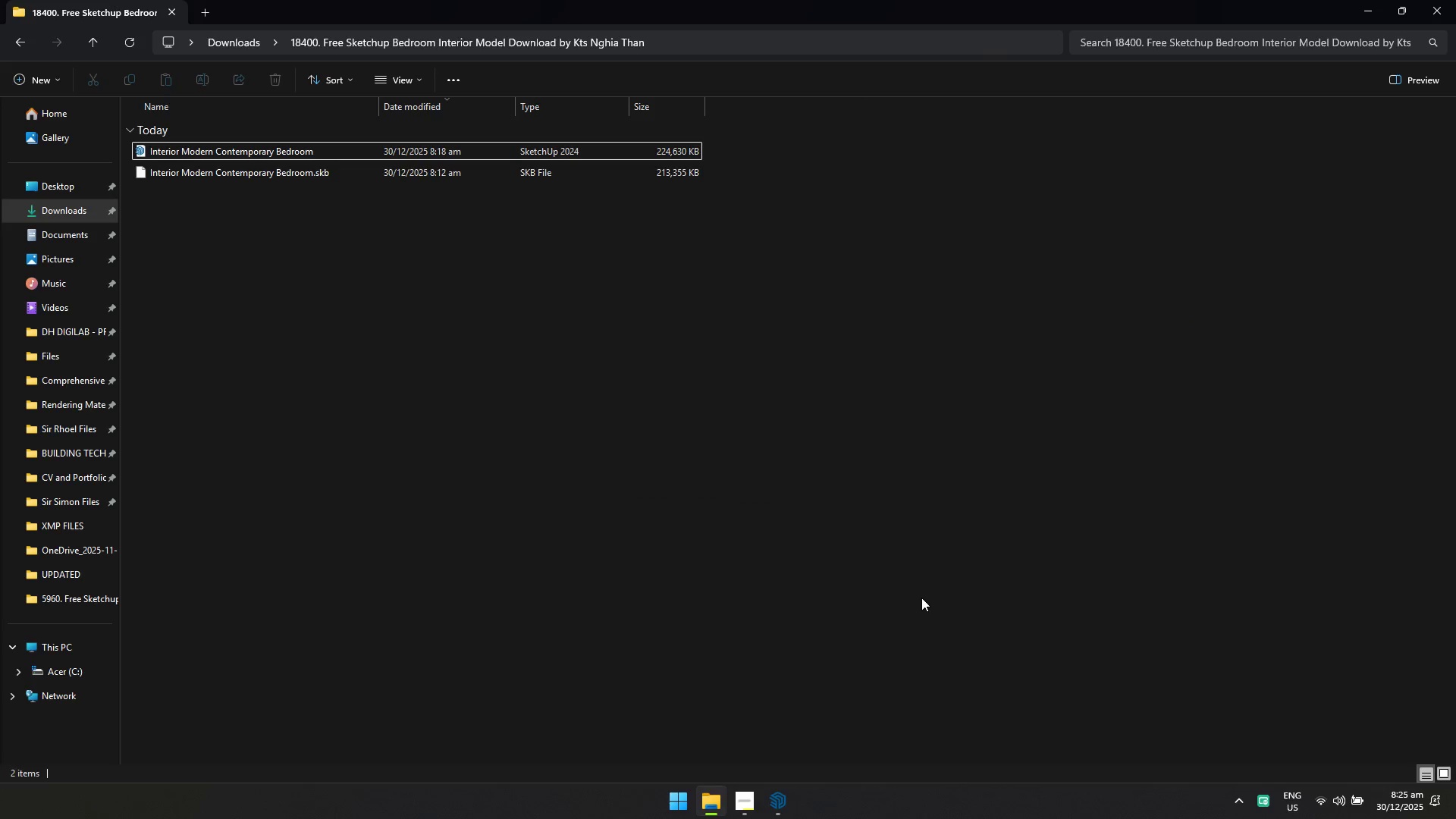 
key(Alt+Tab)
 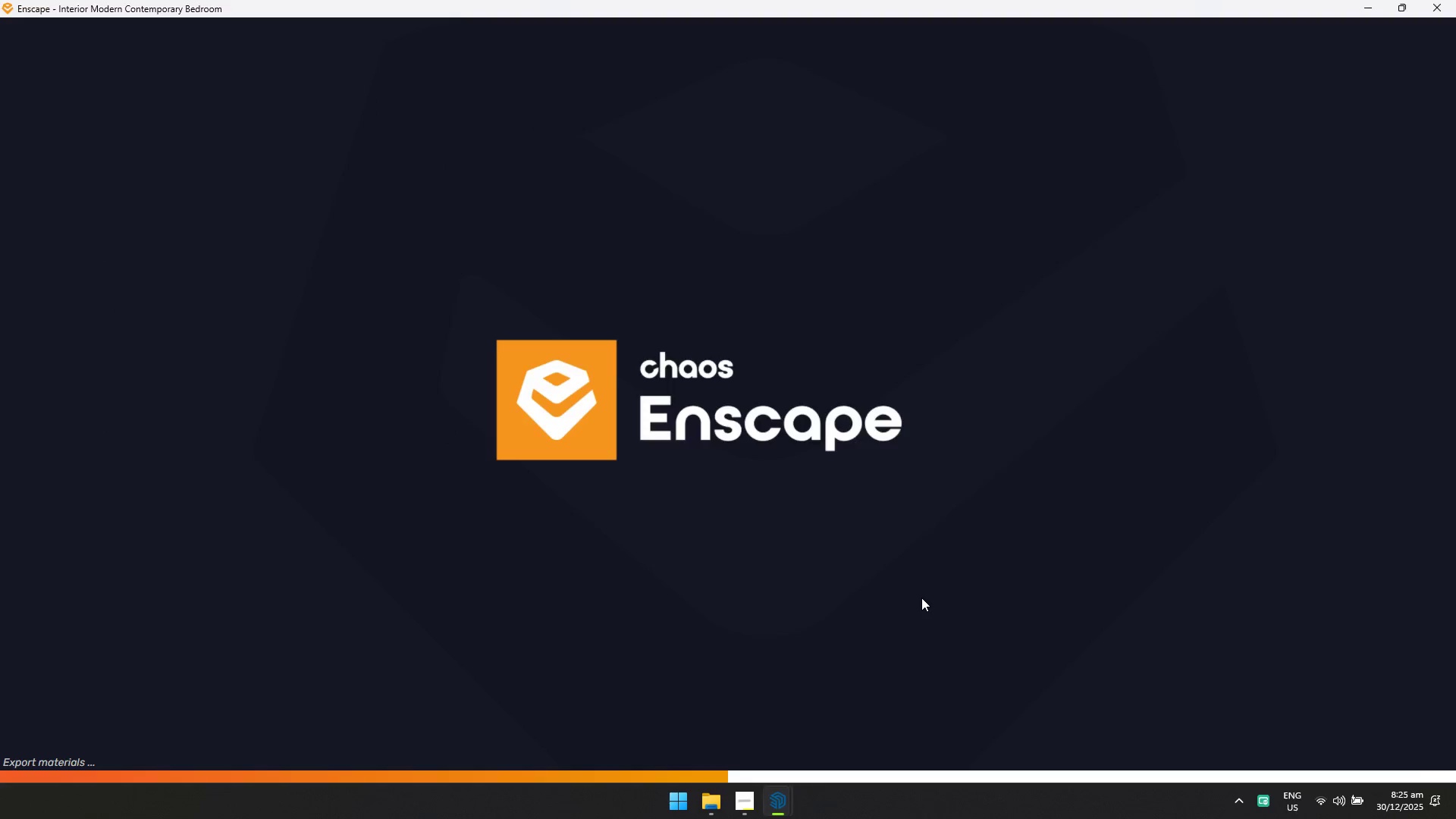 
key(Alt+AltLeft)
 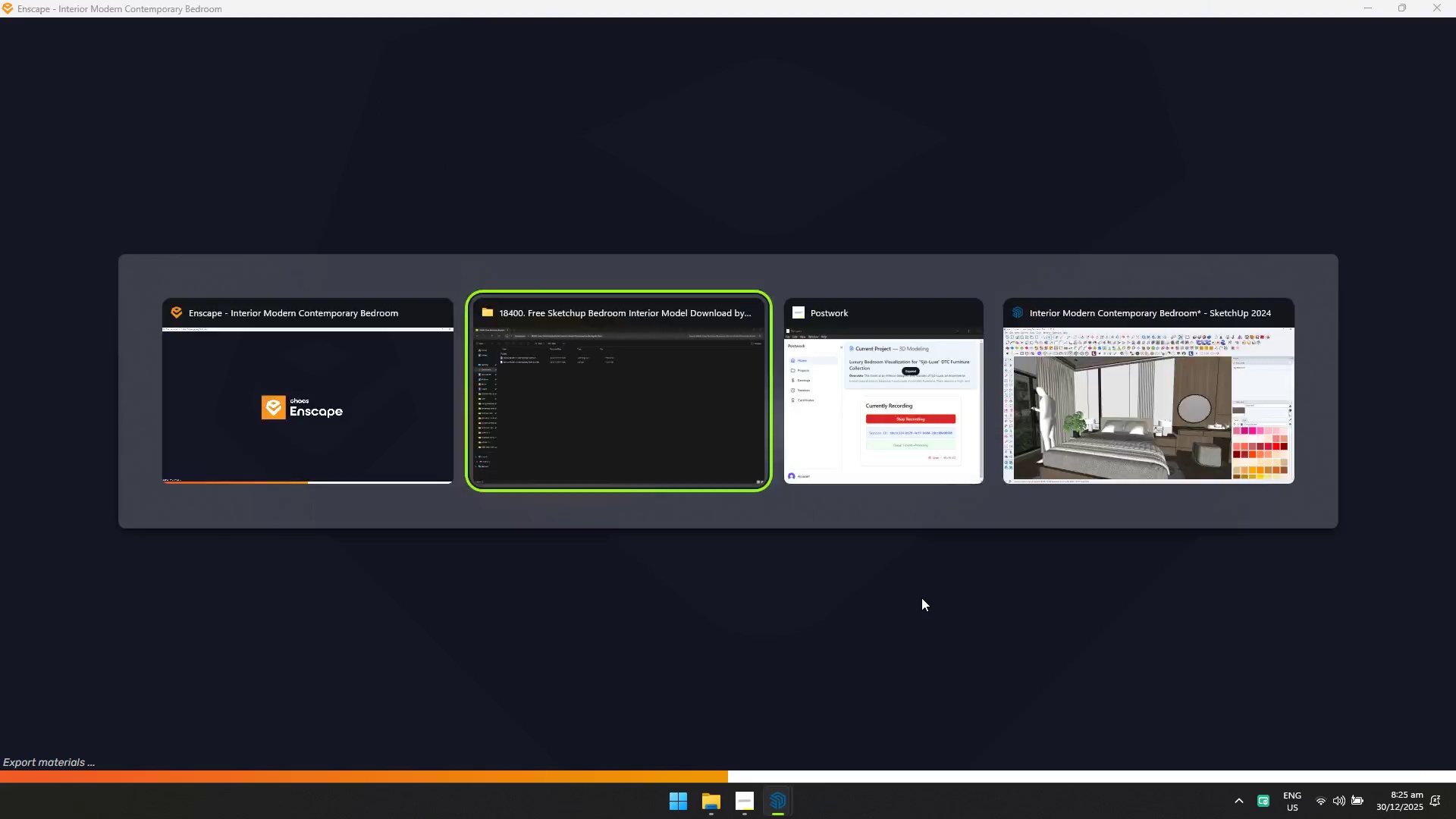 
key(Alt+Tab)
 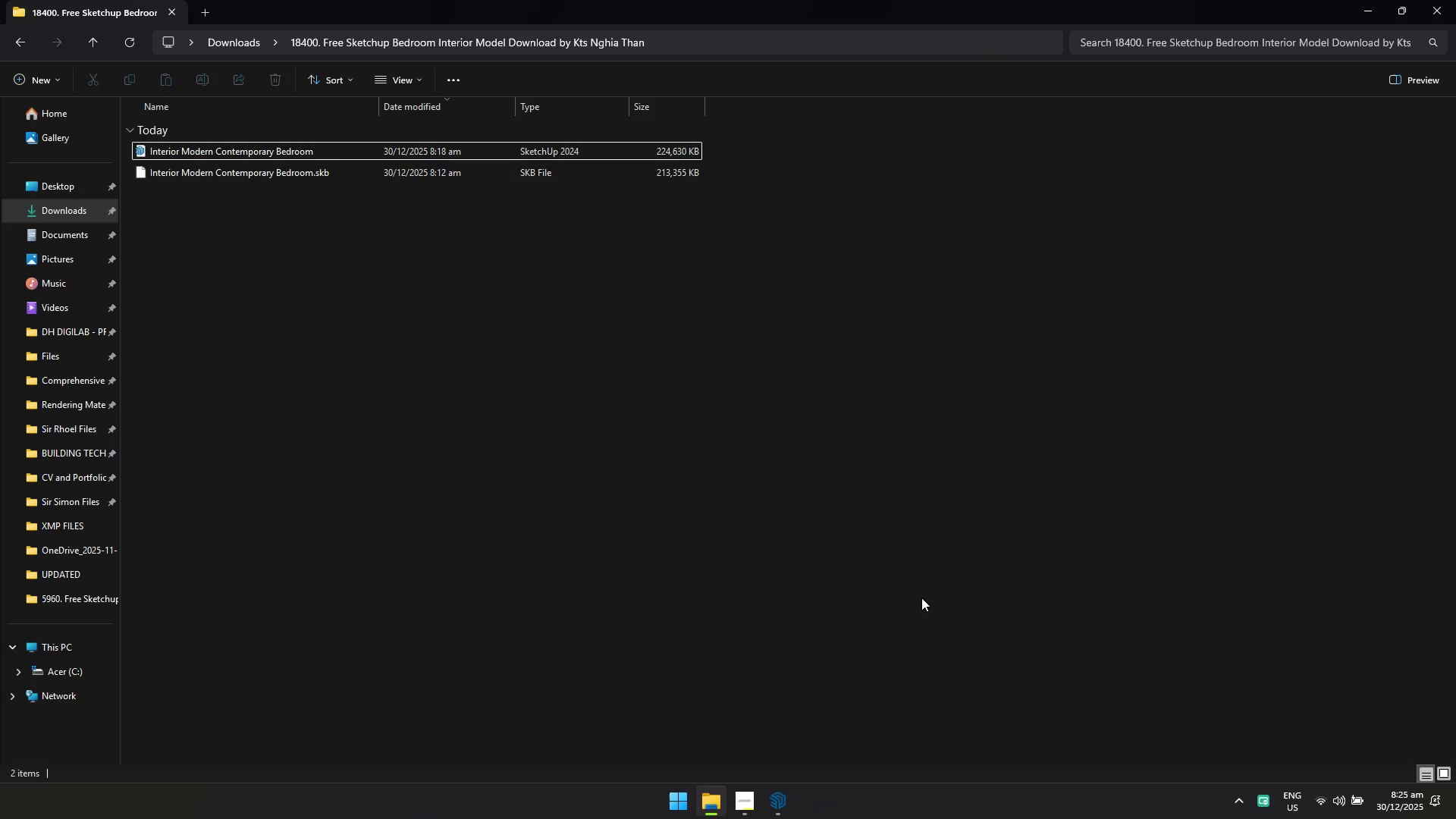 
key(Alt+AltLeft)
 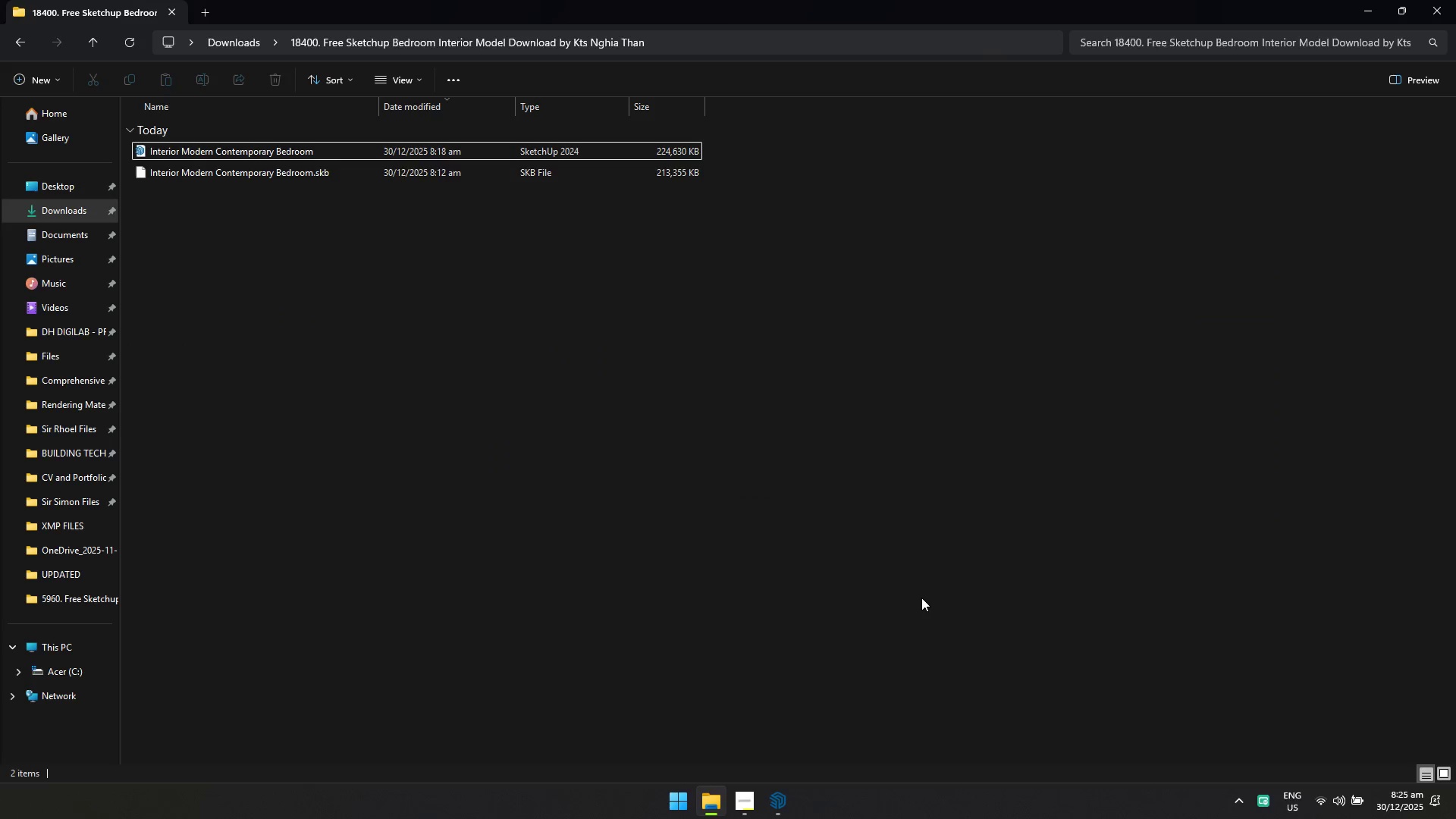 
key(Alt+Tab)
 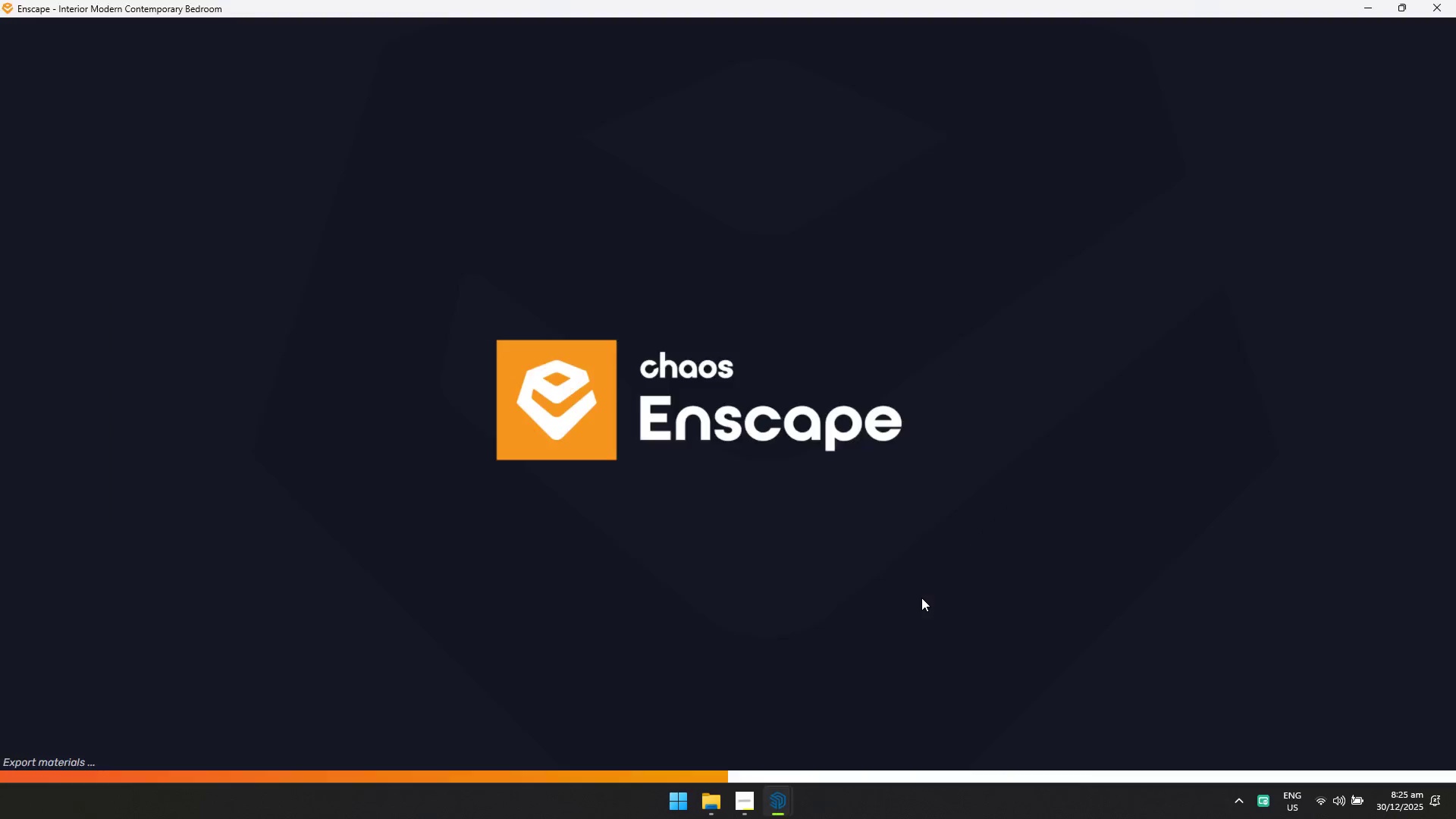 
key(Alt+AltLeft)
 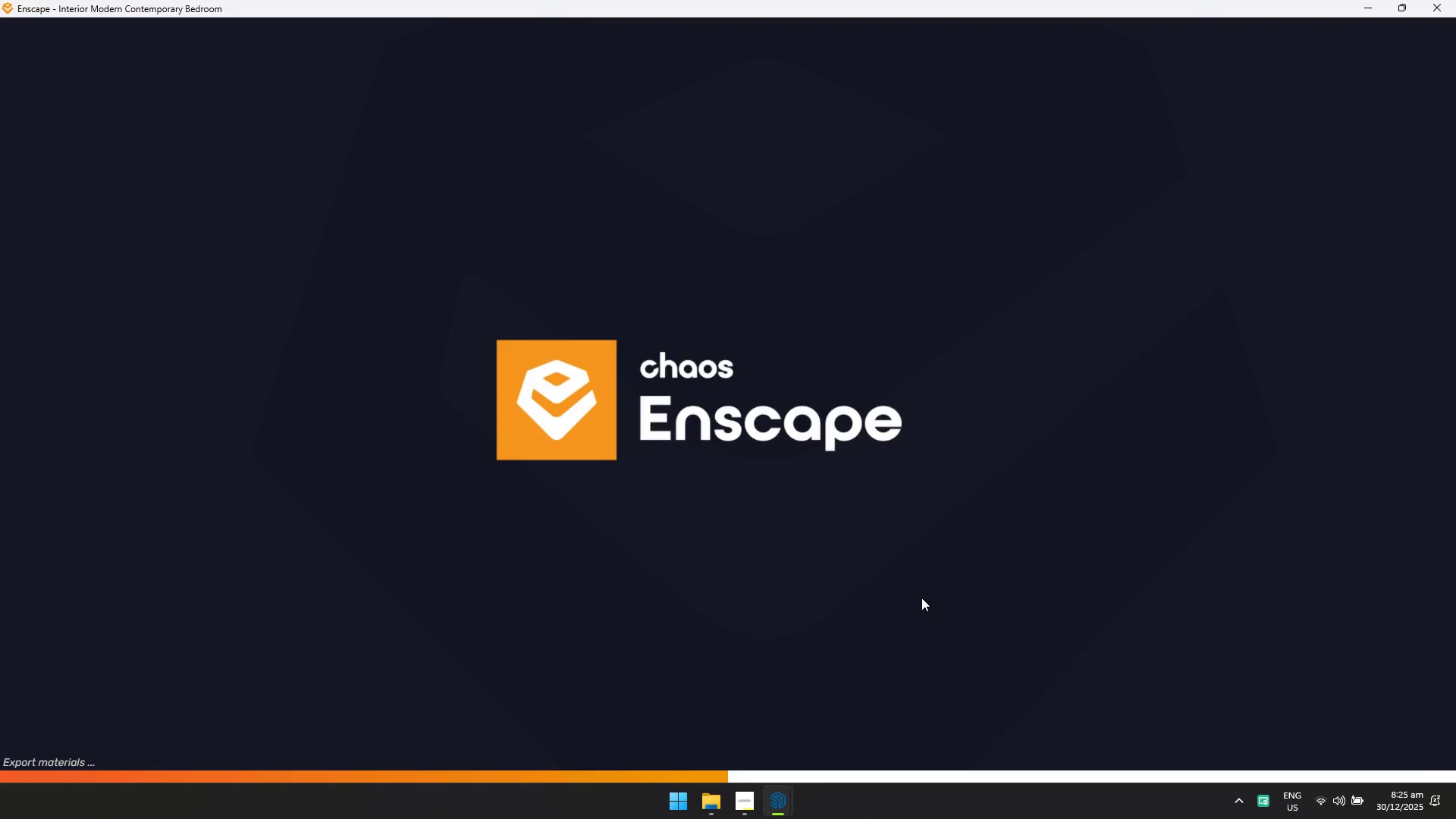 
key(Alt+Tab)
 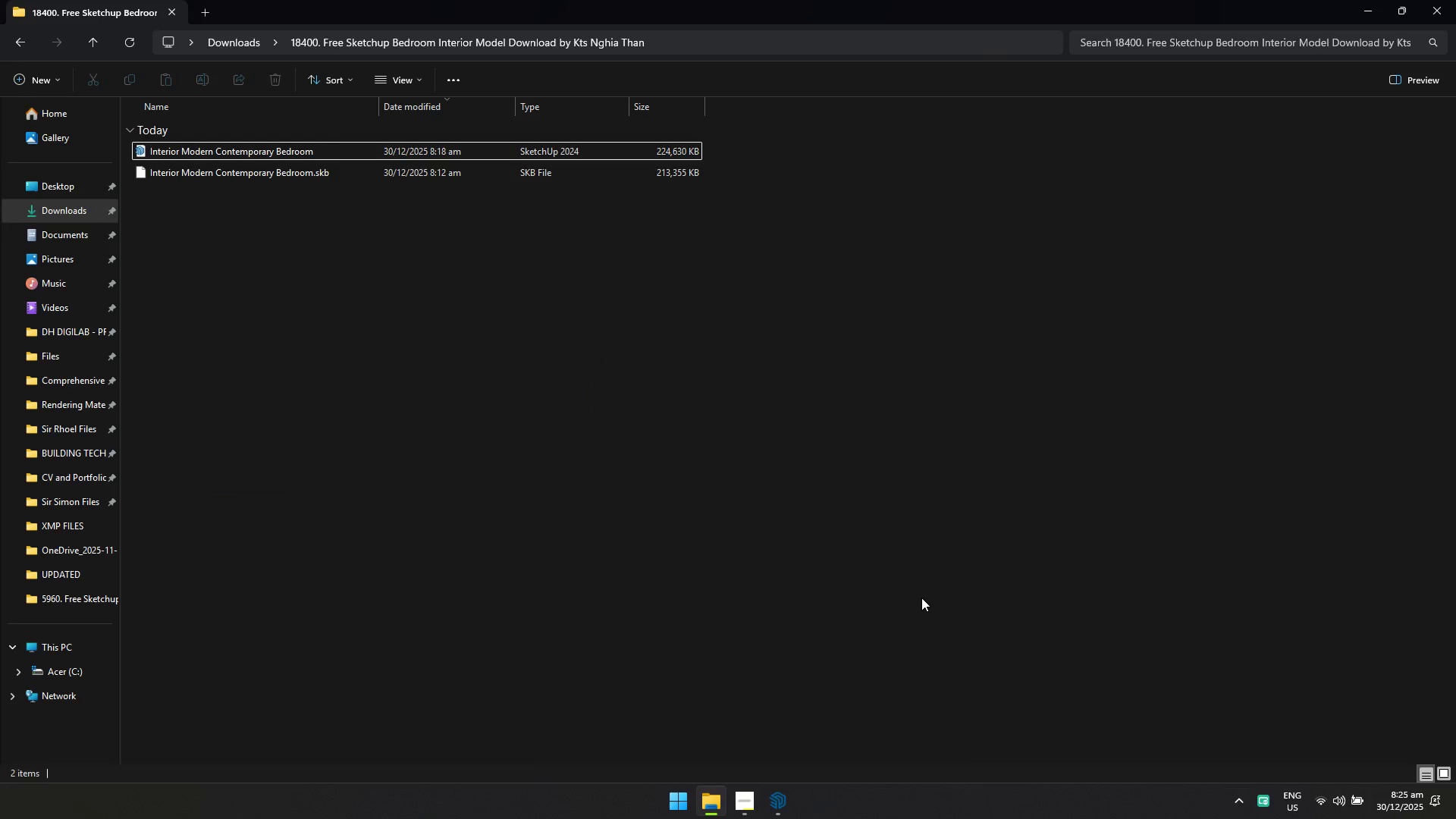 
key(Alt+AltLeft)
 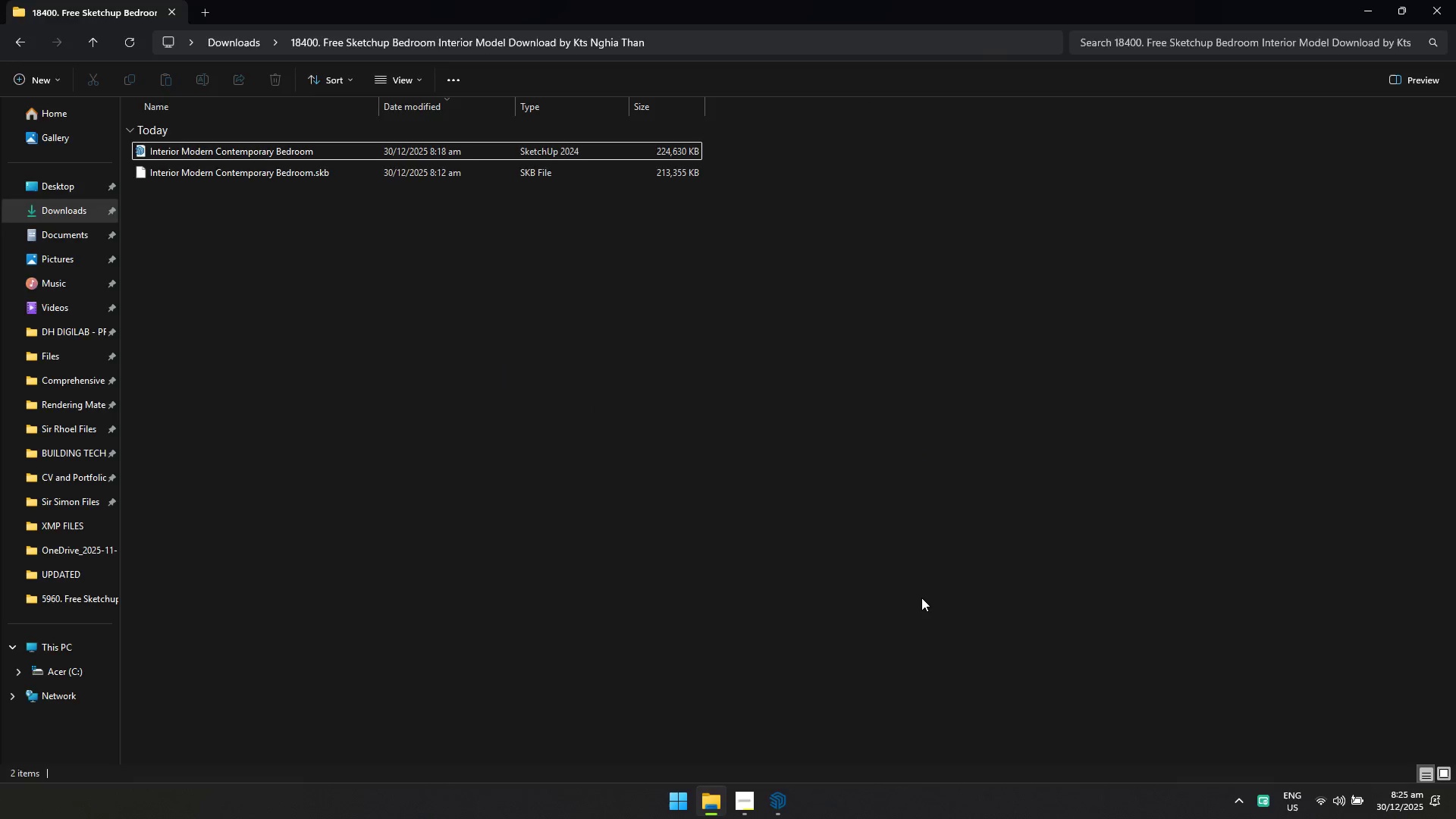 
key(Alt+Tab)
 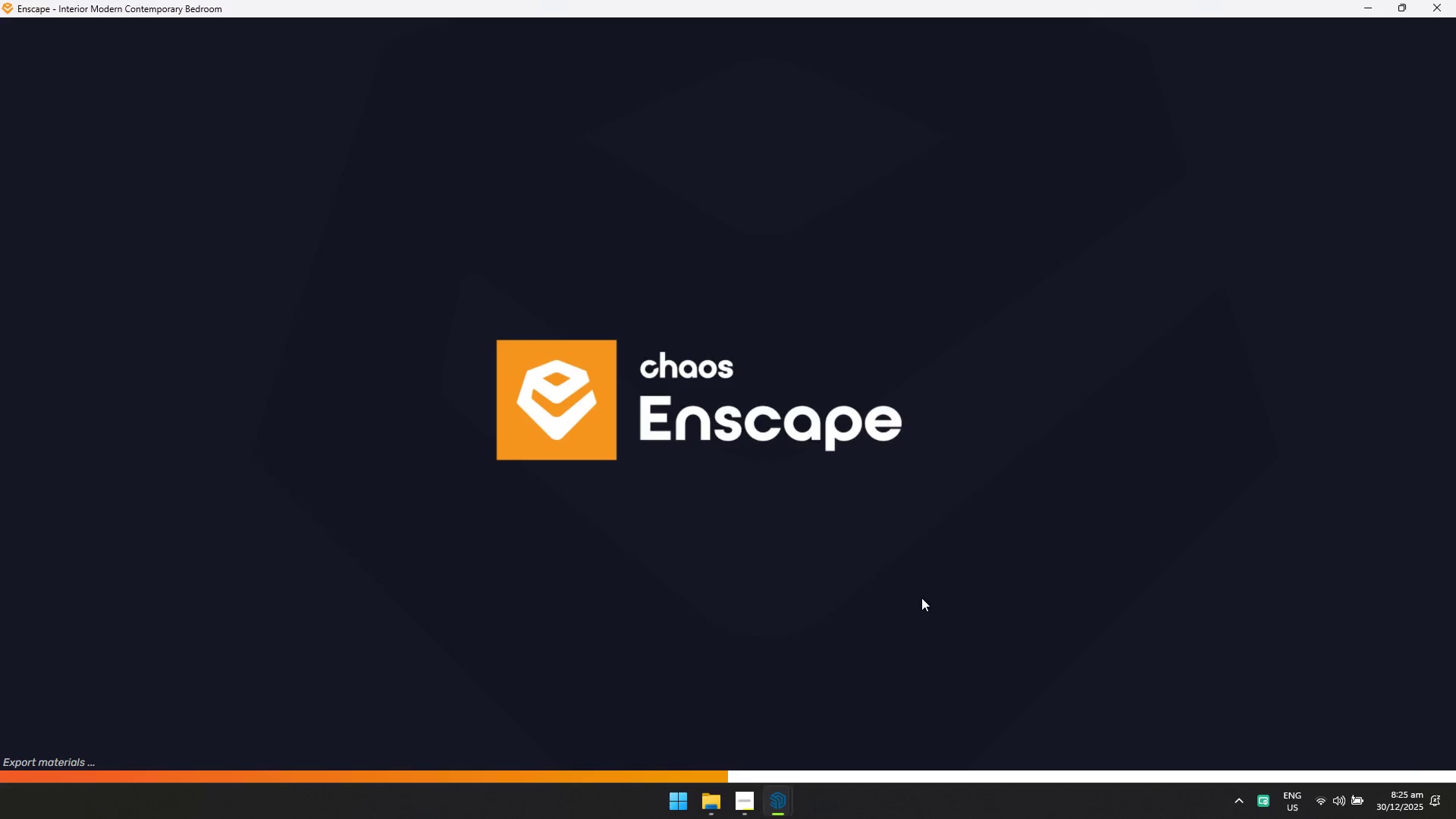 
key(Alt+AltLeft)
 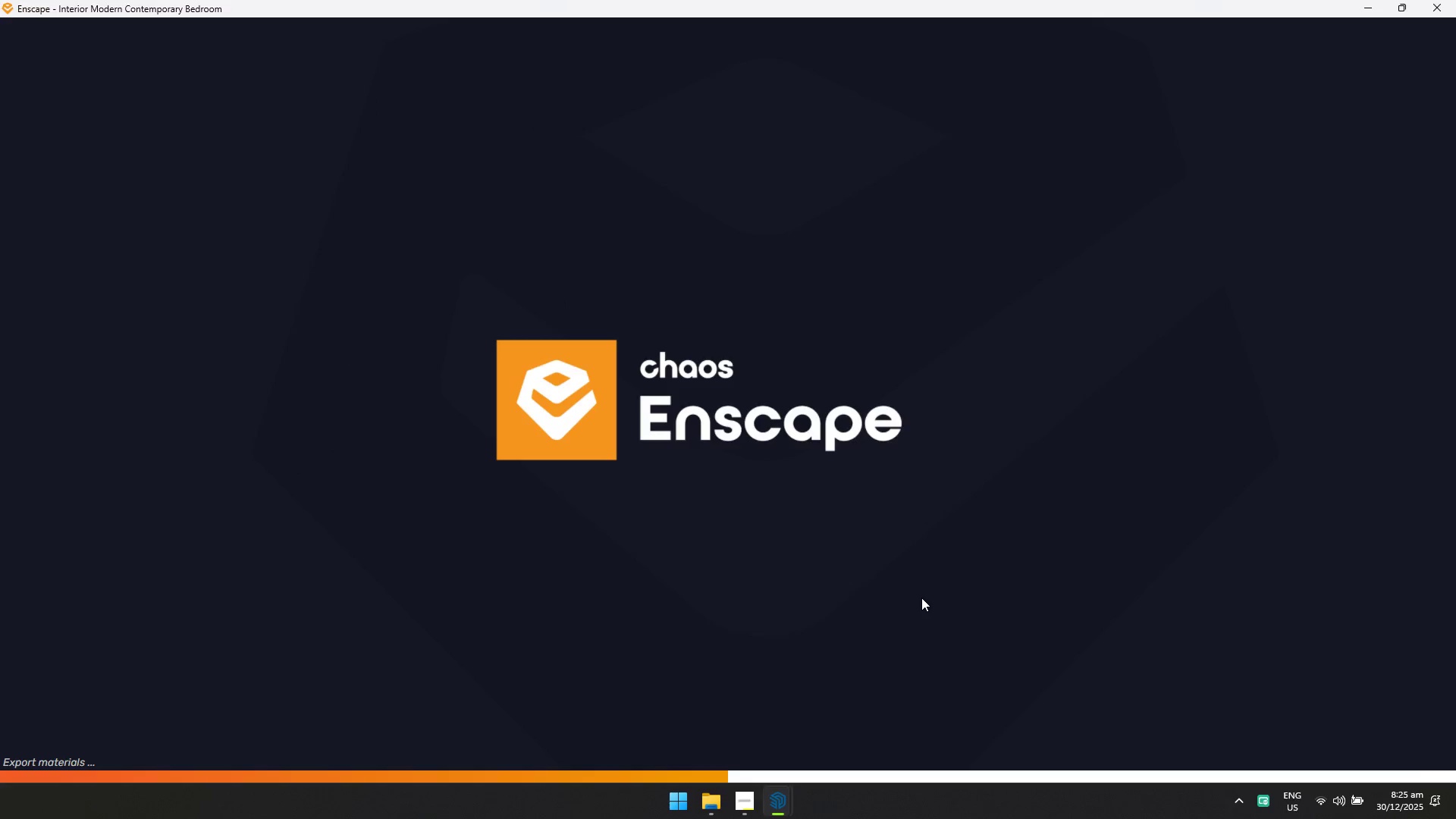 
key(Alt+Tab)
 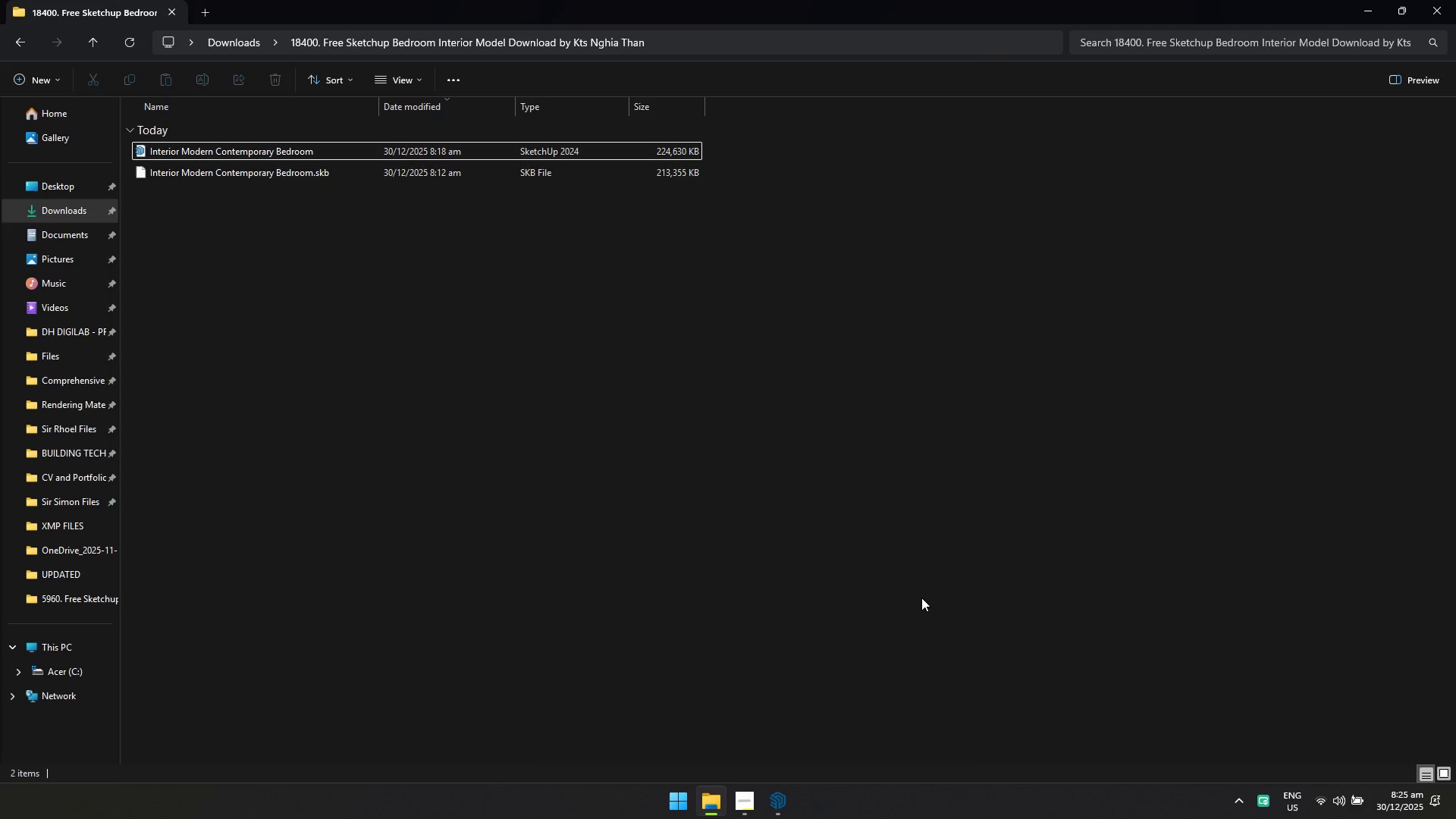 
key(Alt+AltLeft)
 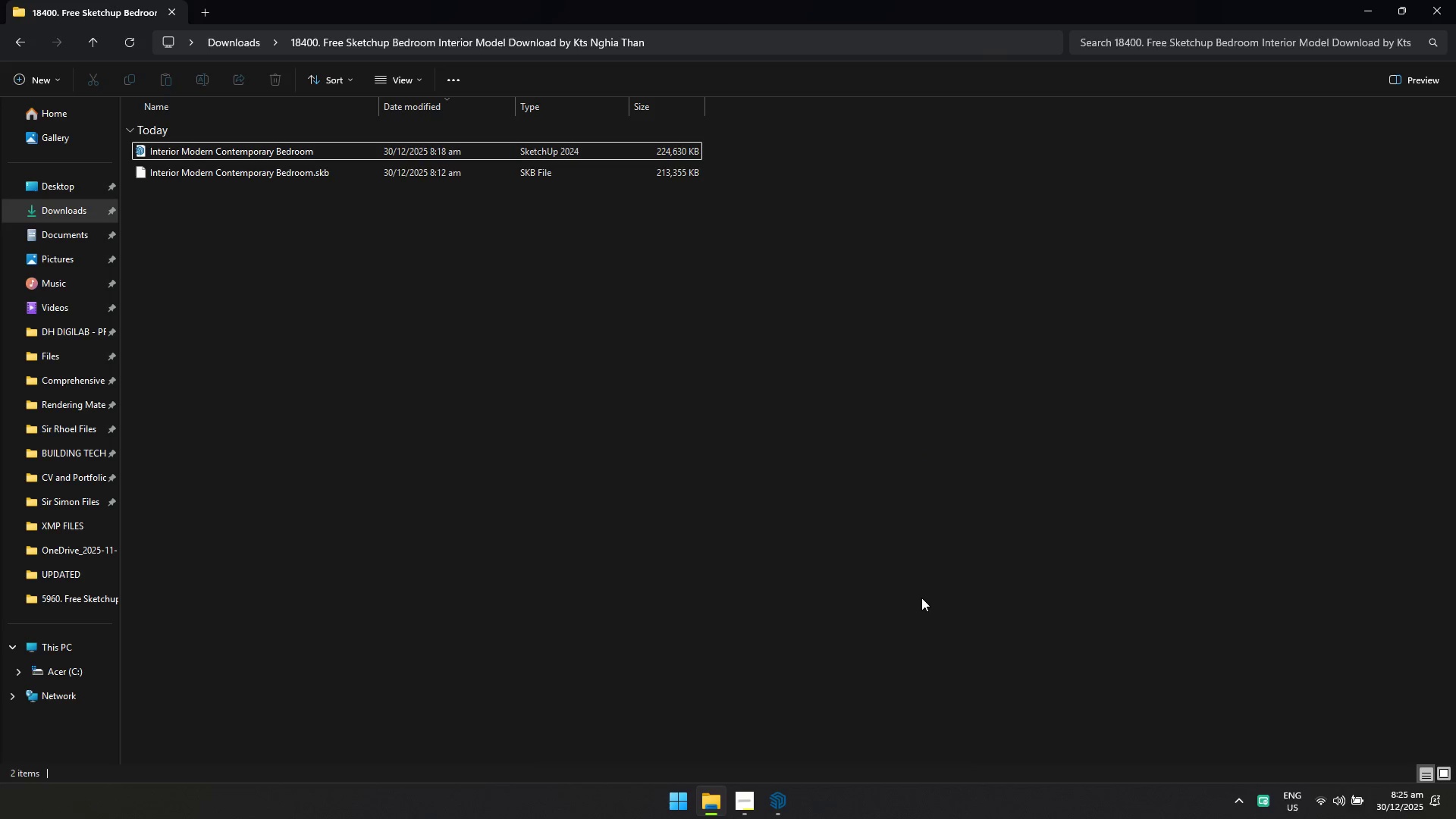 
key(Alt+Tab)
 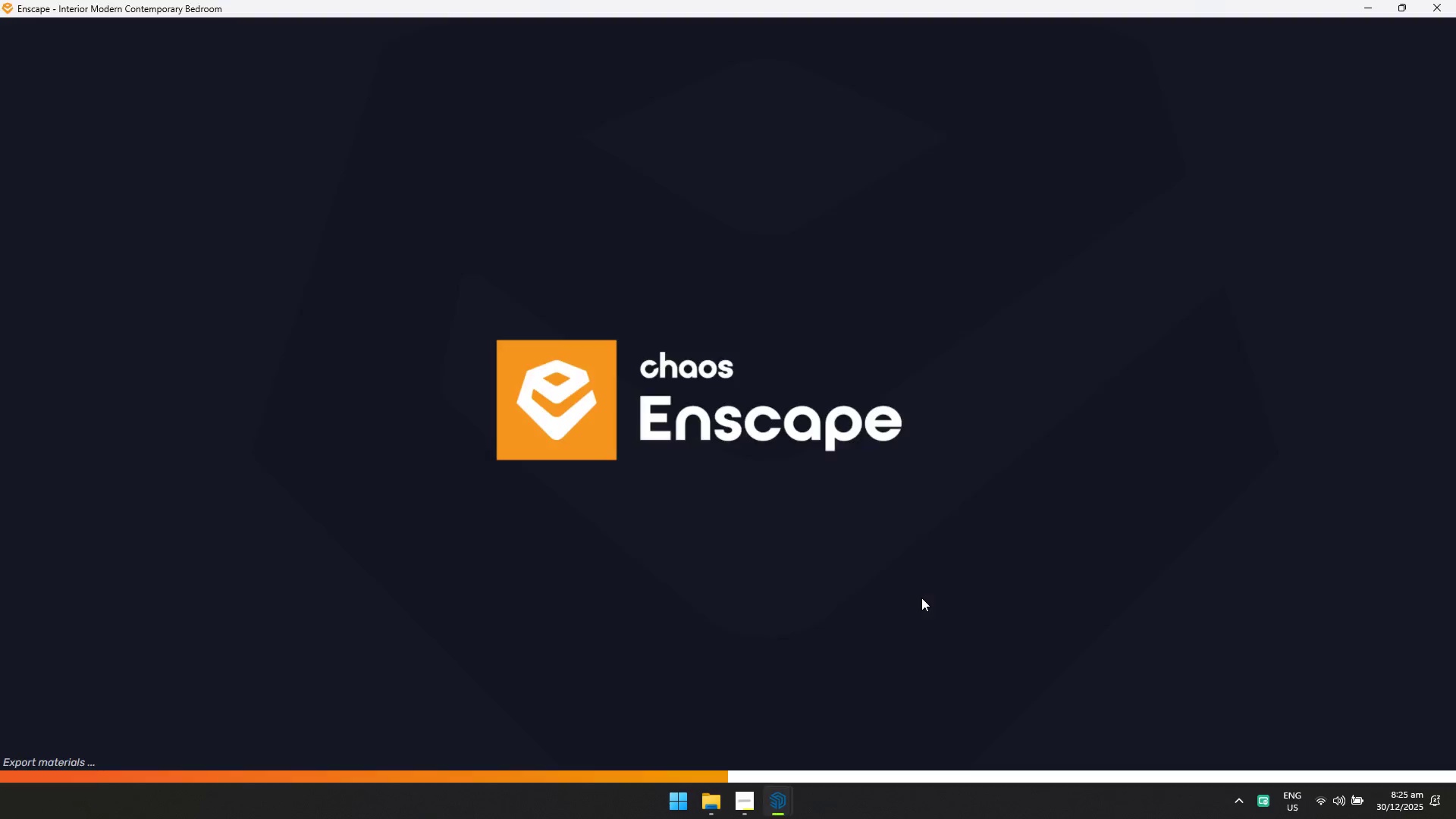 
key(Alt+AltLeft)
 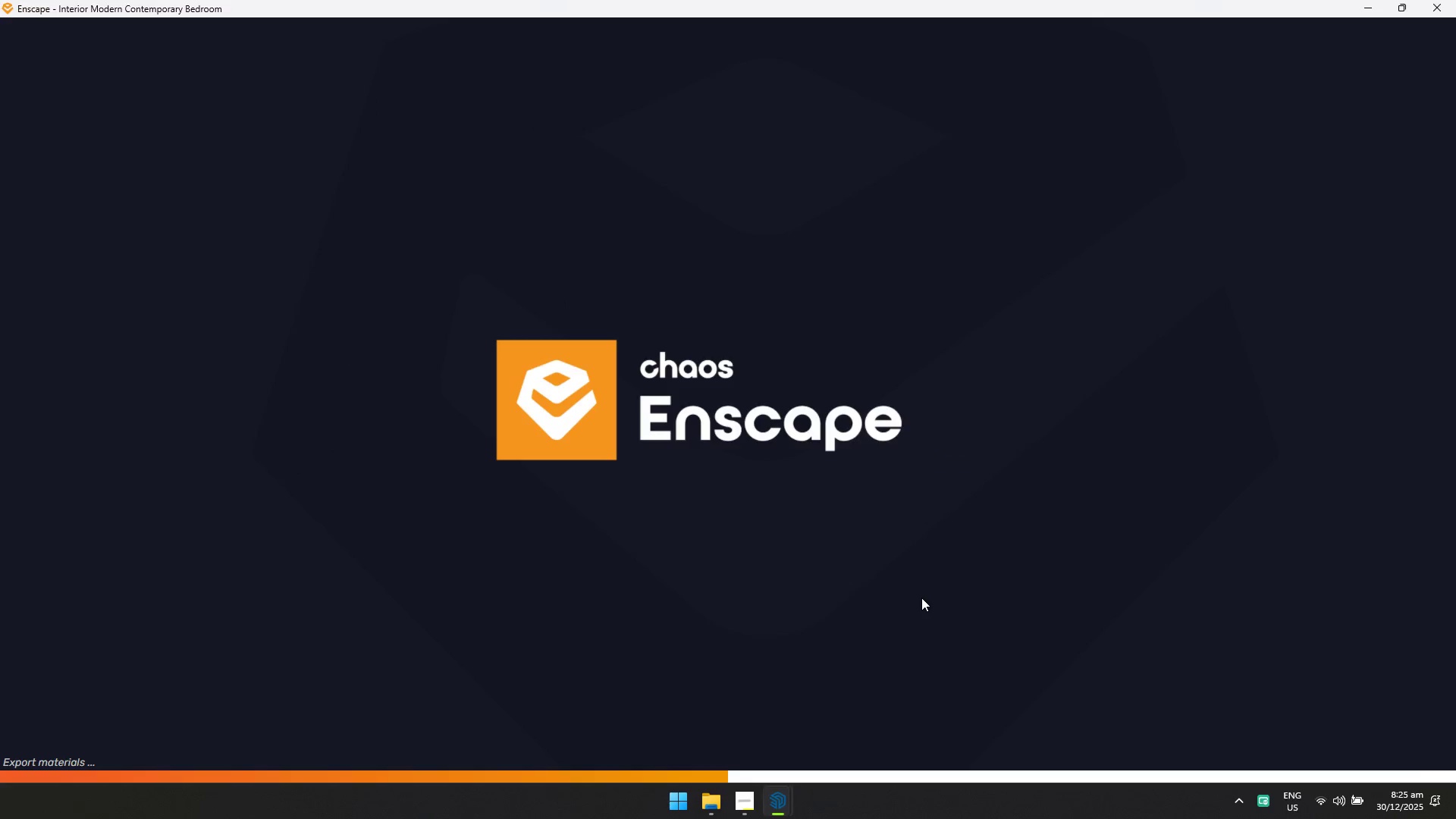 
key(Alt+Tab)
 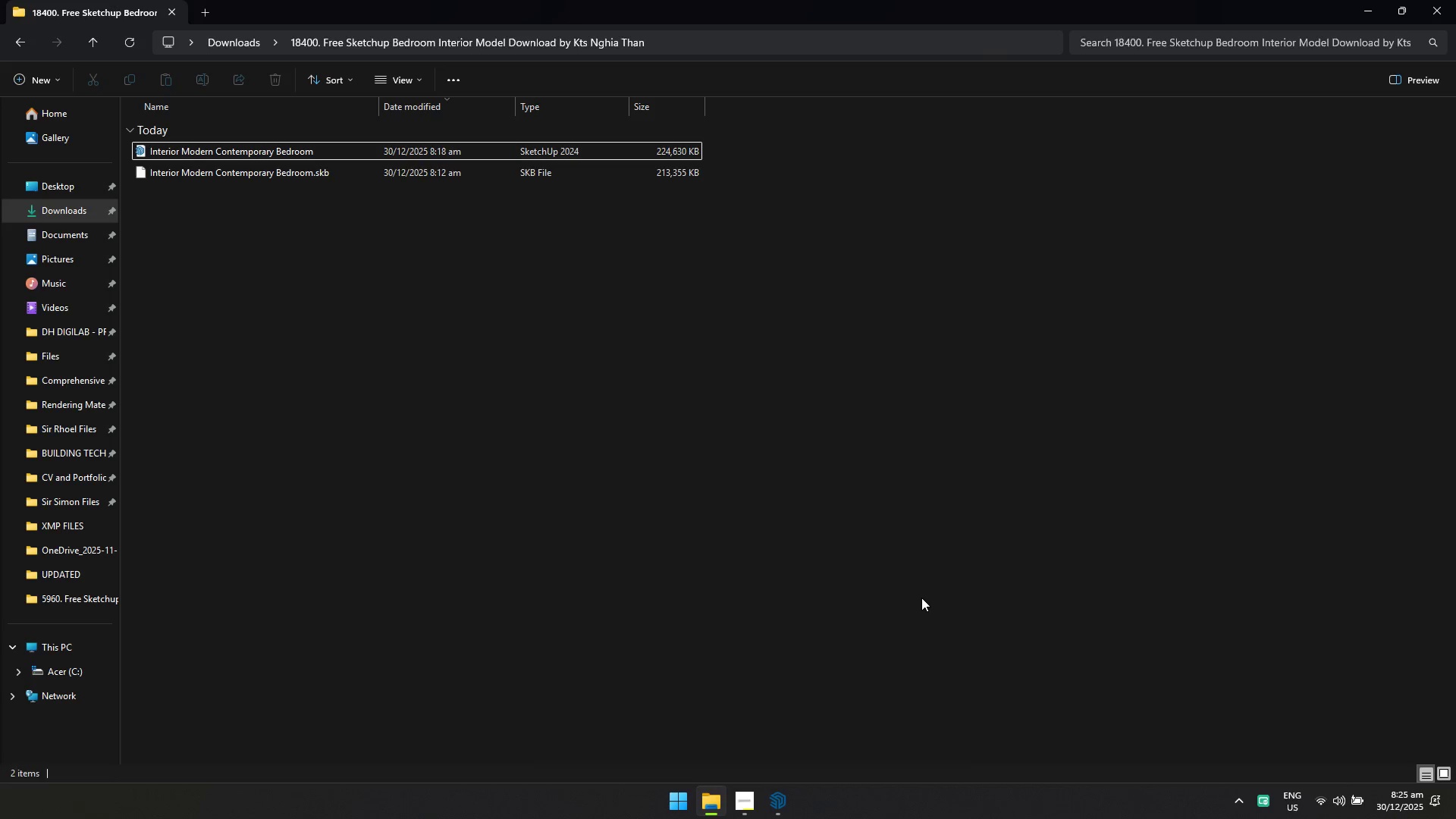 
key(Alt+AltLeft)
 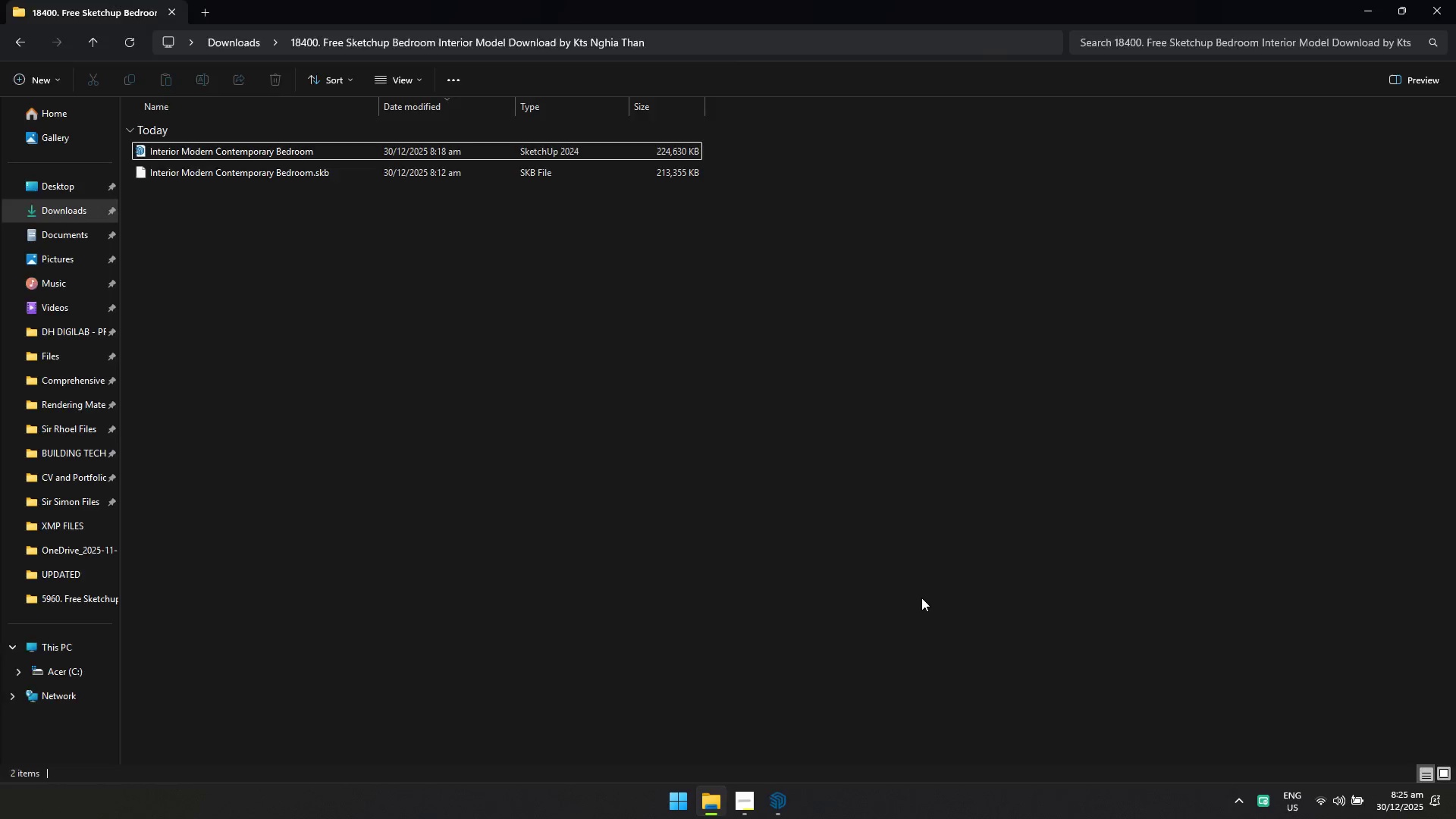 
key(Alt+Tab)
 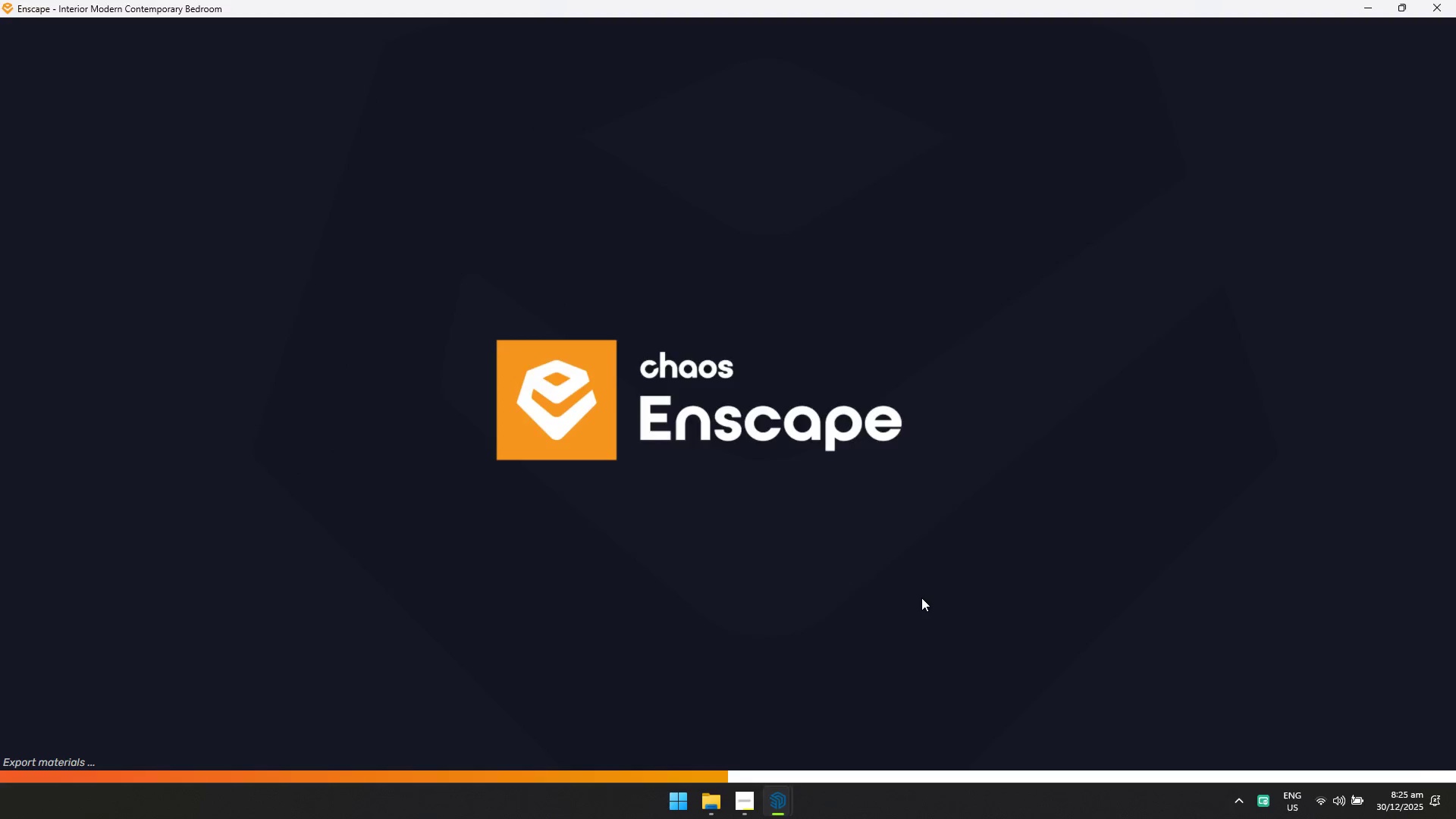 
key(Alt+AltLeft)
 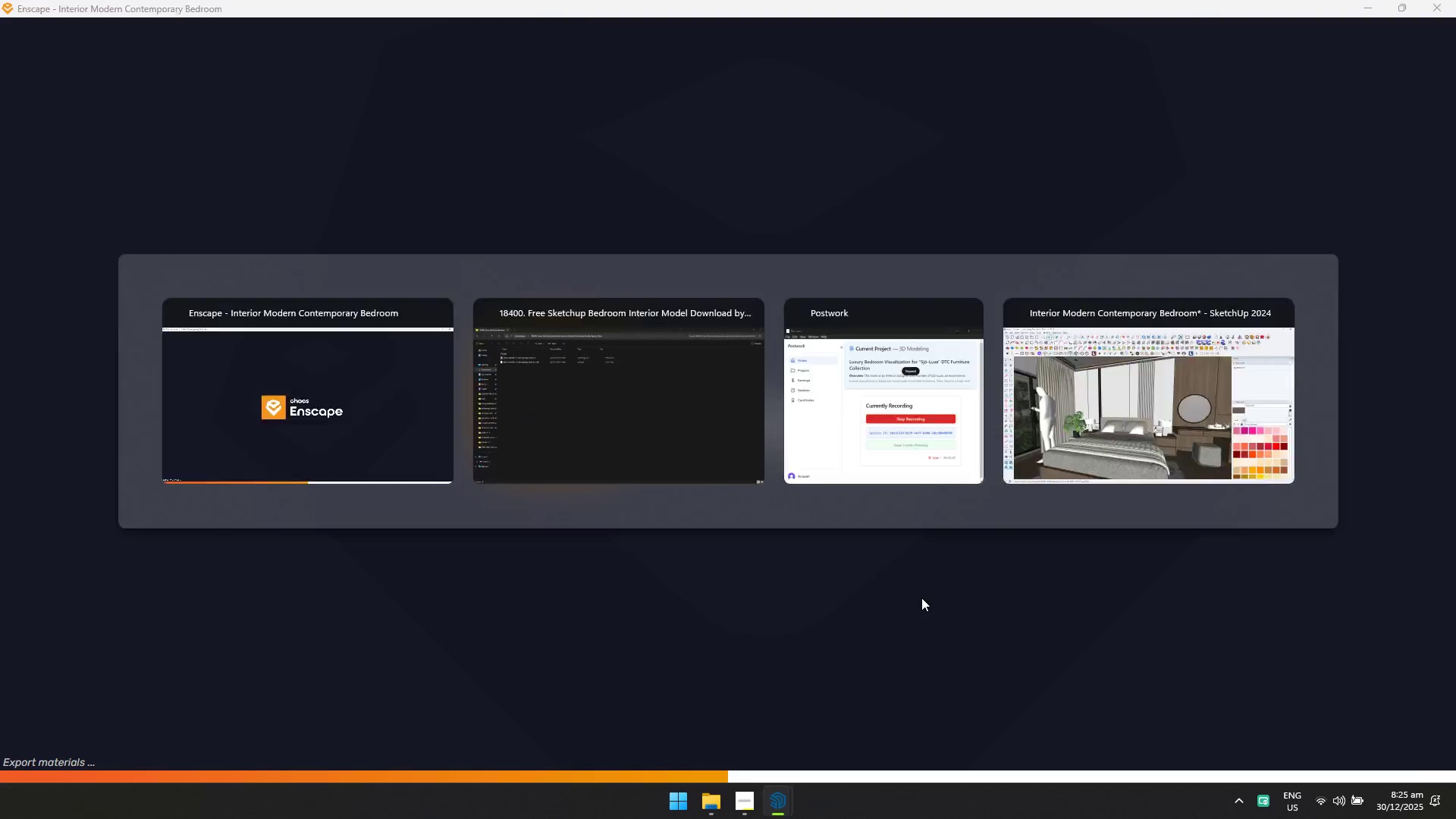 
key(Alt+Tab)
 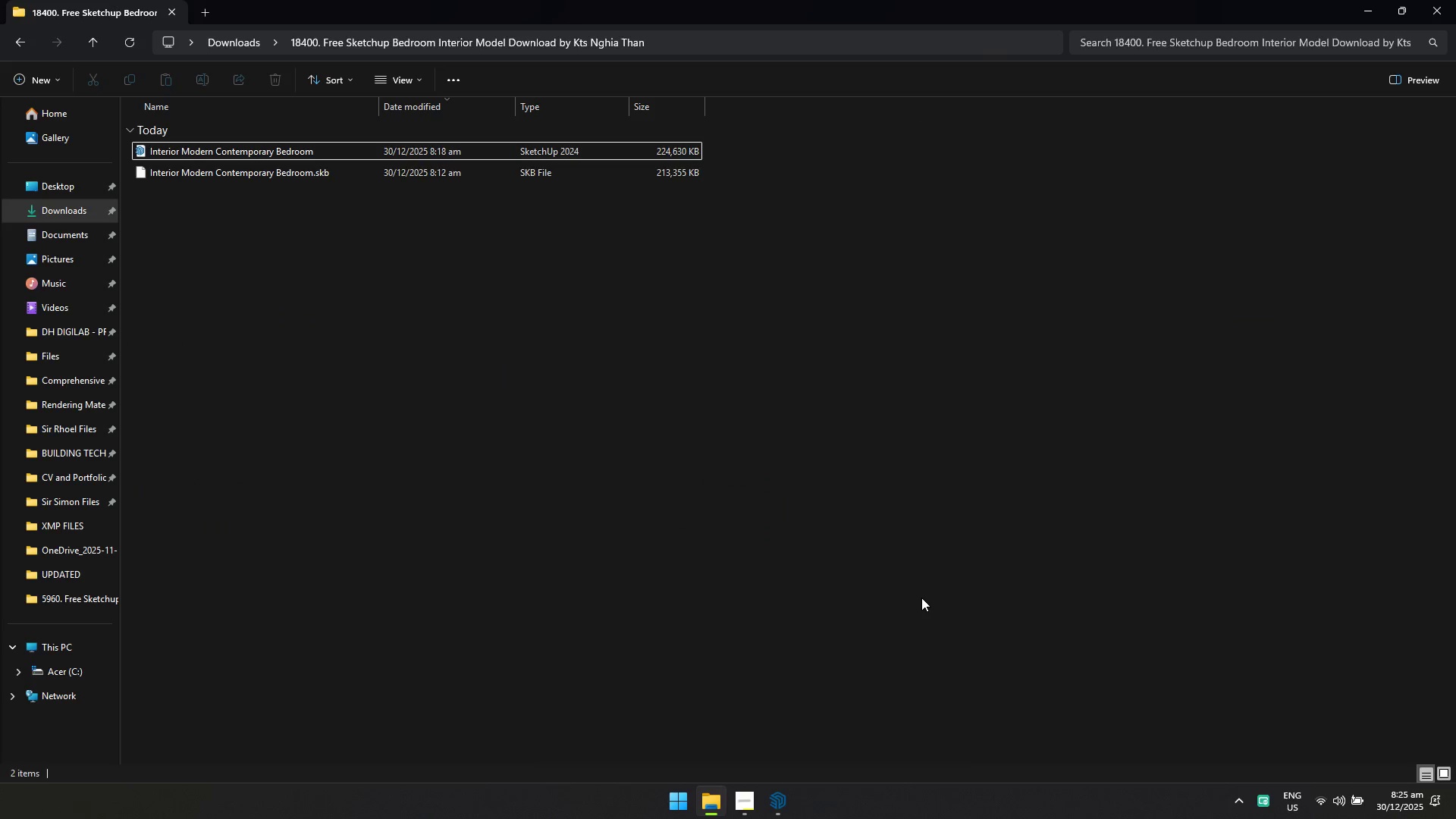 
key(Alt+AltLeft)
 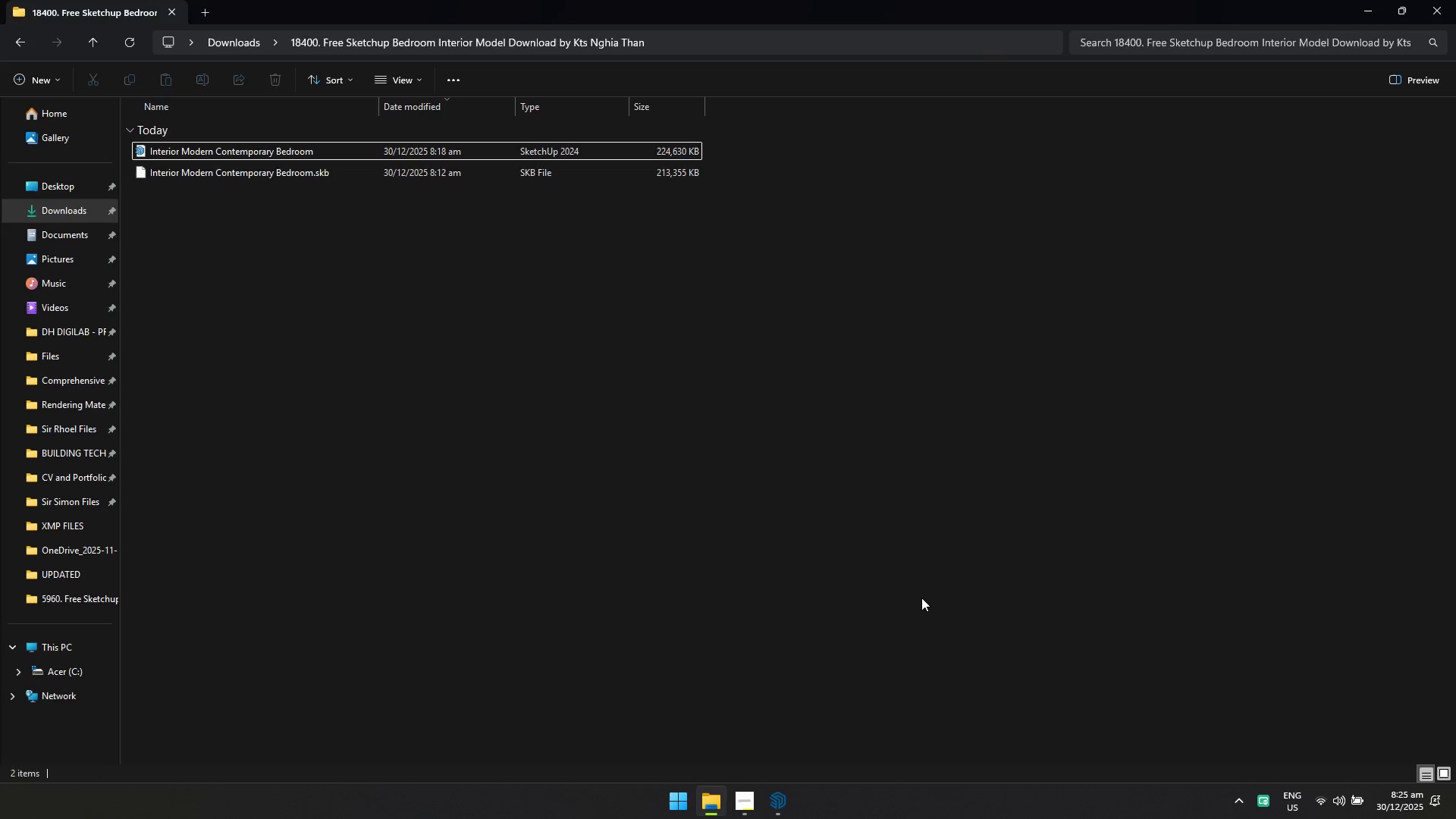 
key(Alt+Tab)
 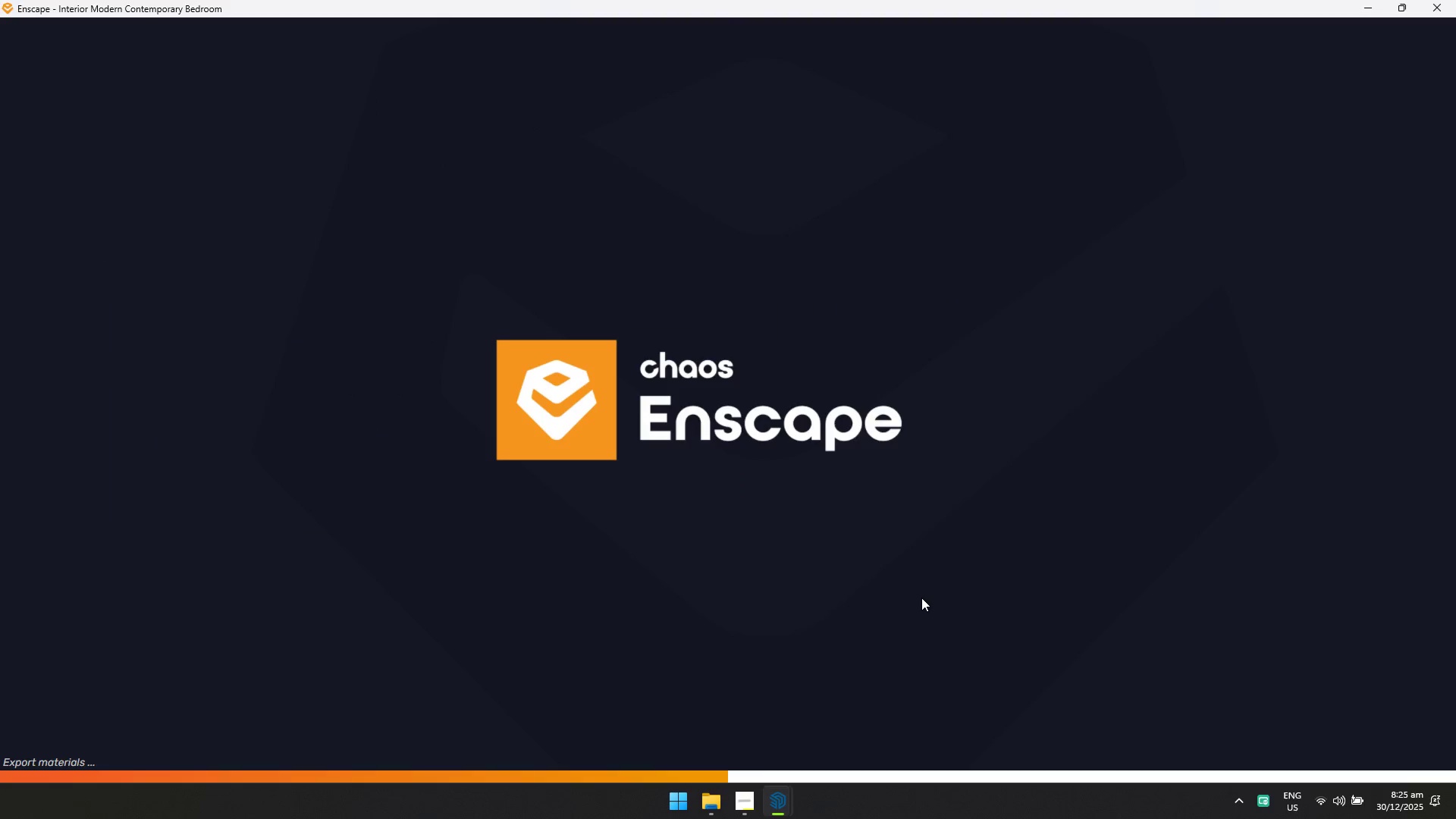 
key(Alt+AltLeft)
 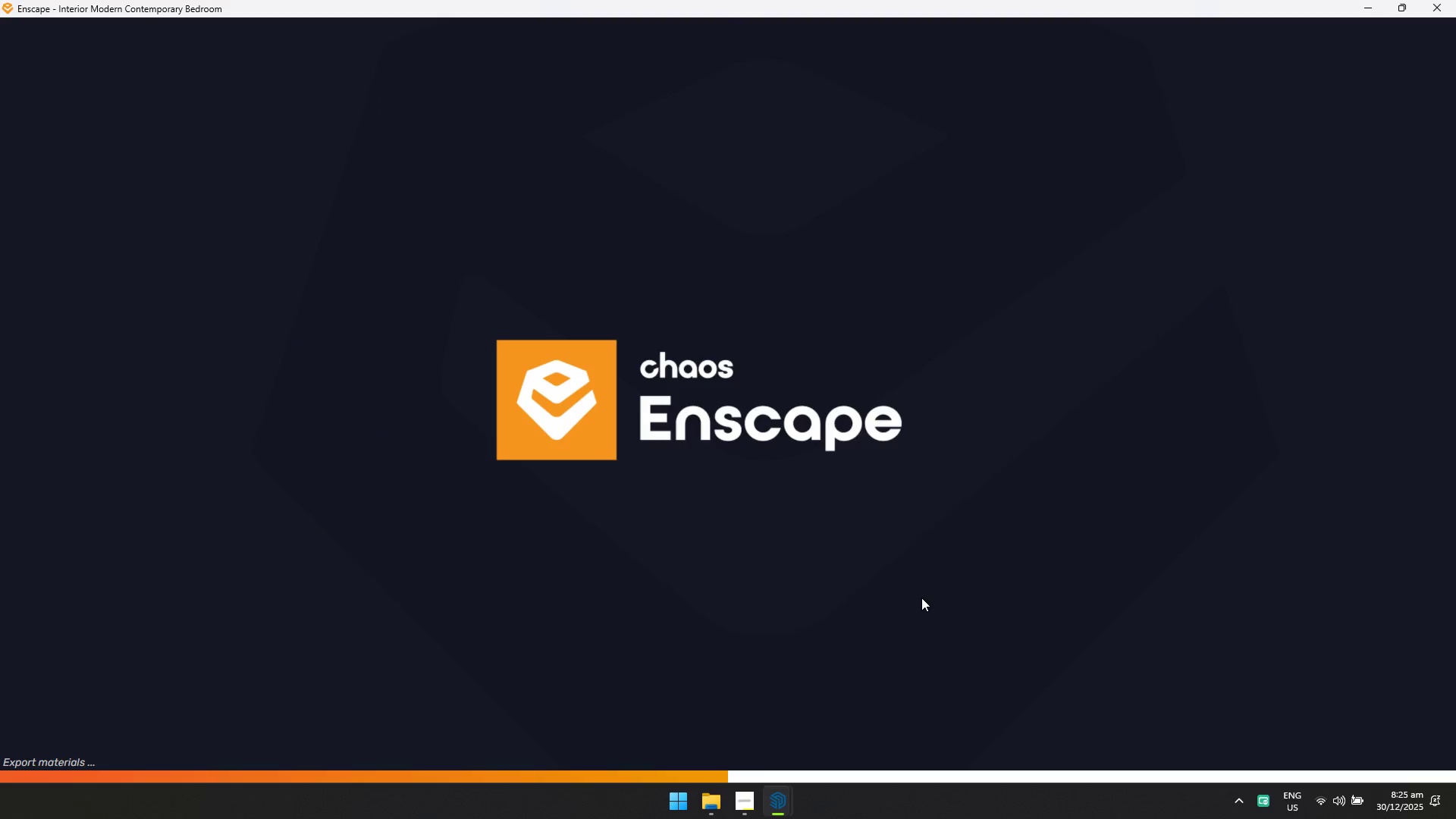 
key(Alt+Tab)
 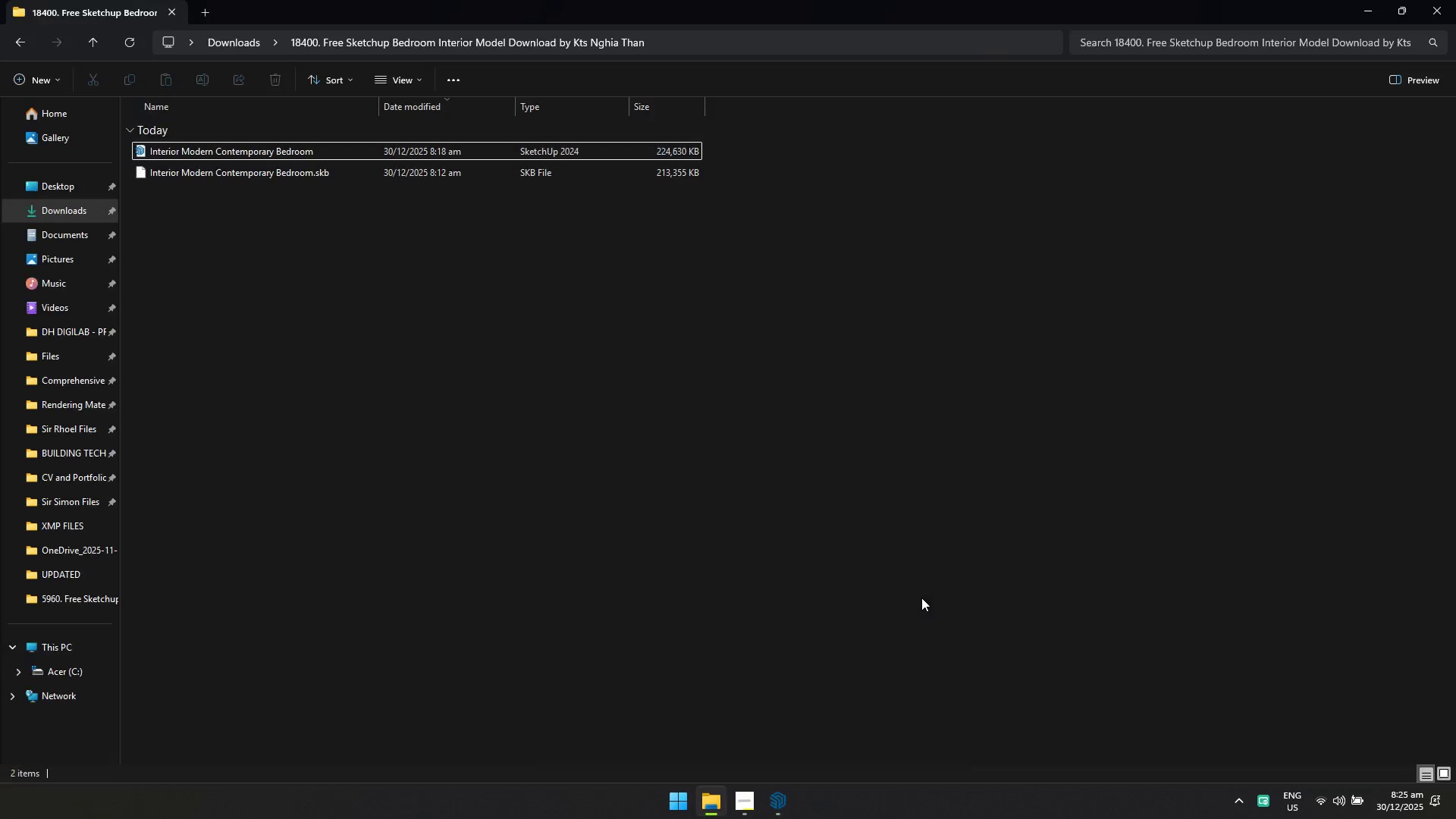 
key(Alt+AltLeft)
 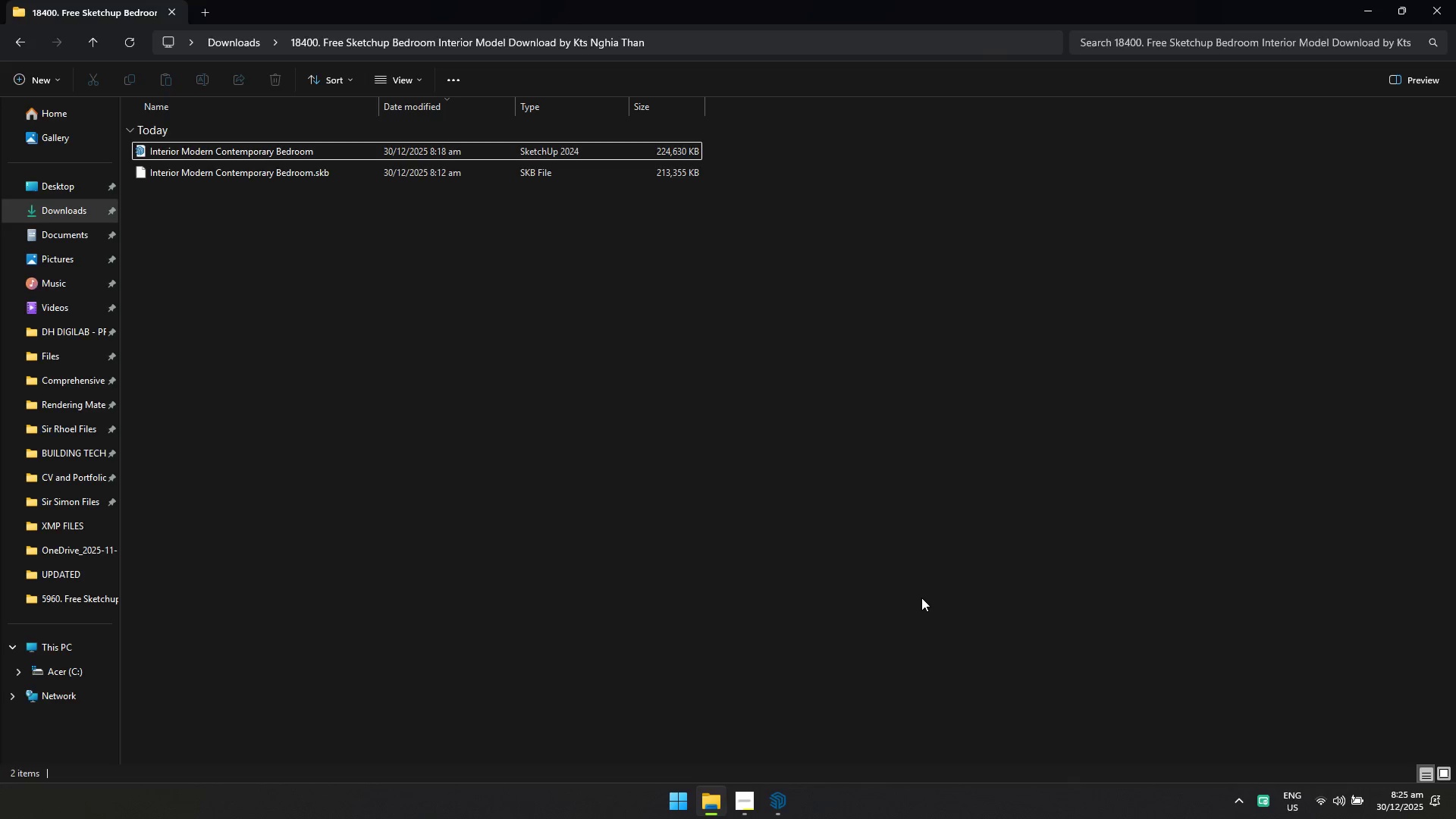 
key(Alt+Tab)
 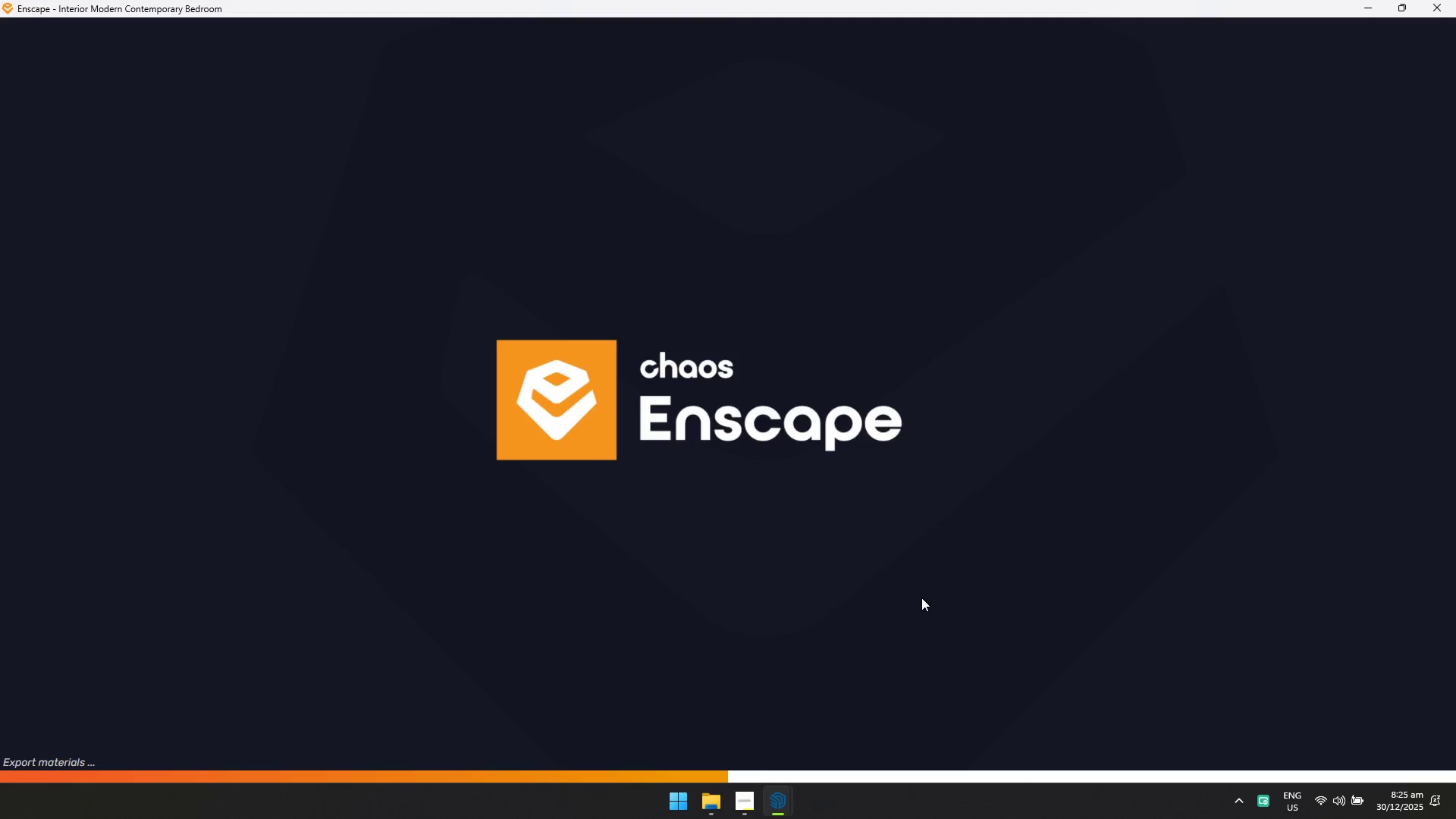 
key(Alt+AltLeft)
 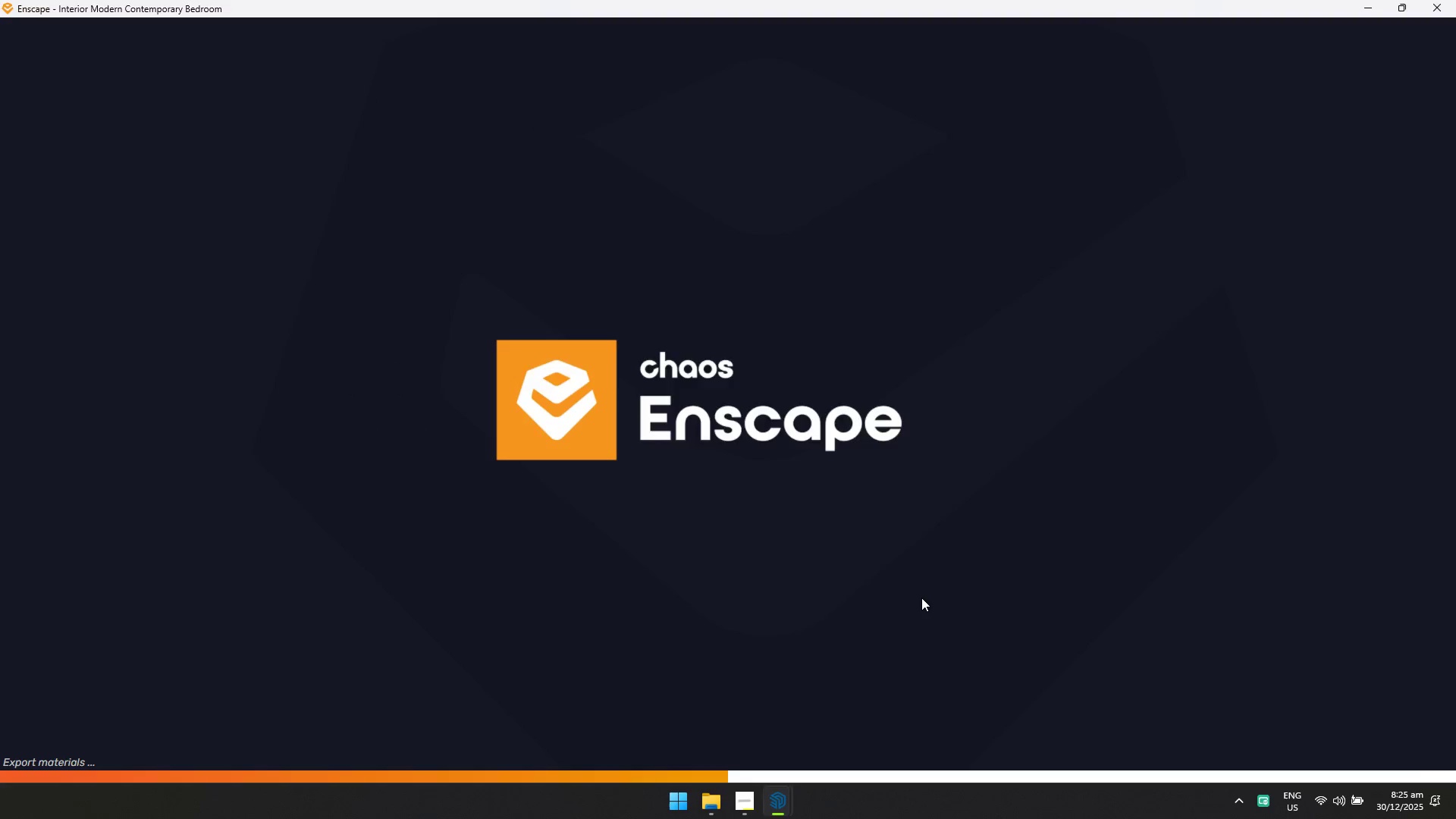 
key(Alt+Tab)
 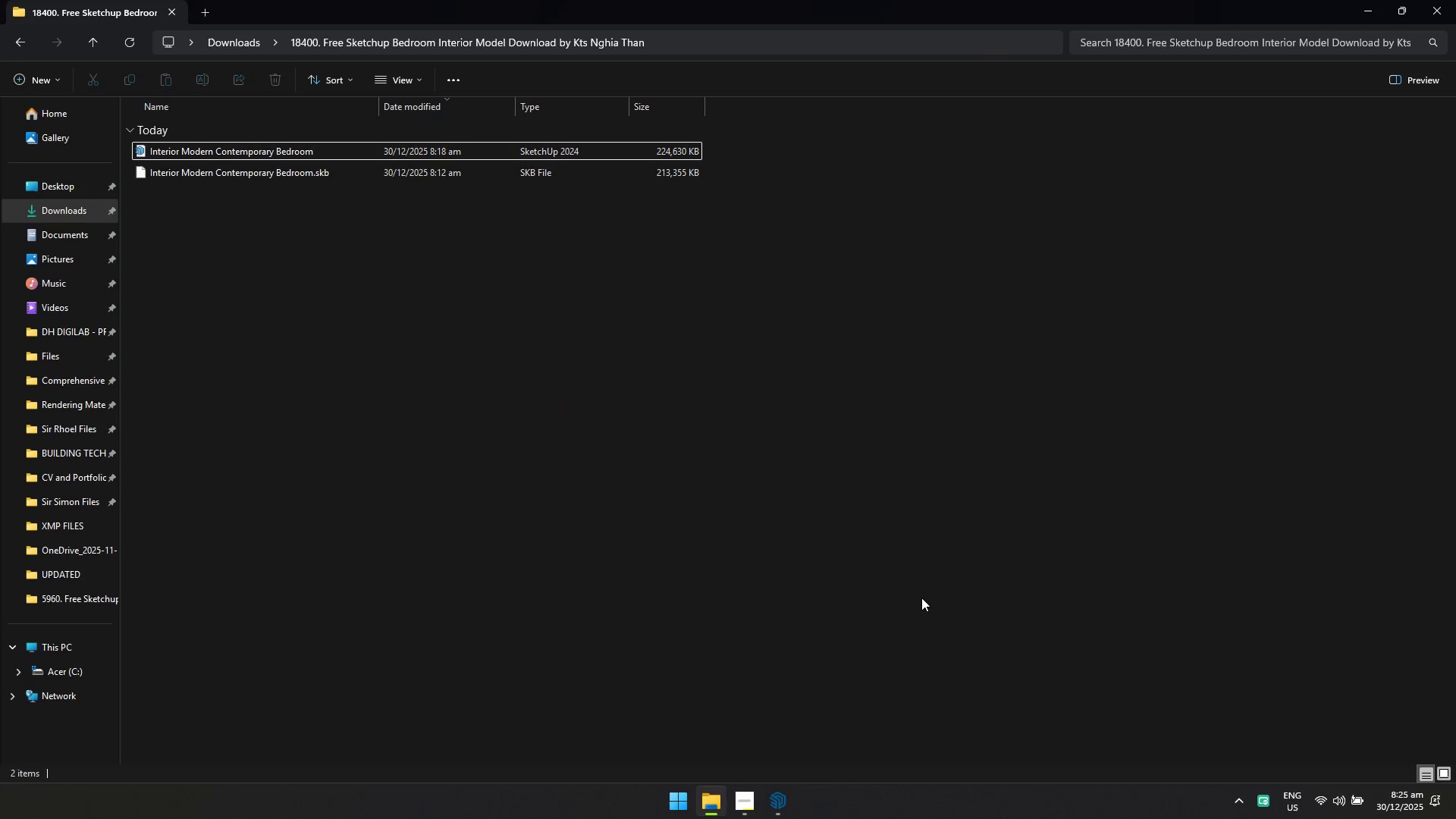 
key(Alt+AltLeft)
 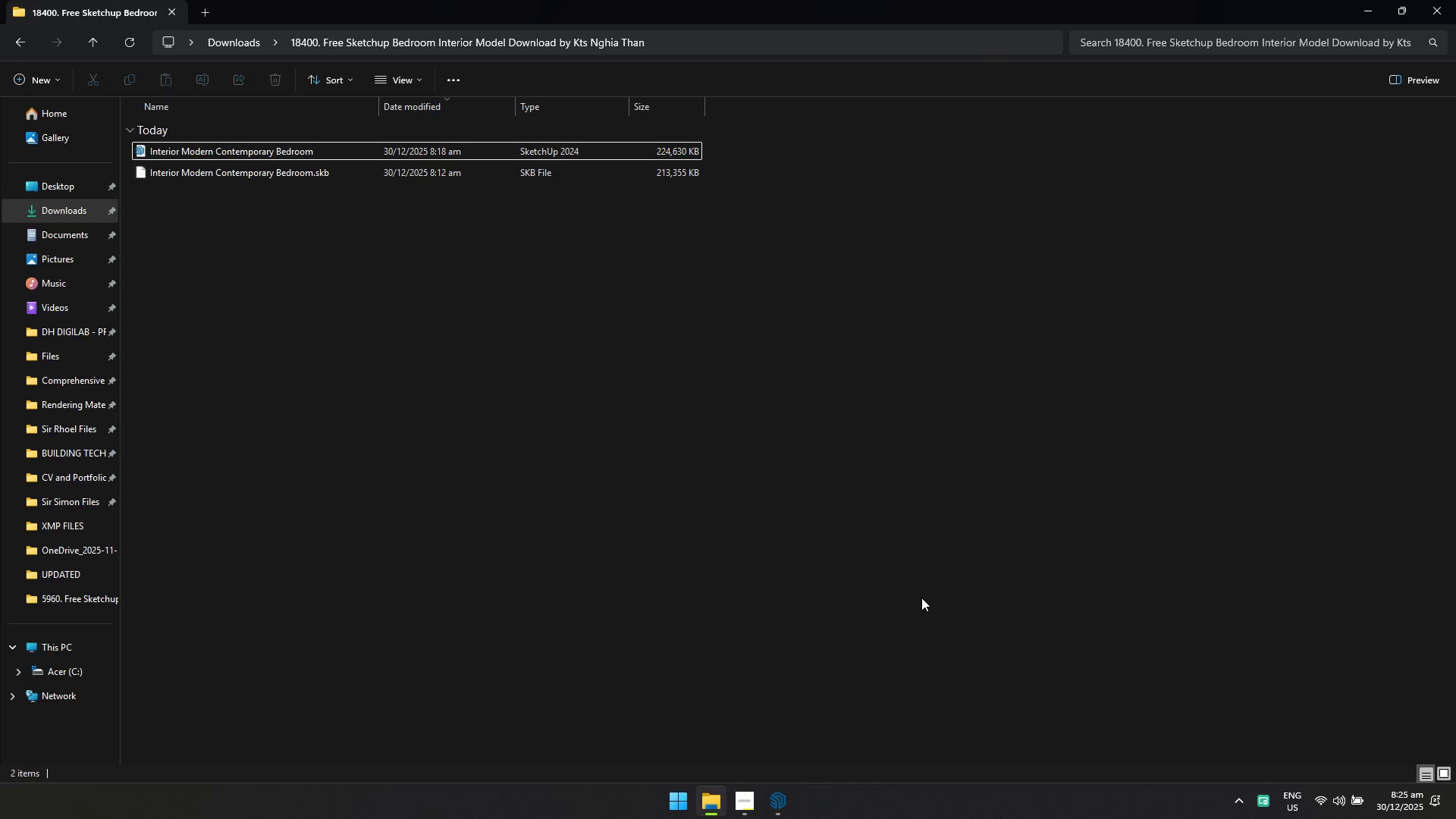 
key(Alt+Tab)
 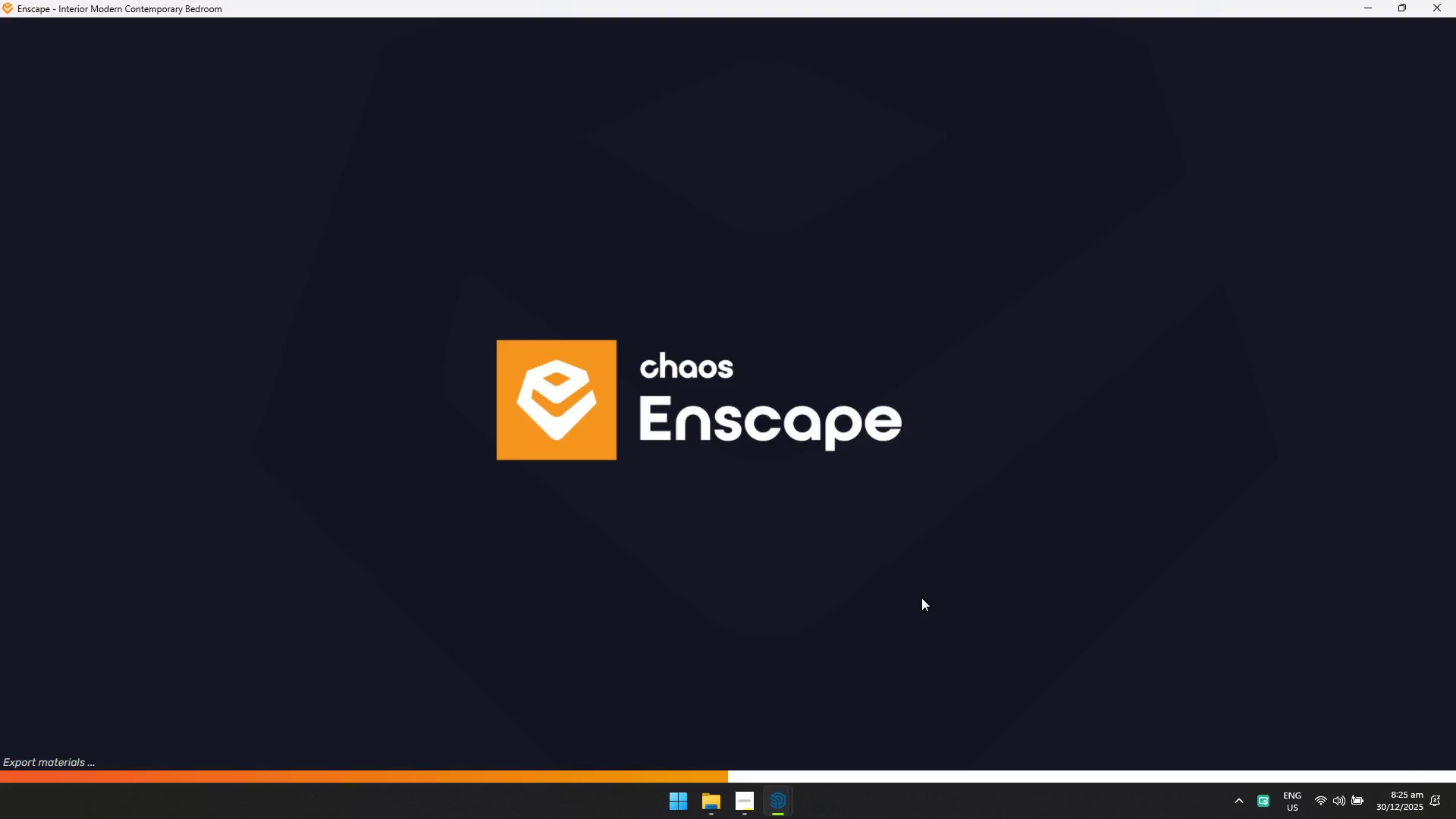 
key(Alt+AltLeft)
 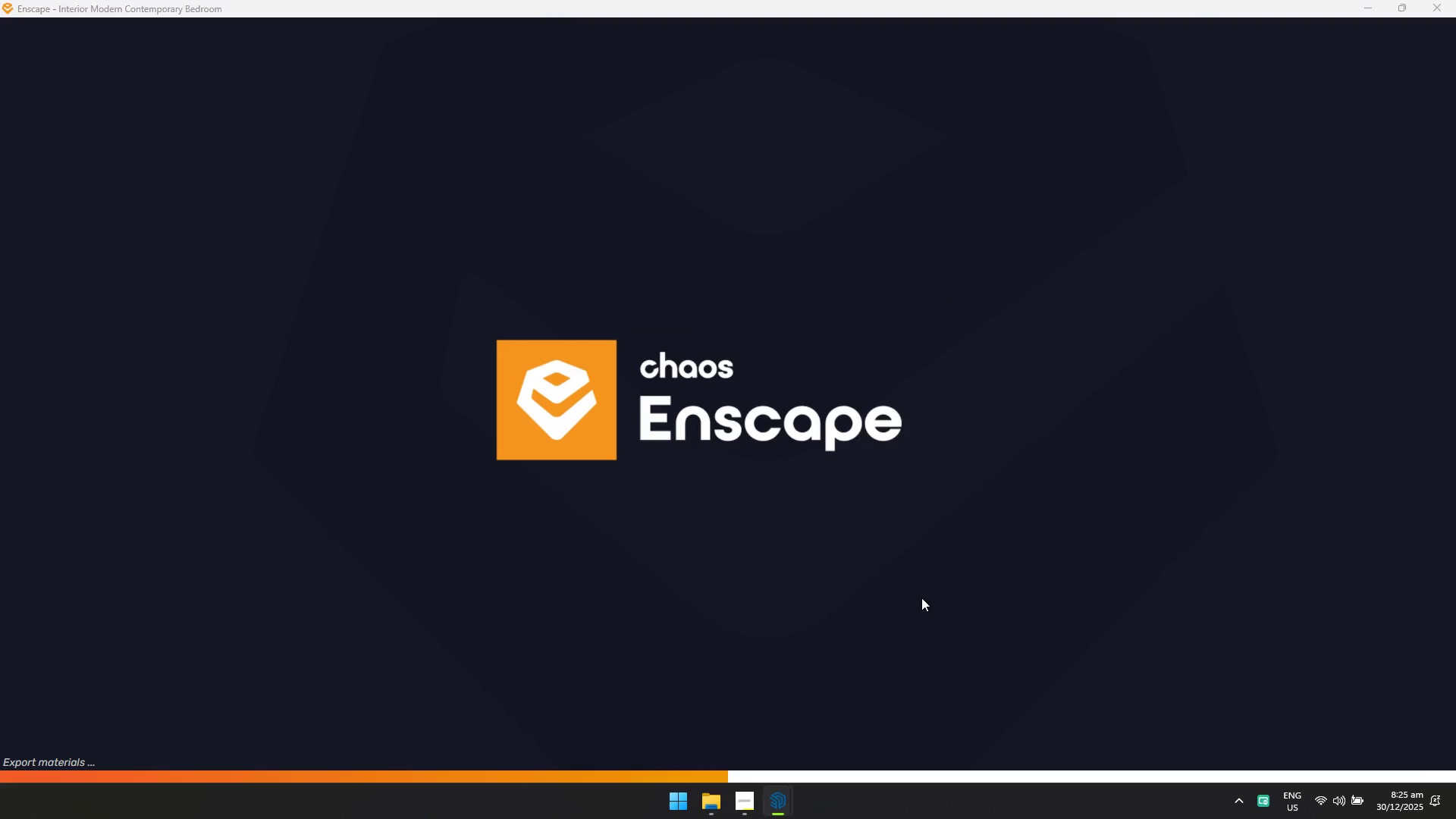 
key(Alt+Tab)
 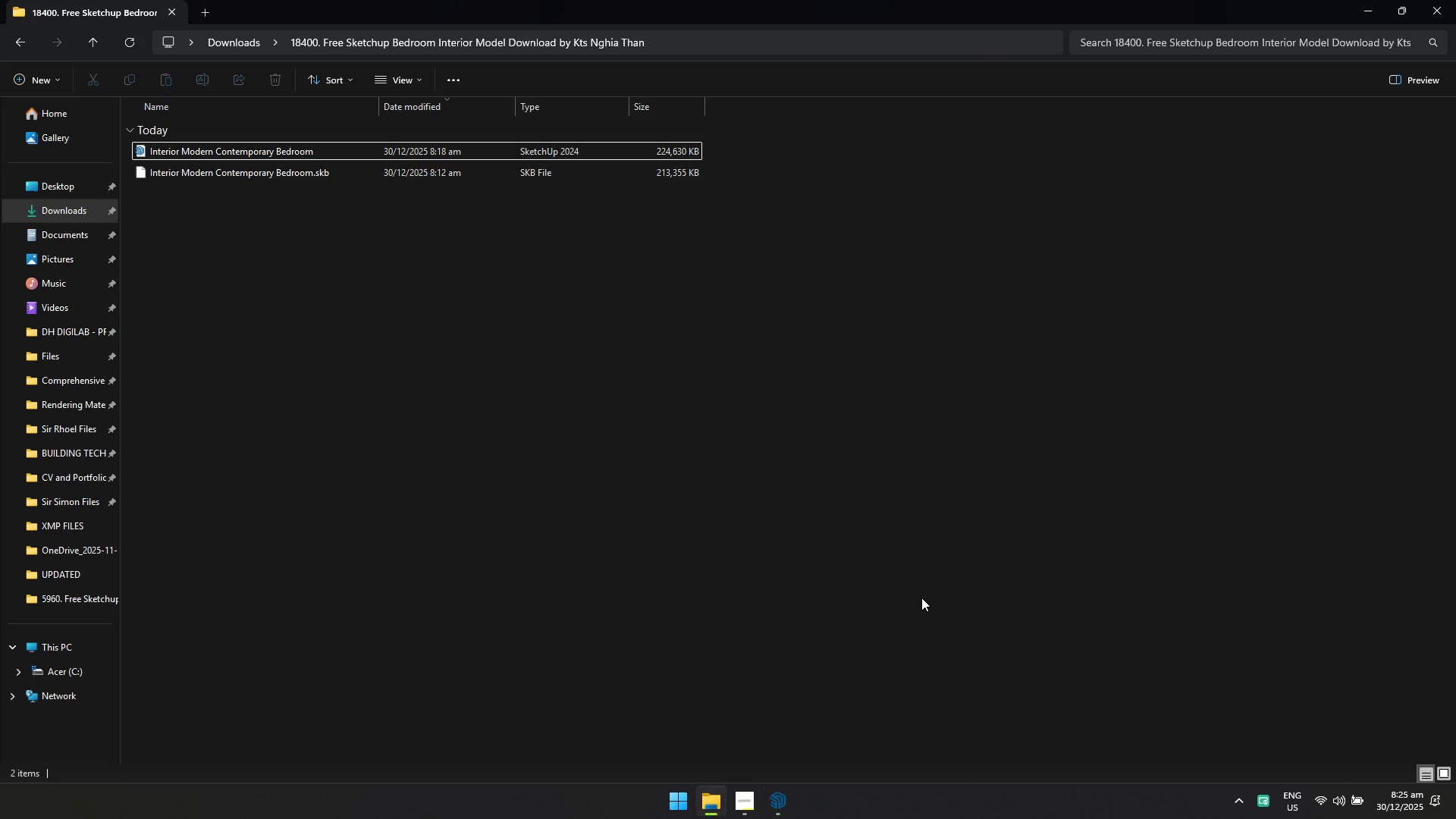 
key(Alt+AltLeft)
 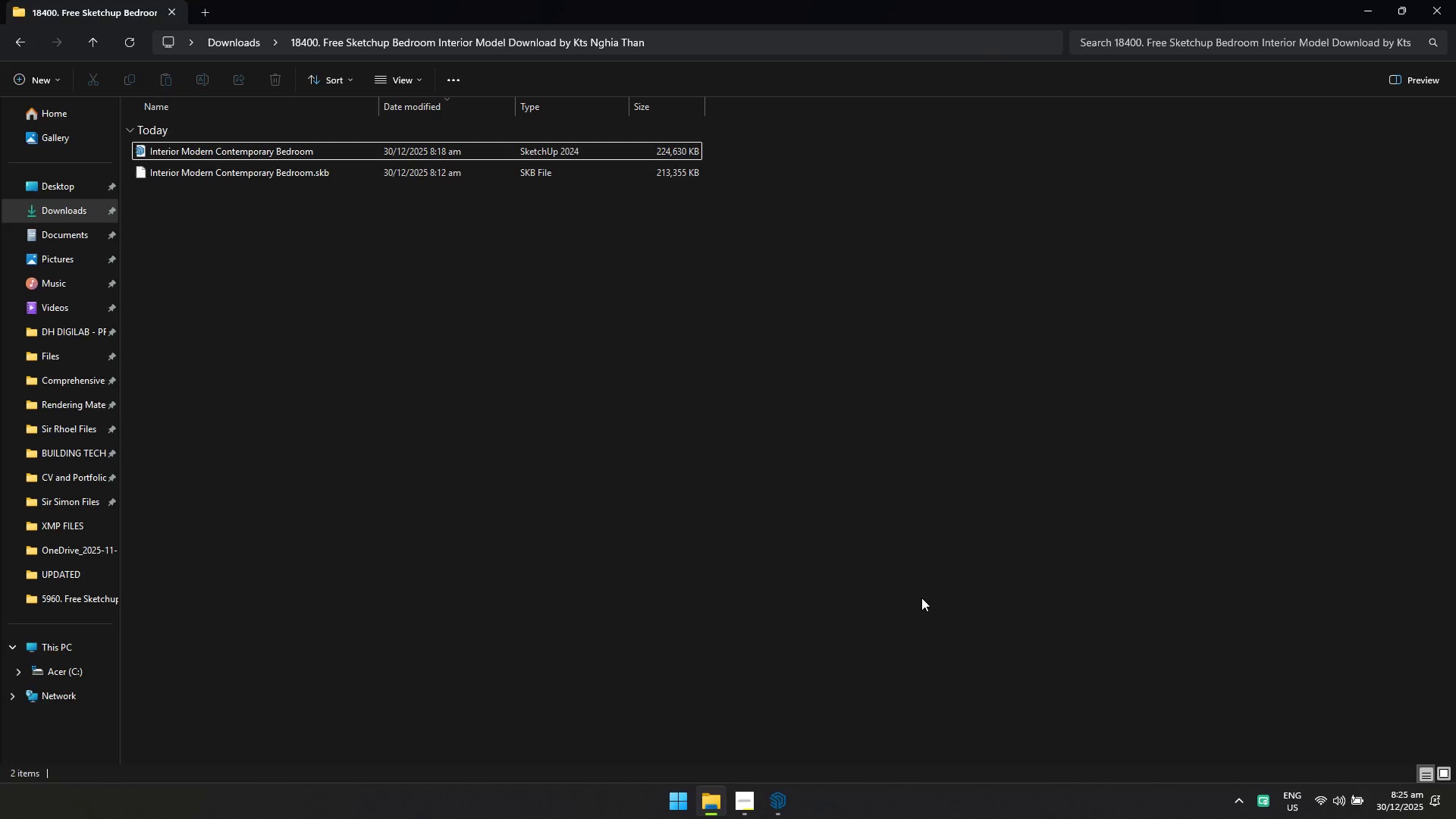 
key(Alt+Tab)
 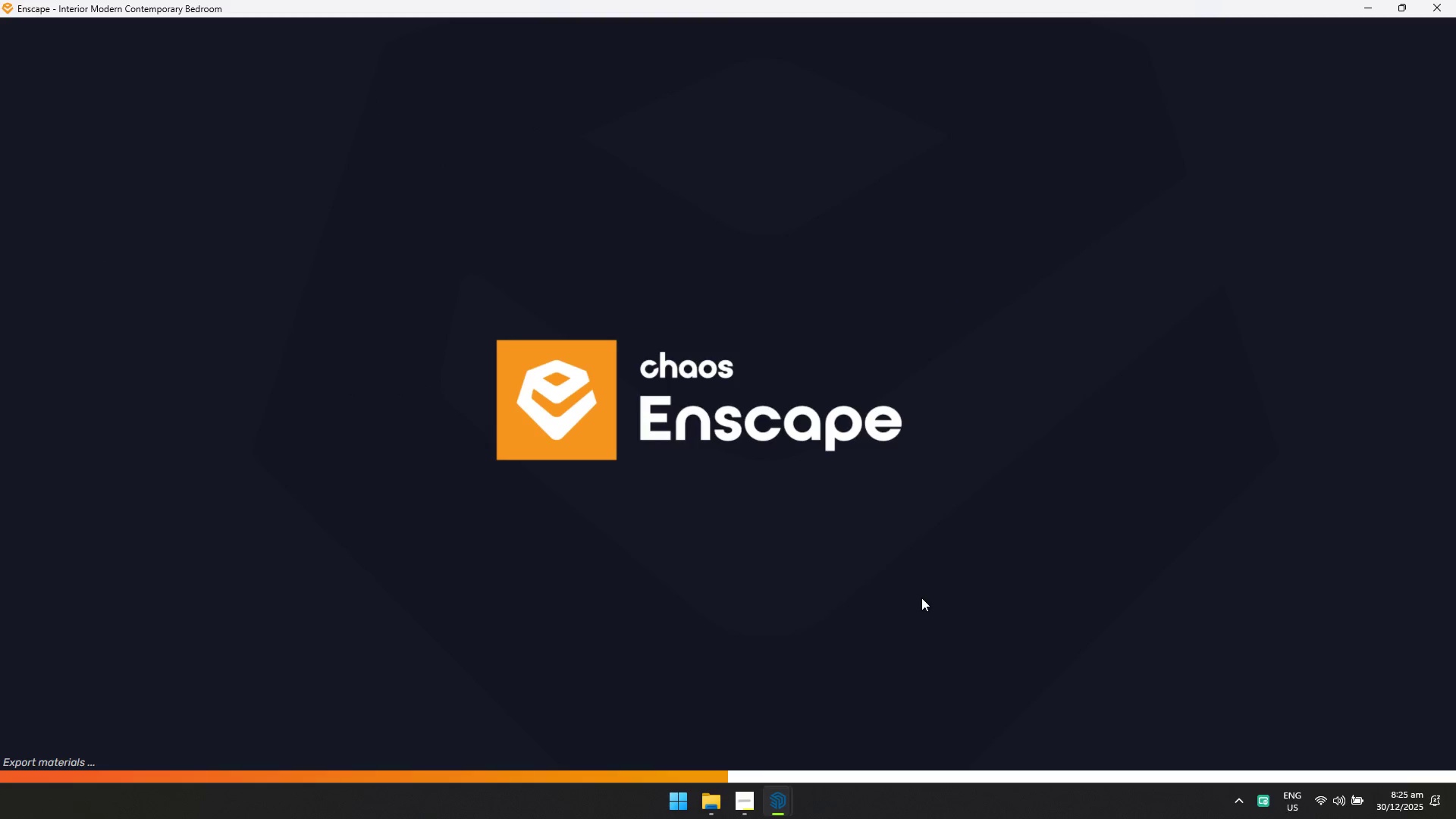 
key(Alt+AltLeft)
 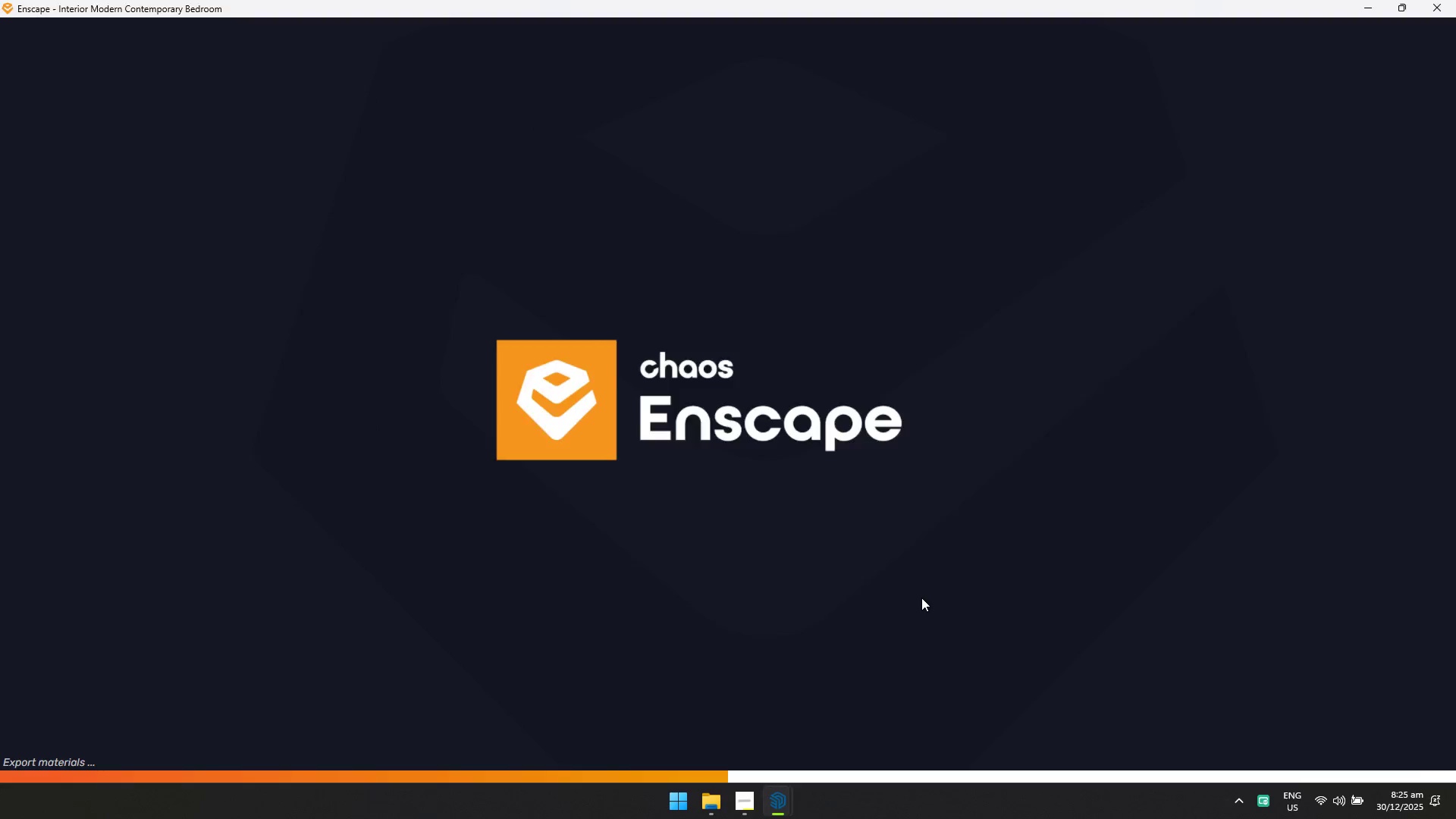 
key(Alt+Tab)
 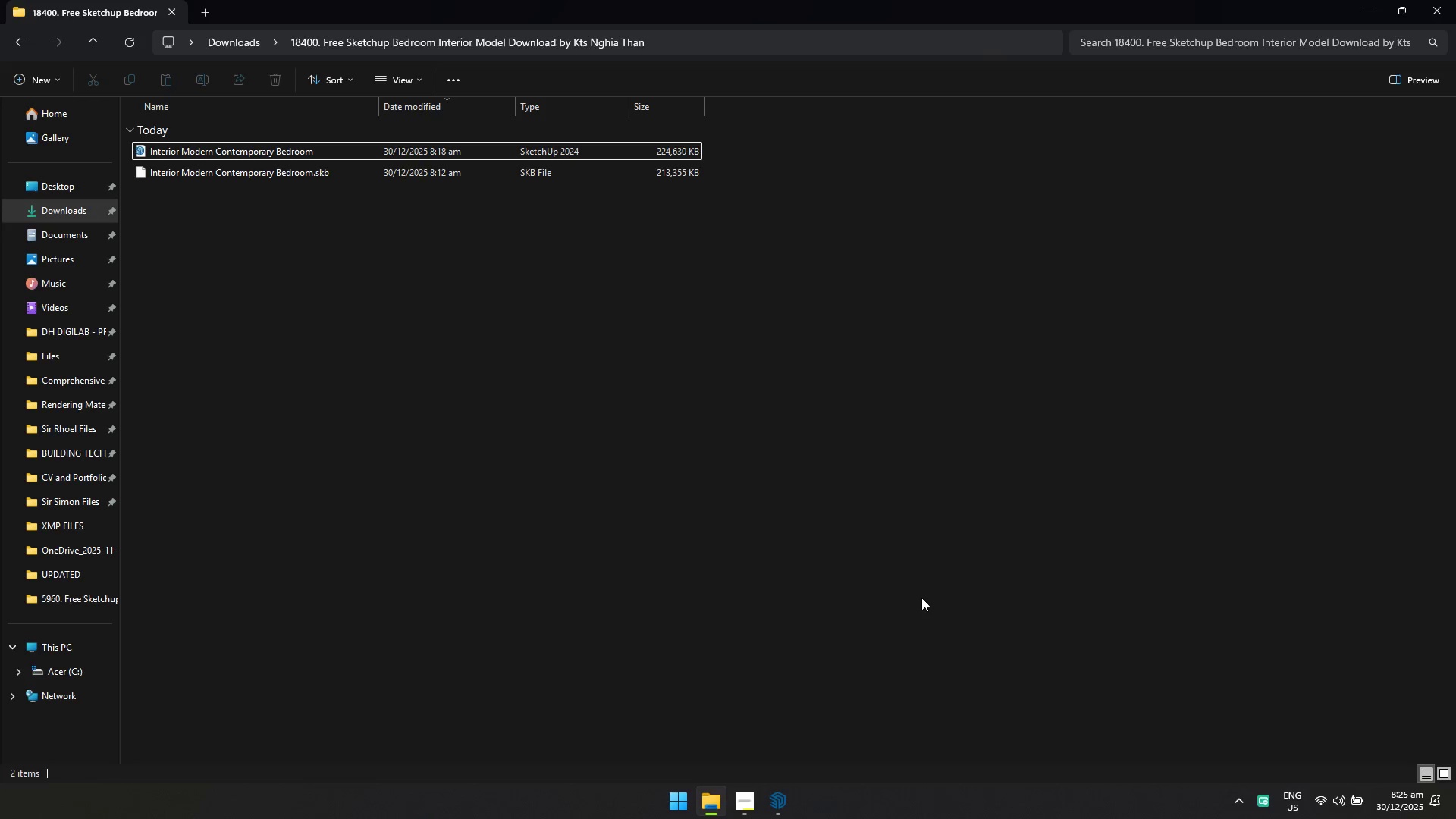 
key(Alt+AltLeft)
 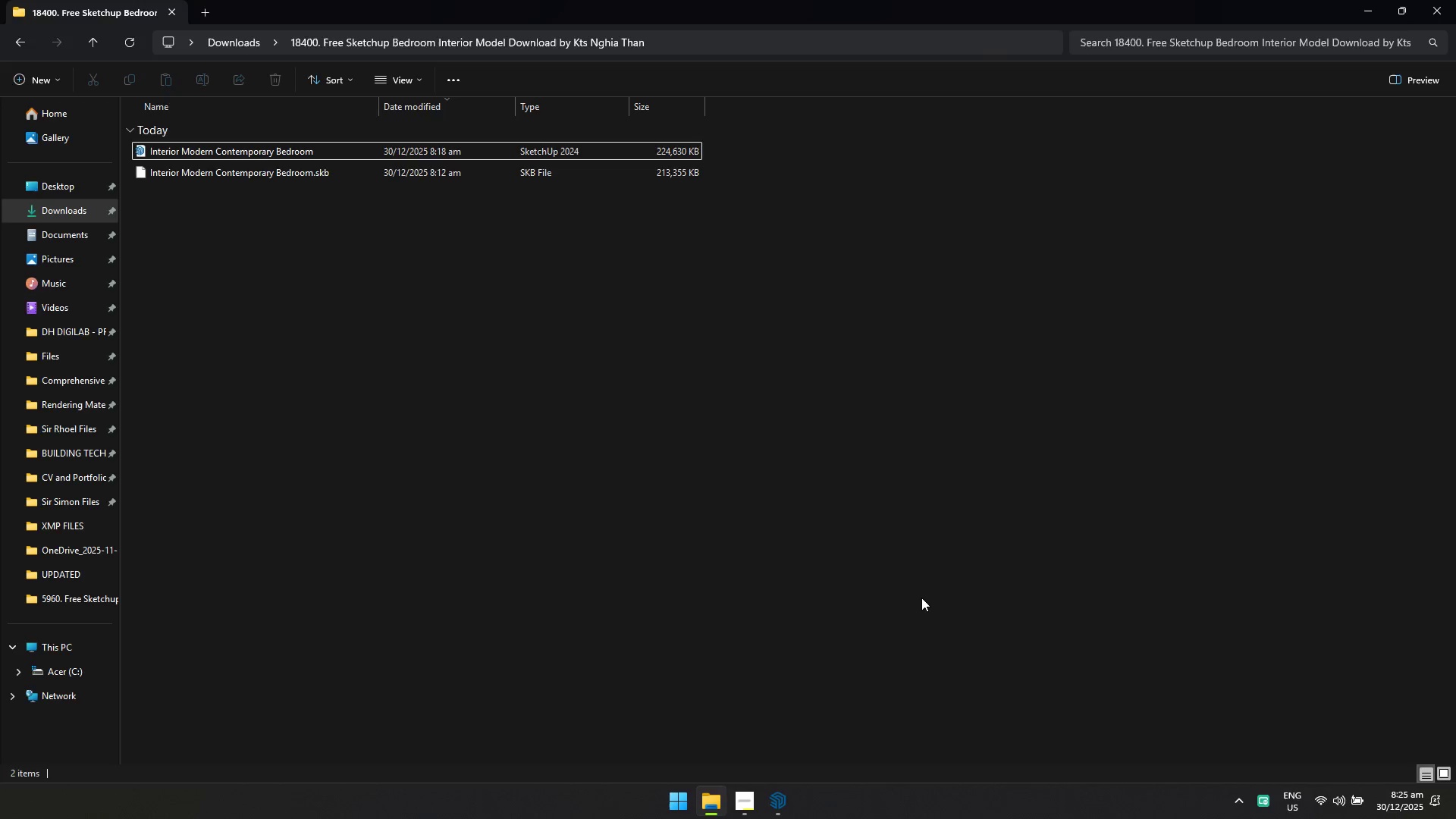 
key(Alt+Tab)
 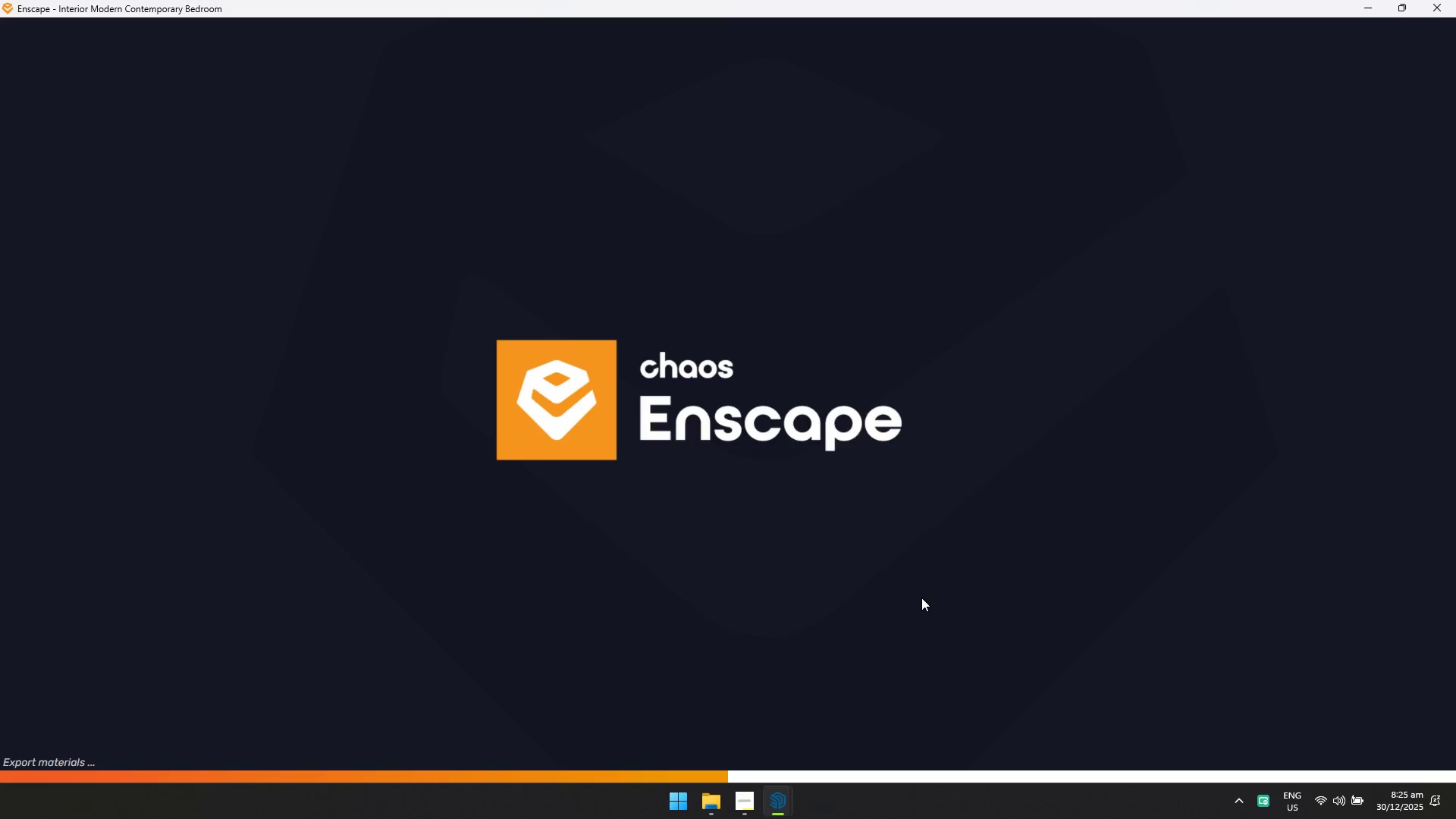 
key(Alt+Tab)
 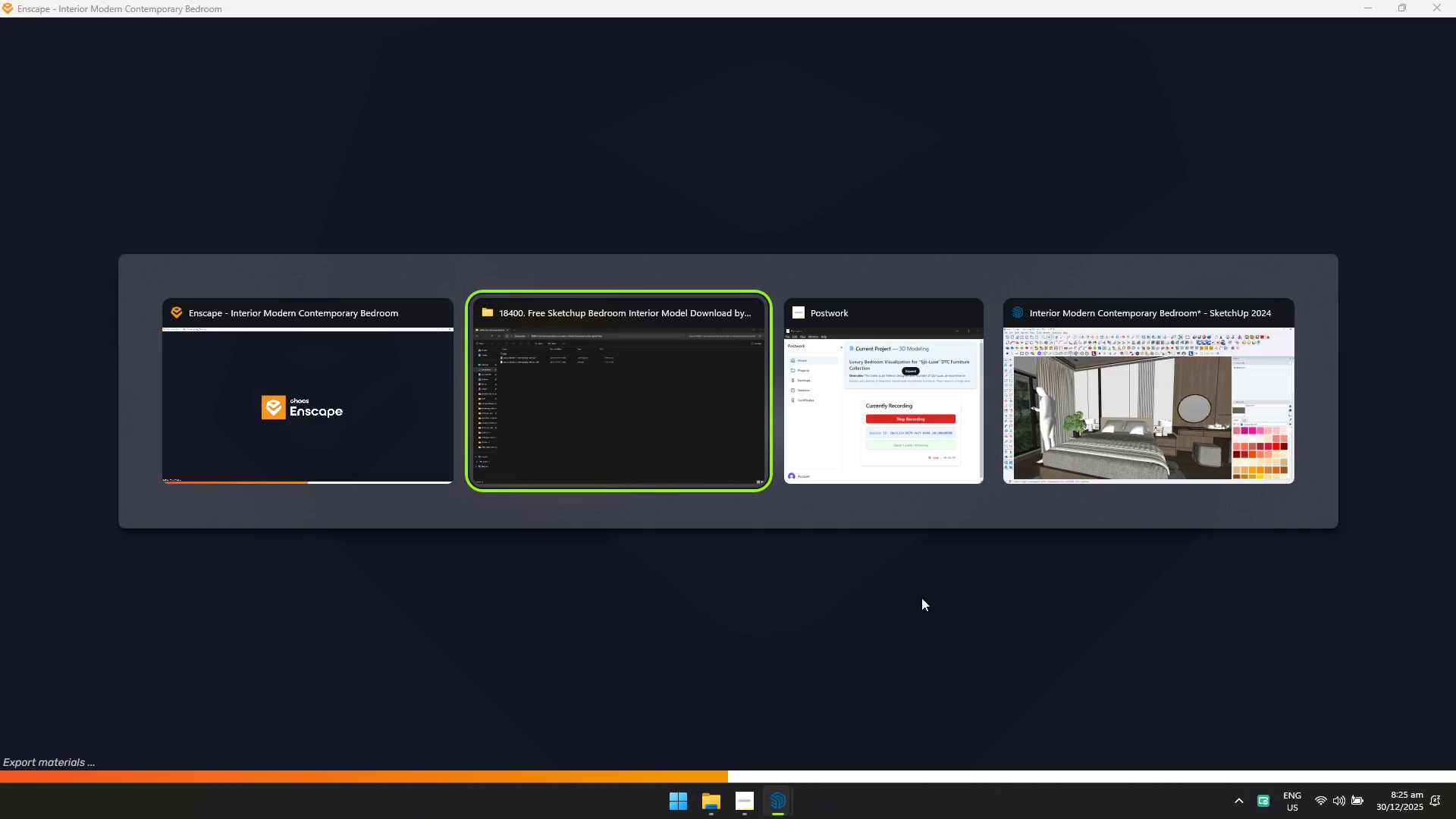 
key(Alt+Tab)